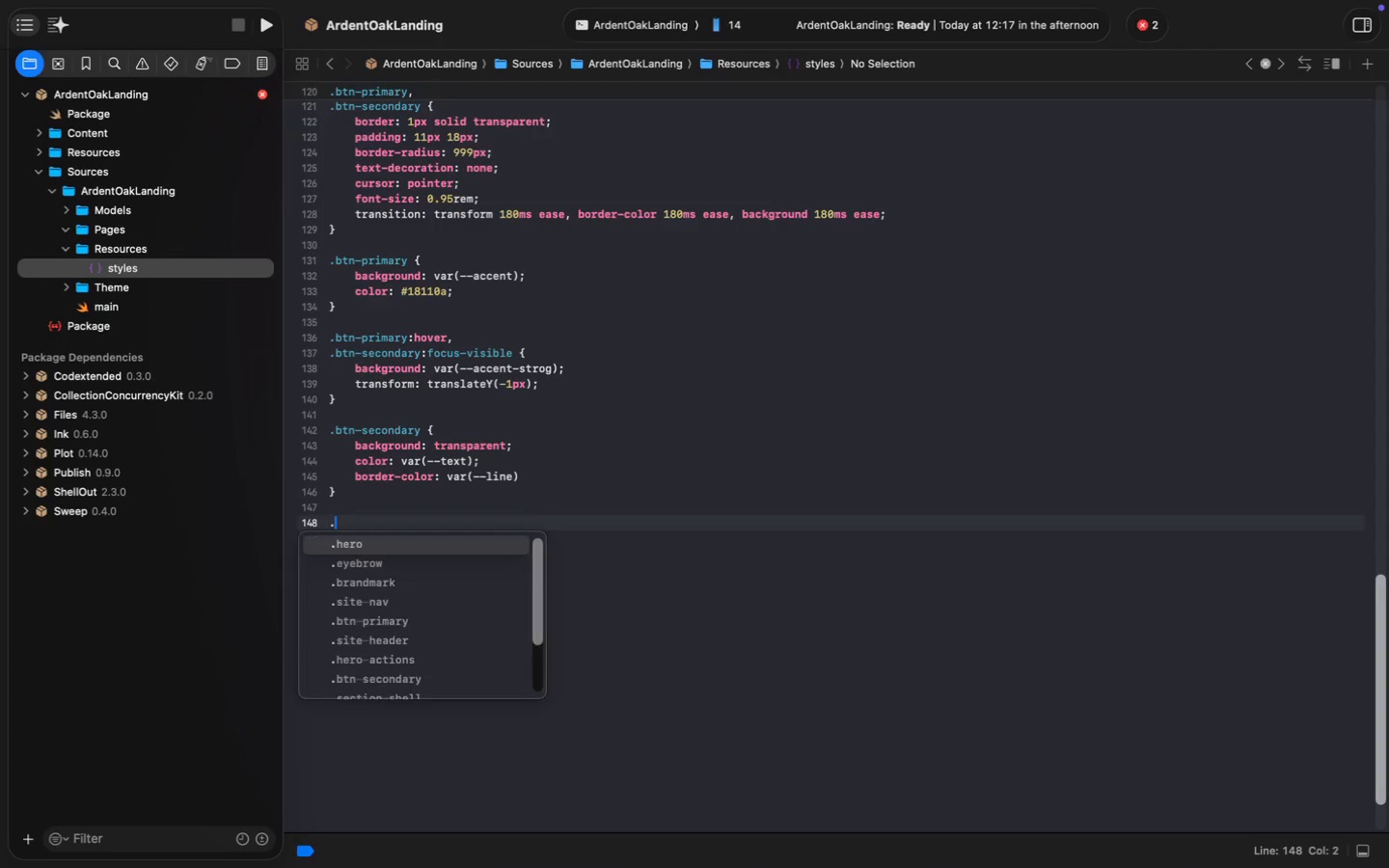 
key(ArrowDown)
 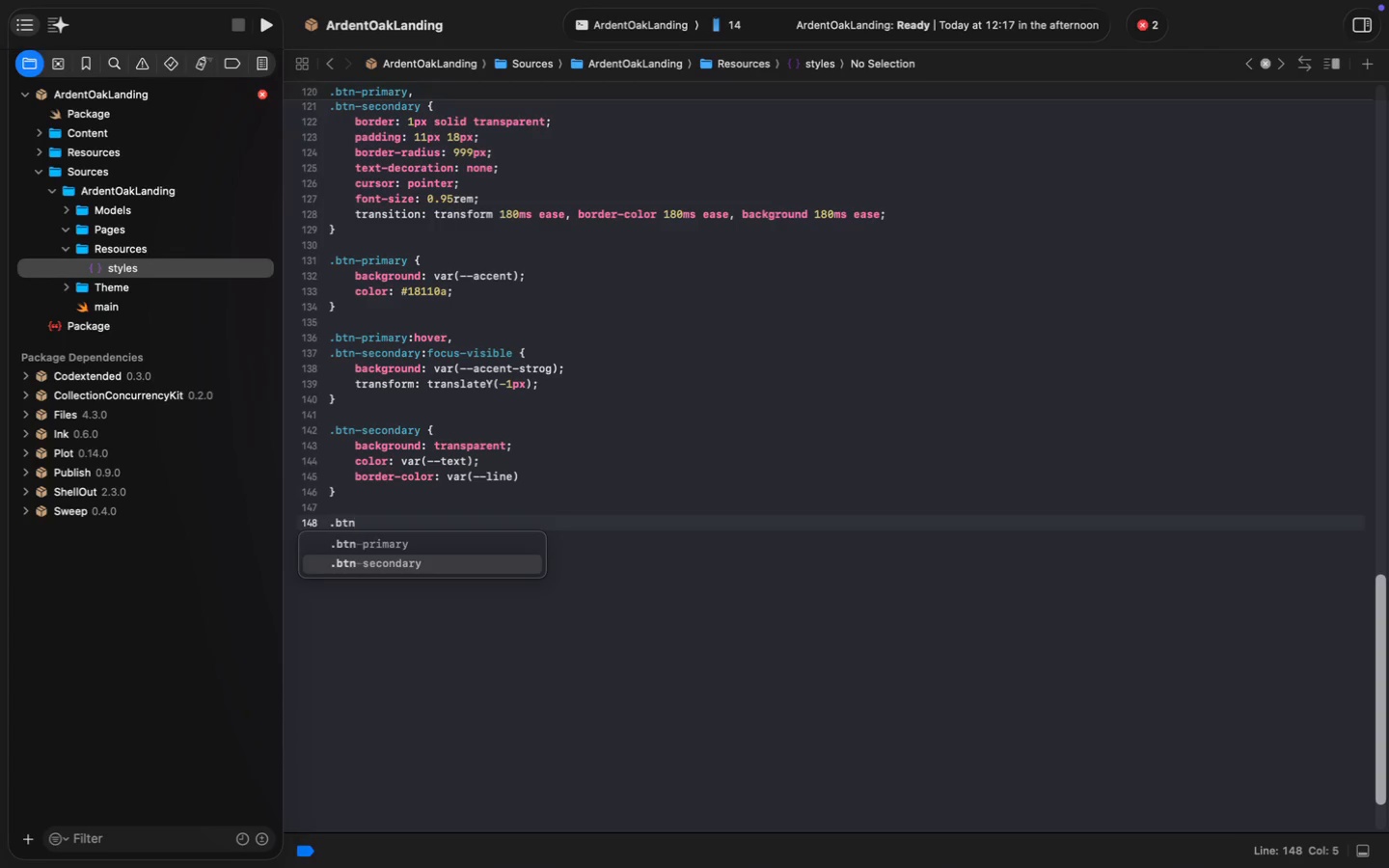 
key(Enter)
 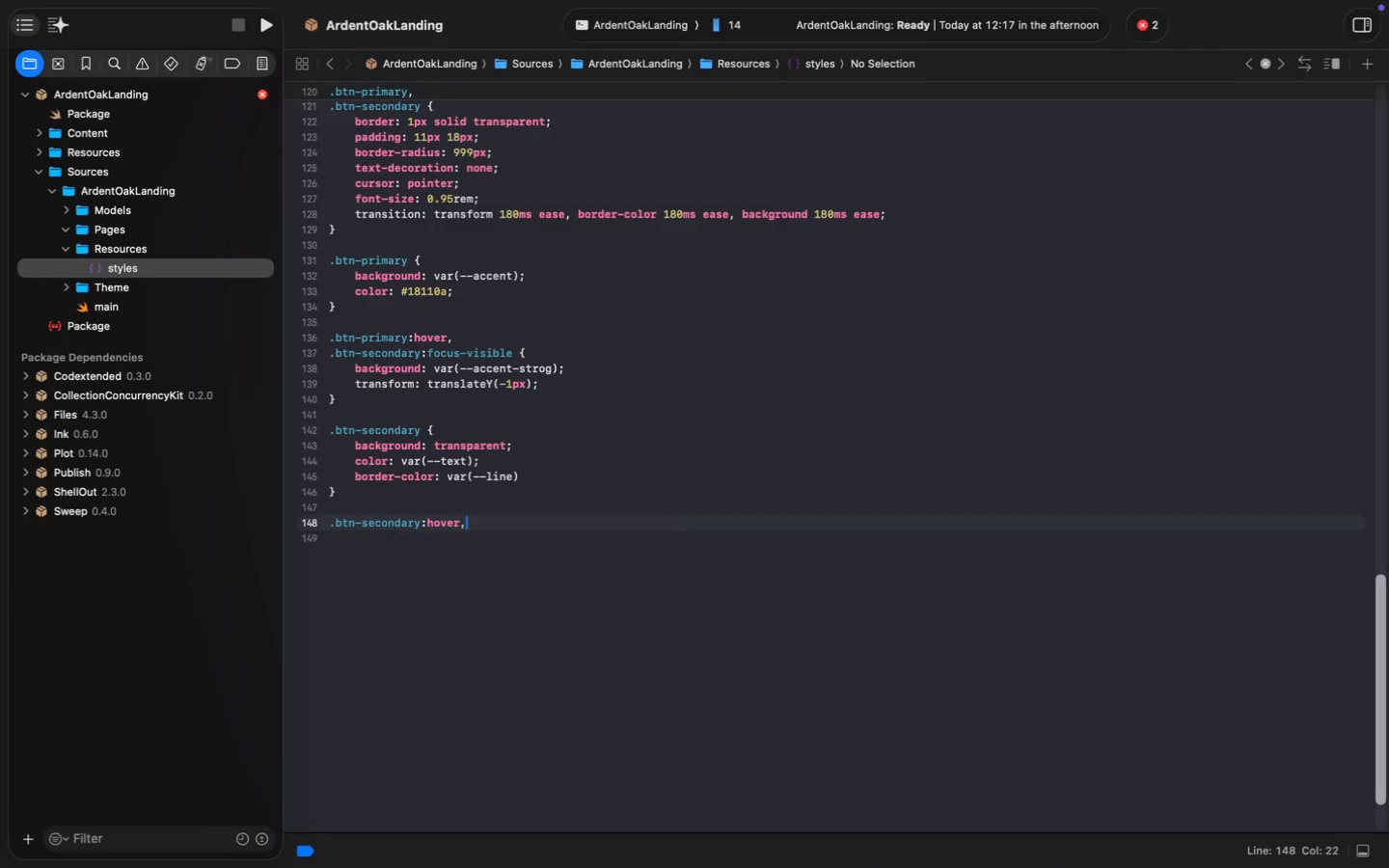 
type(:hover,)
 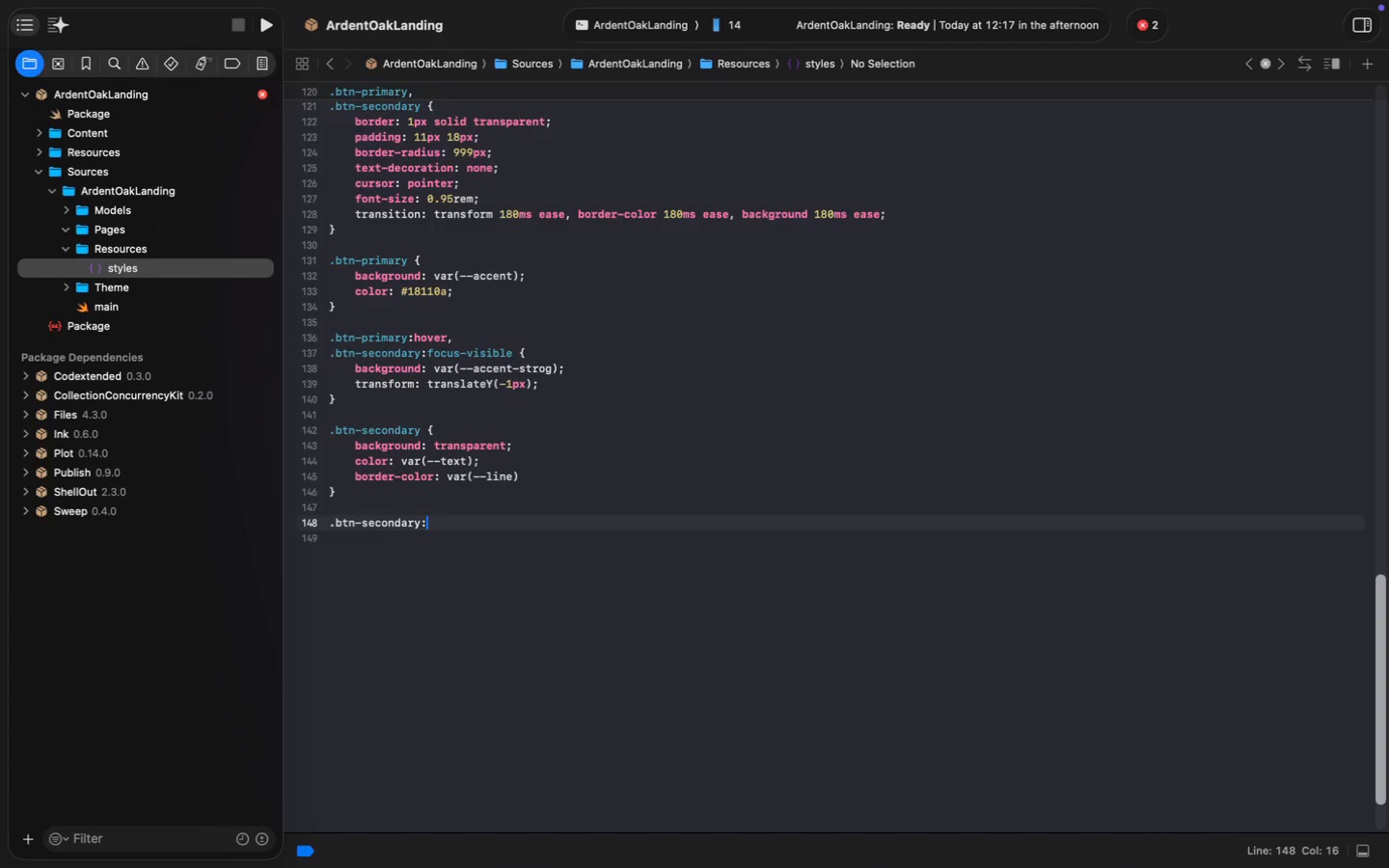 
key(Enter)
 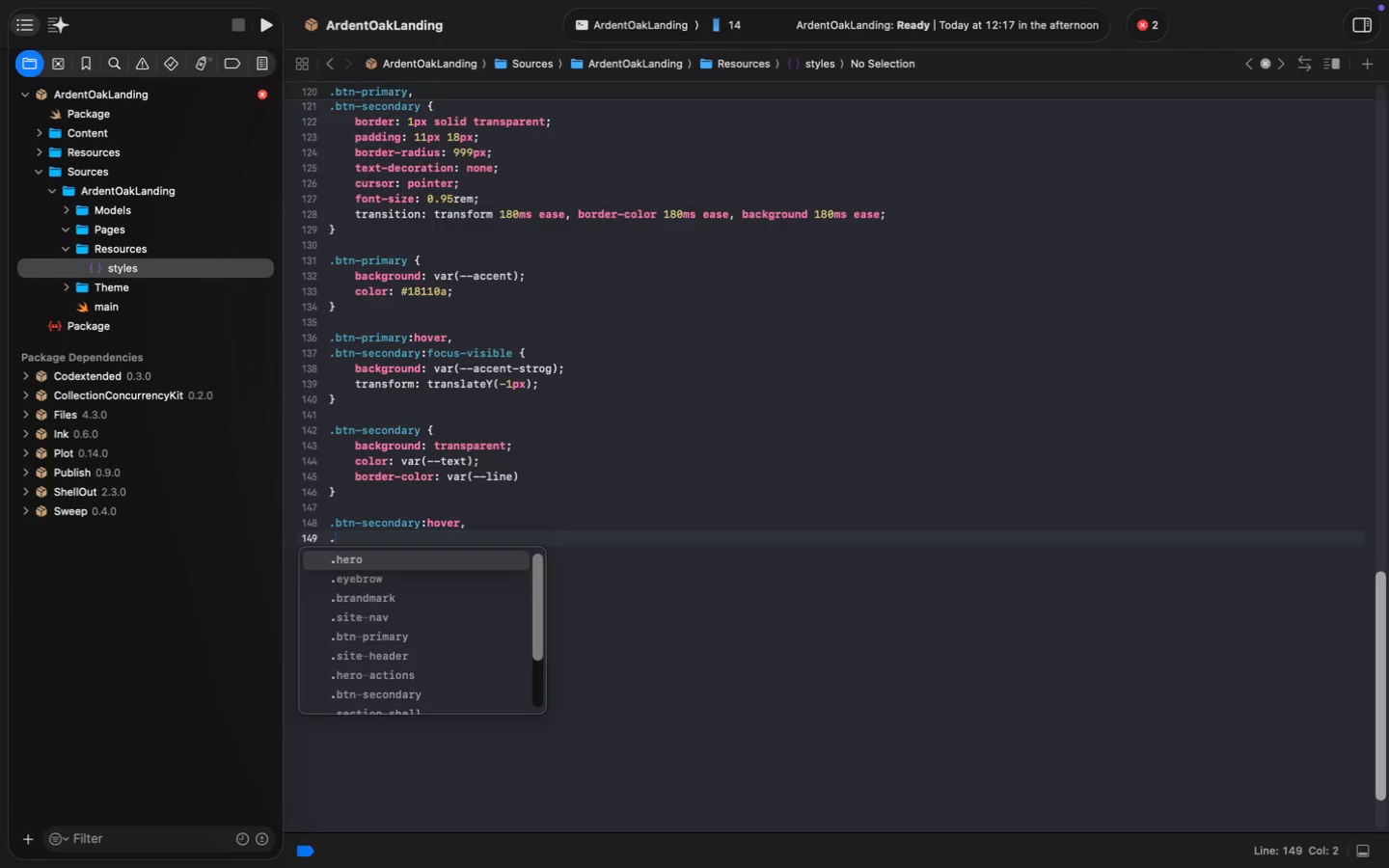 
type(.btn-s)
 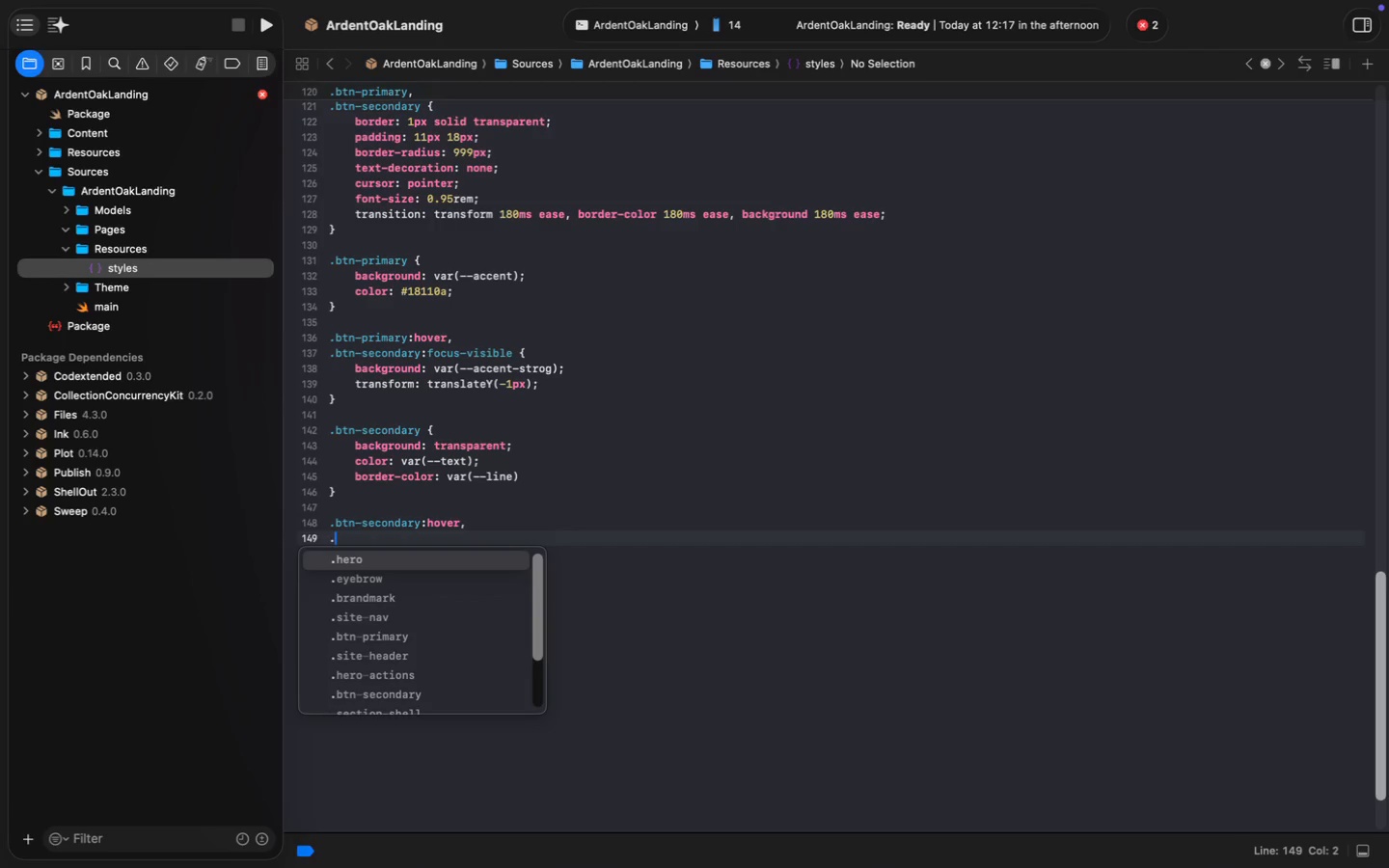 
key(Enter)
 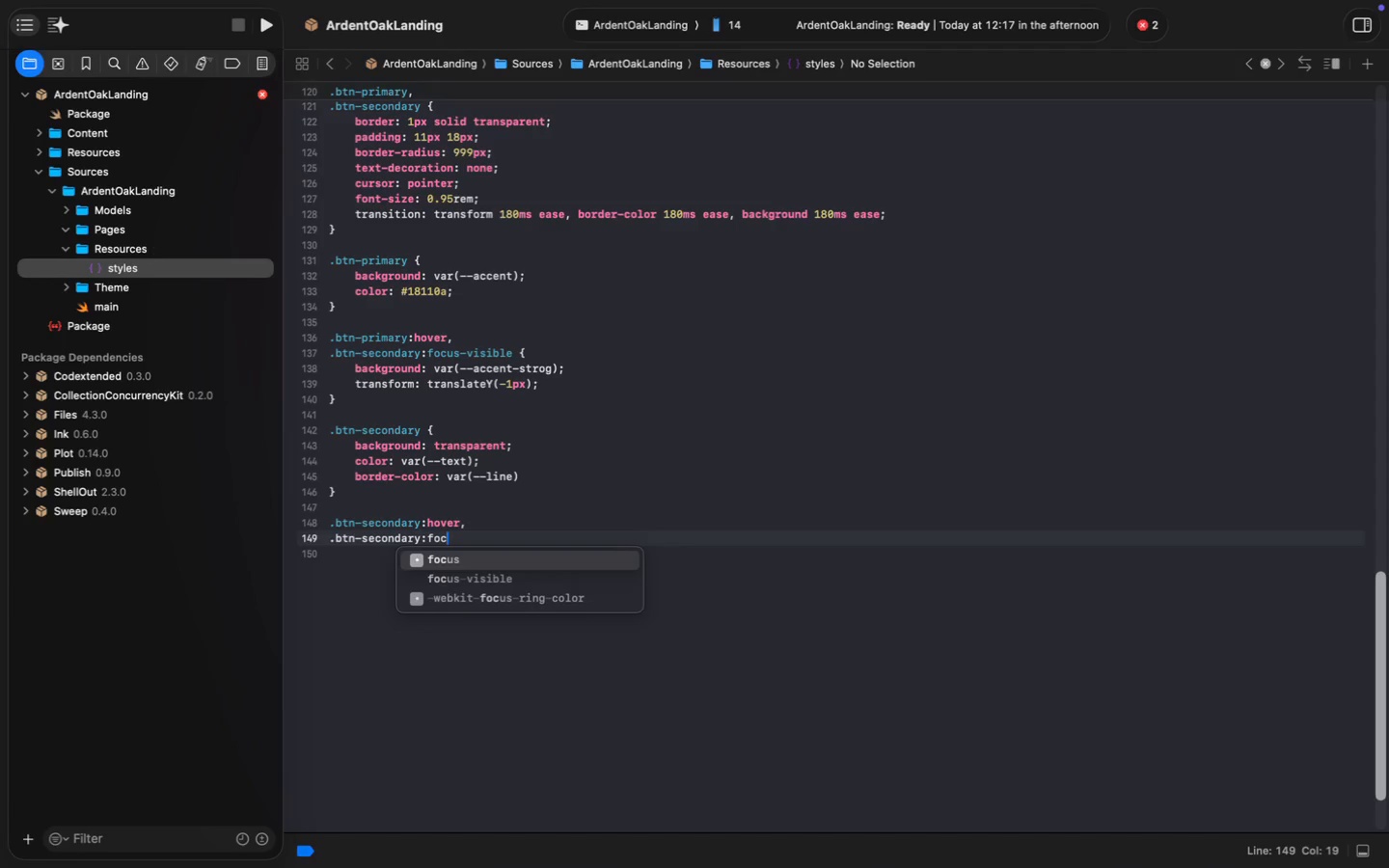 
type(:foc)
 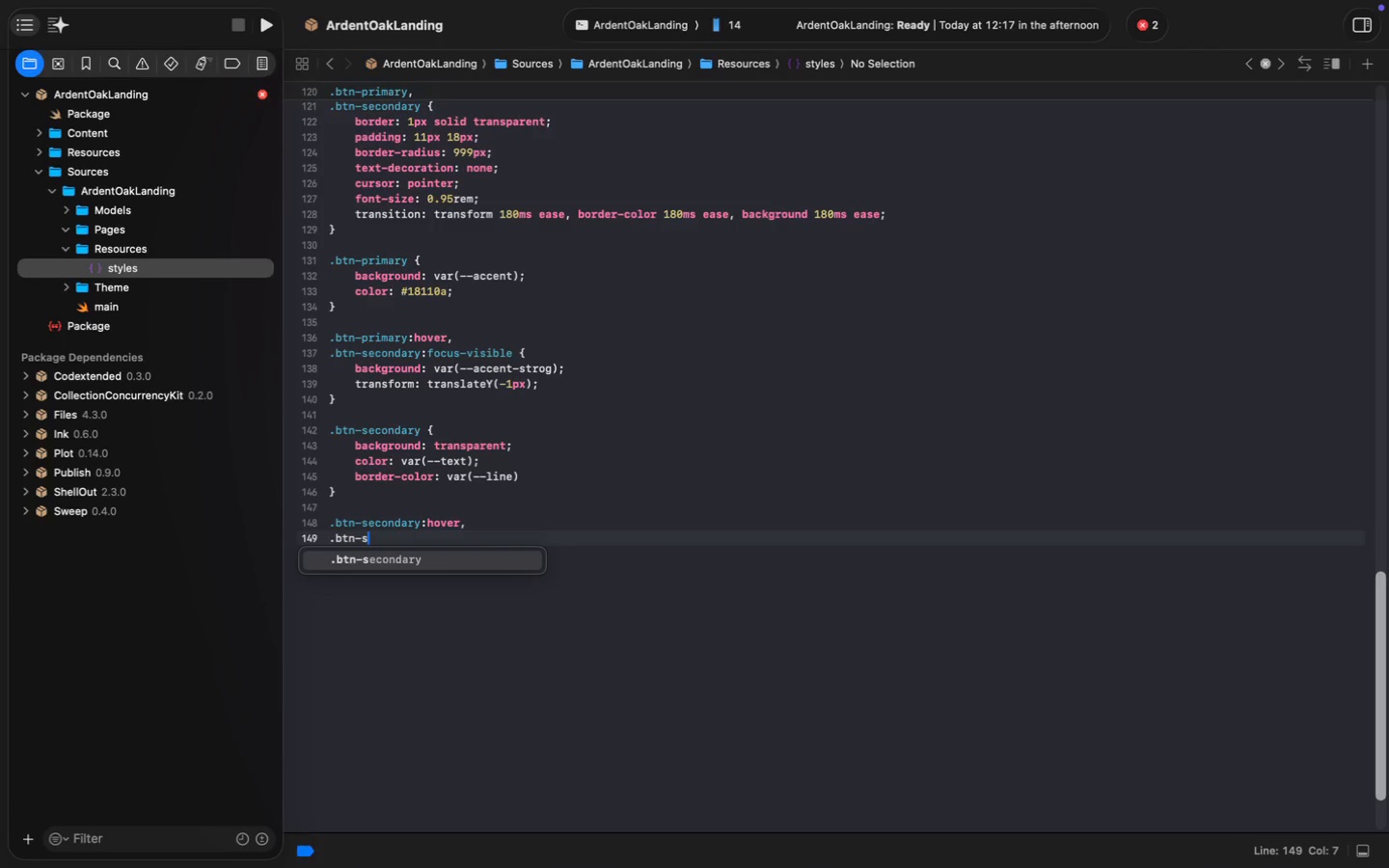 
key(ArrowUp)
 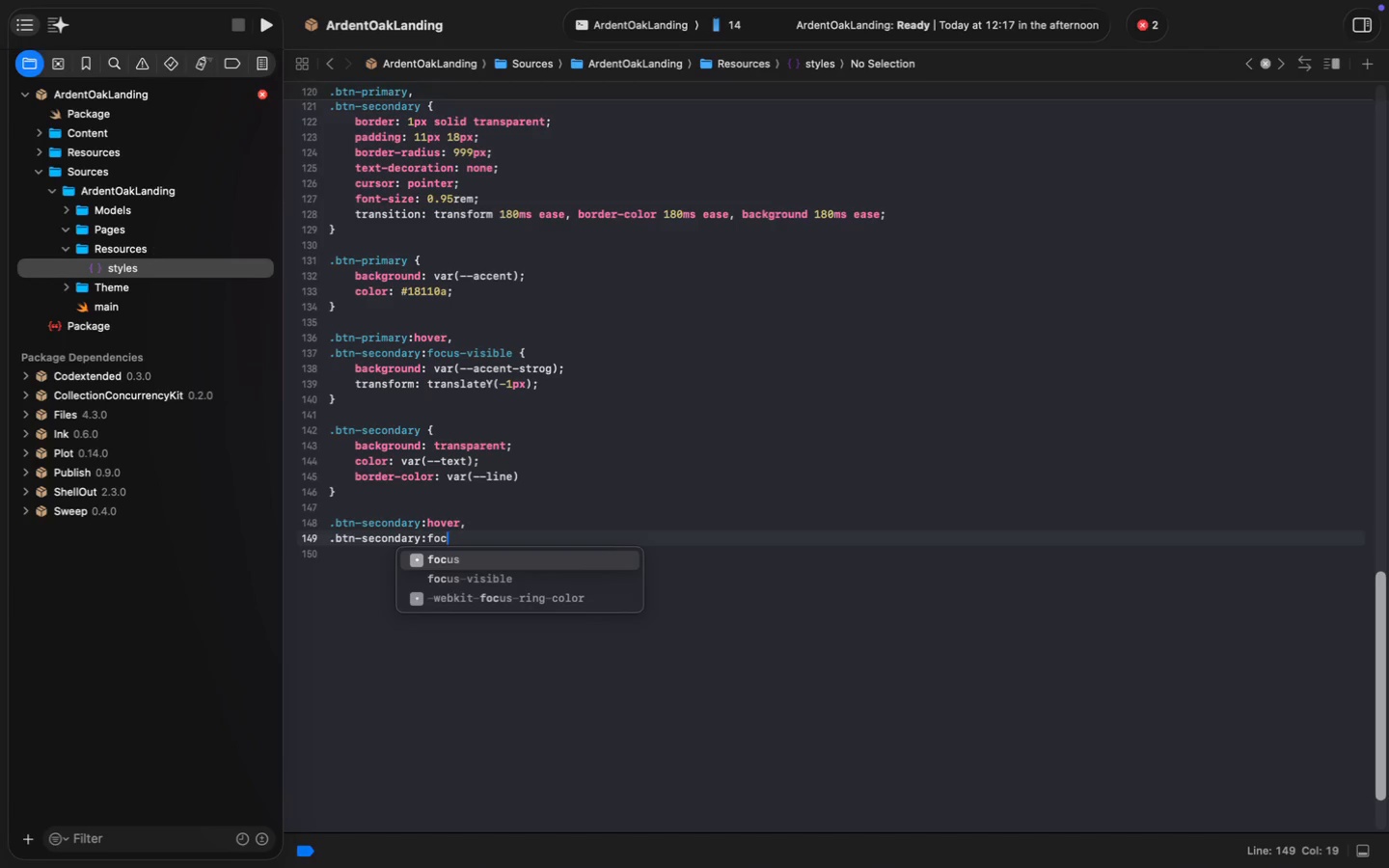 
key(ArrowDown)
 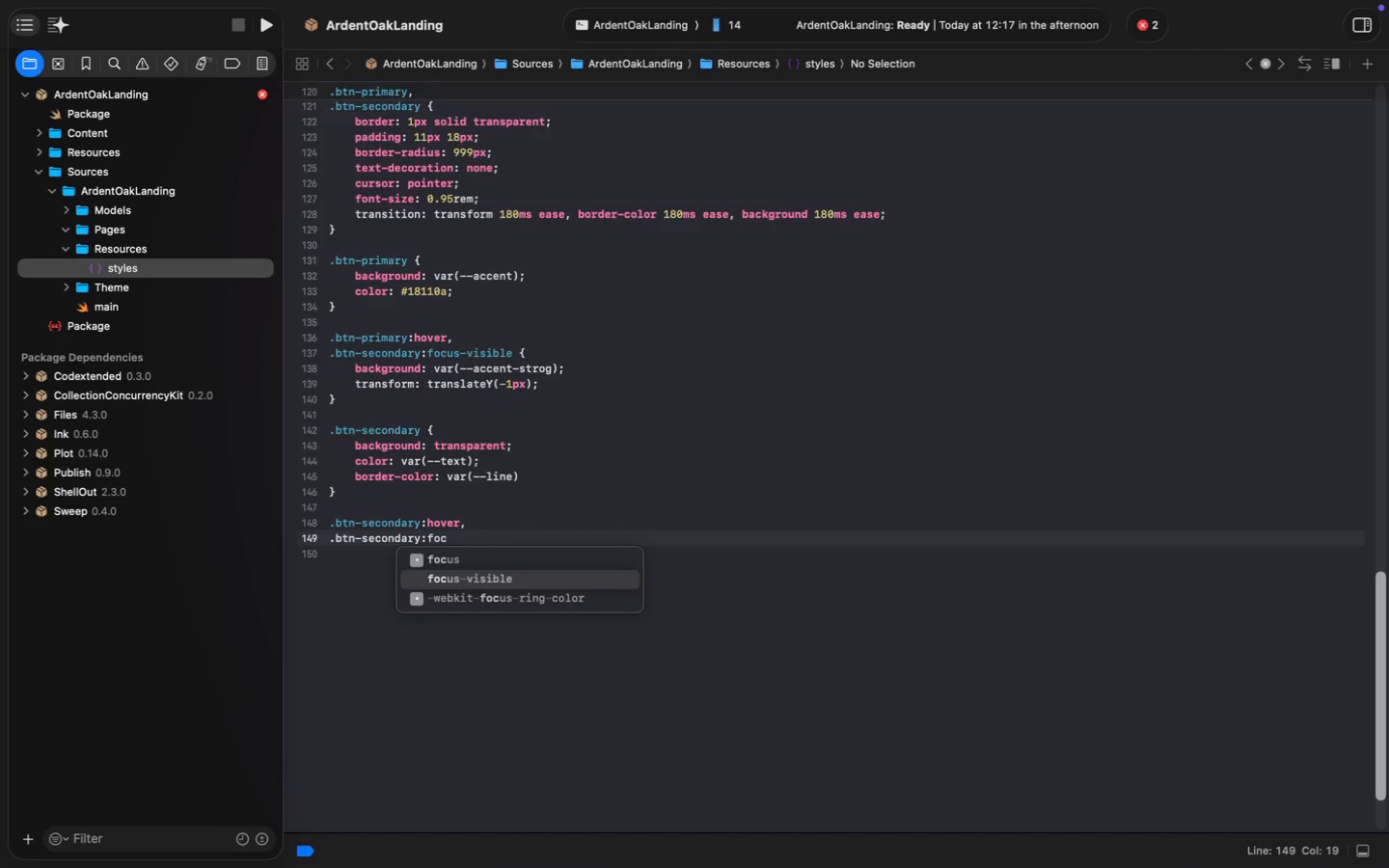 
key(Enter)
 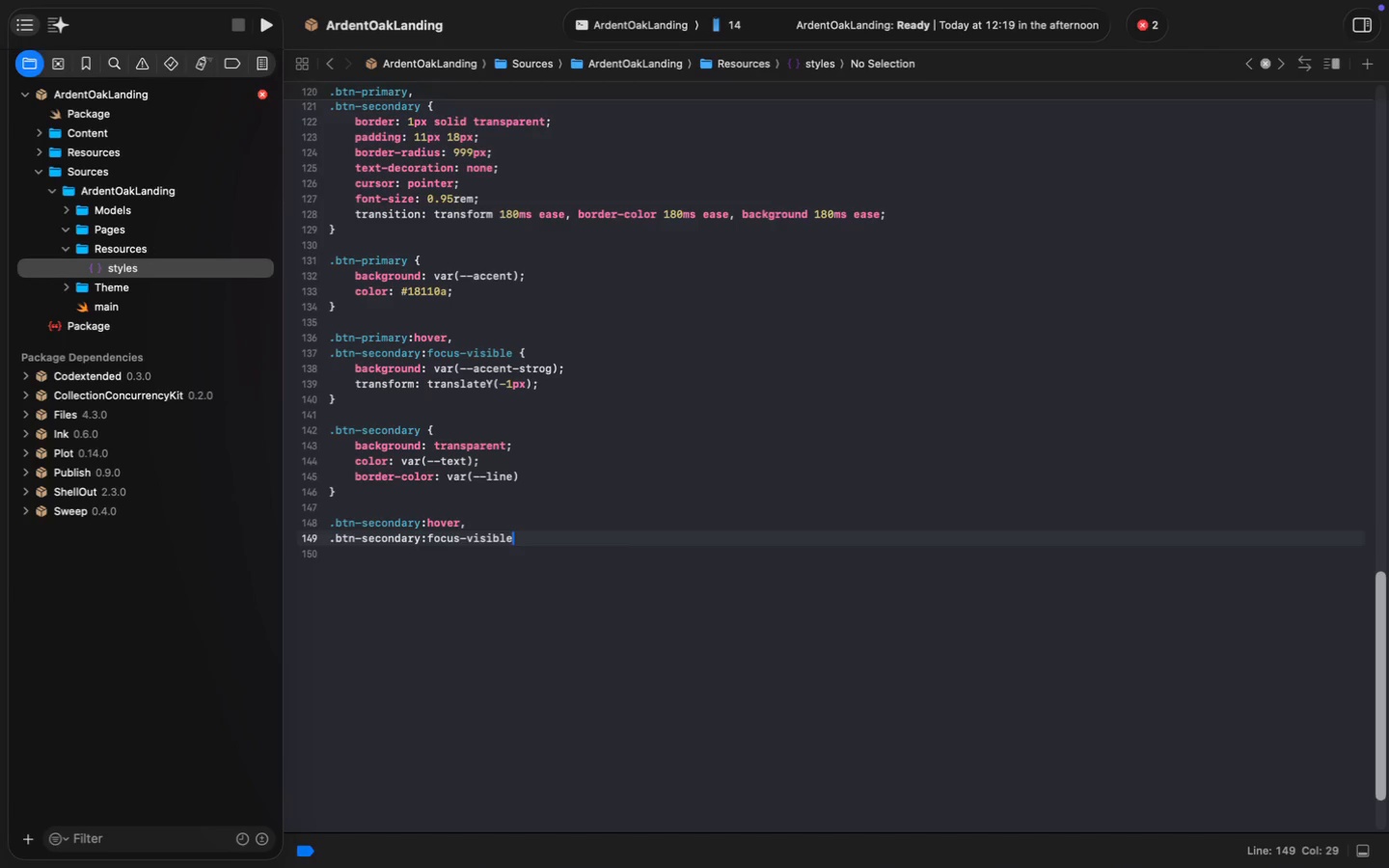 
key(Space)
 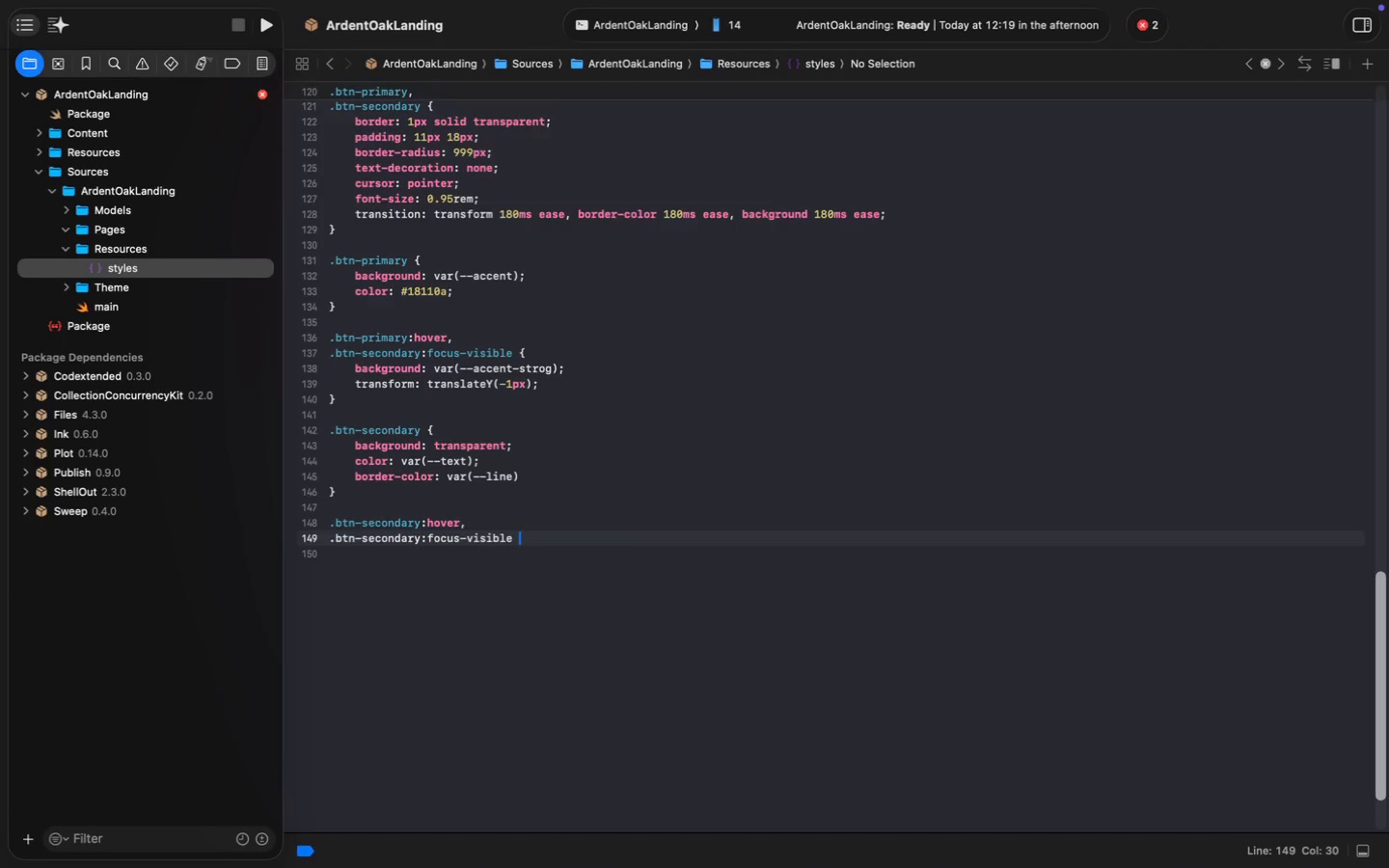 
key(Shift+ShiftLeft)
 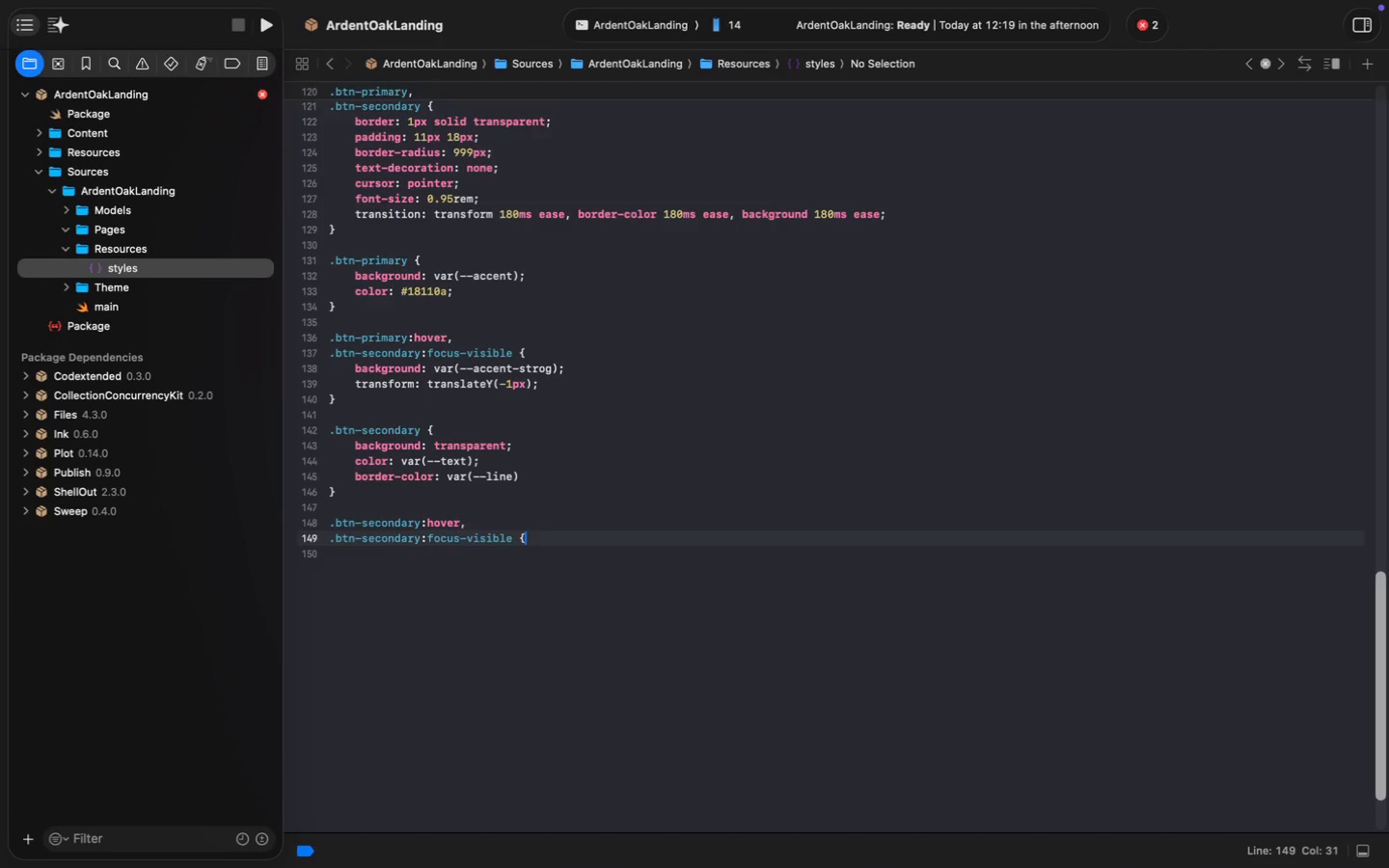 
key(Shift+BracketLeft)
 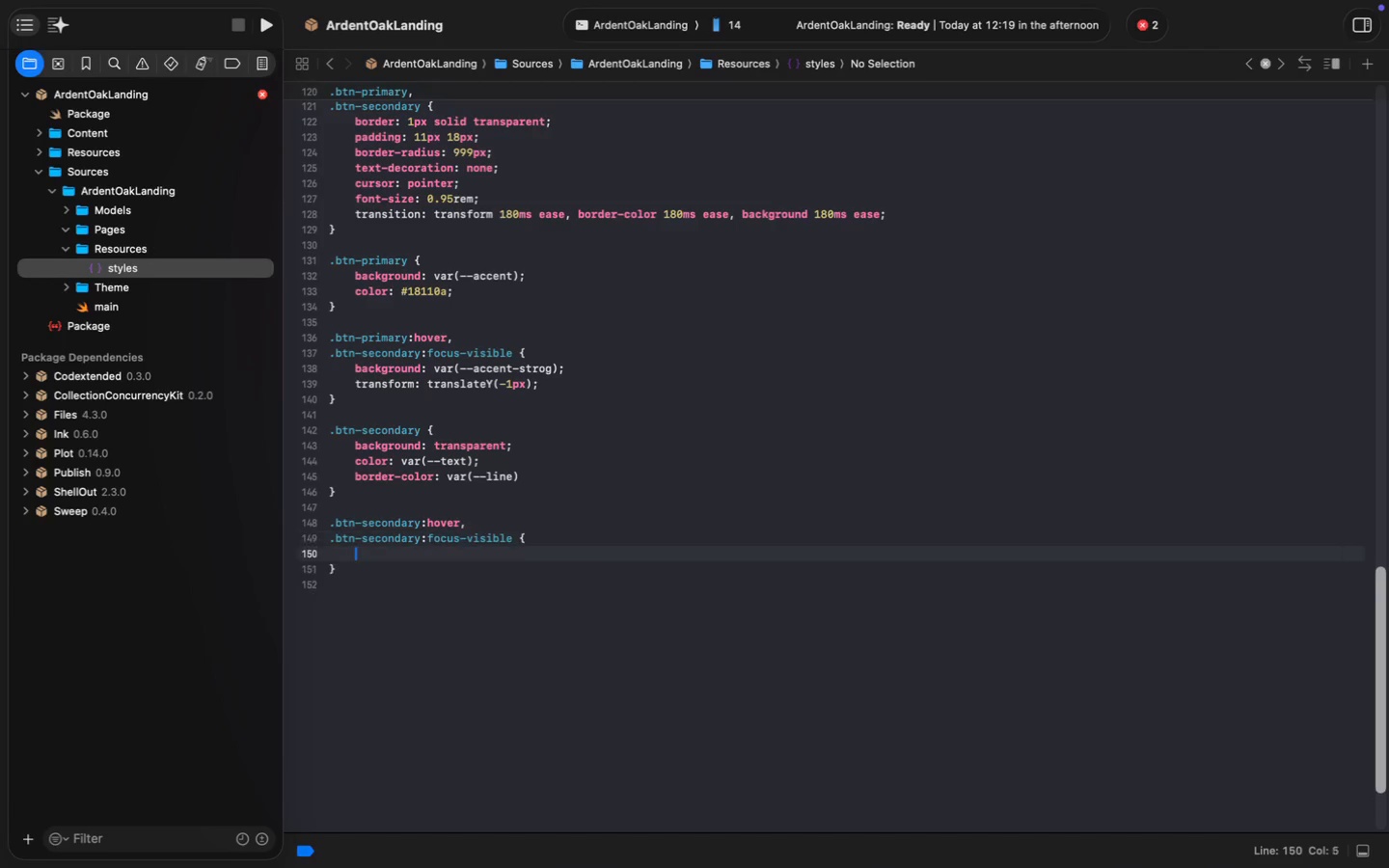 
key(Enter)
 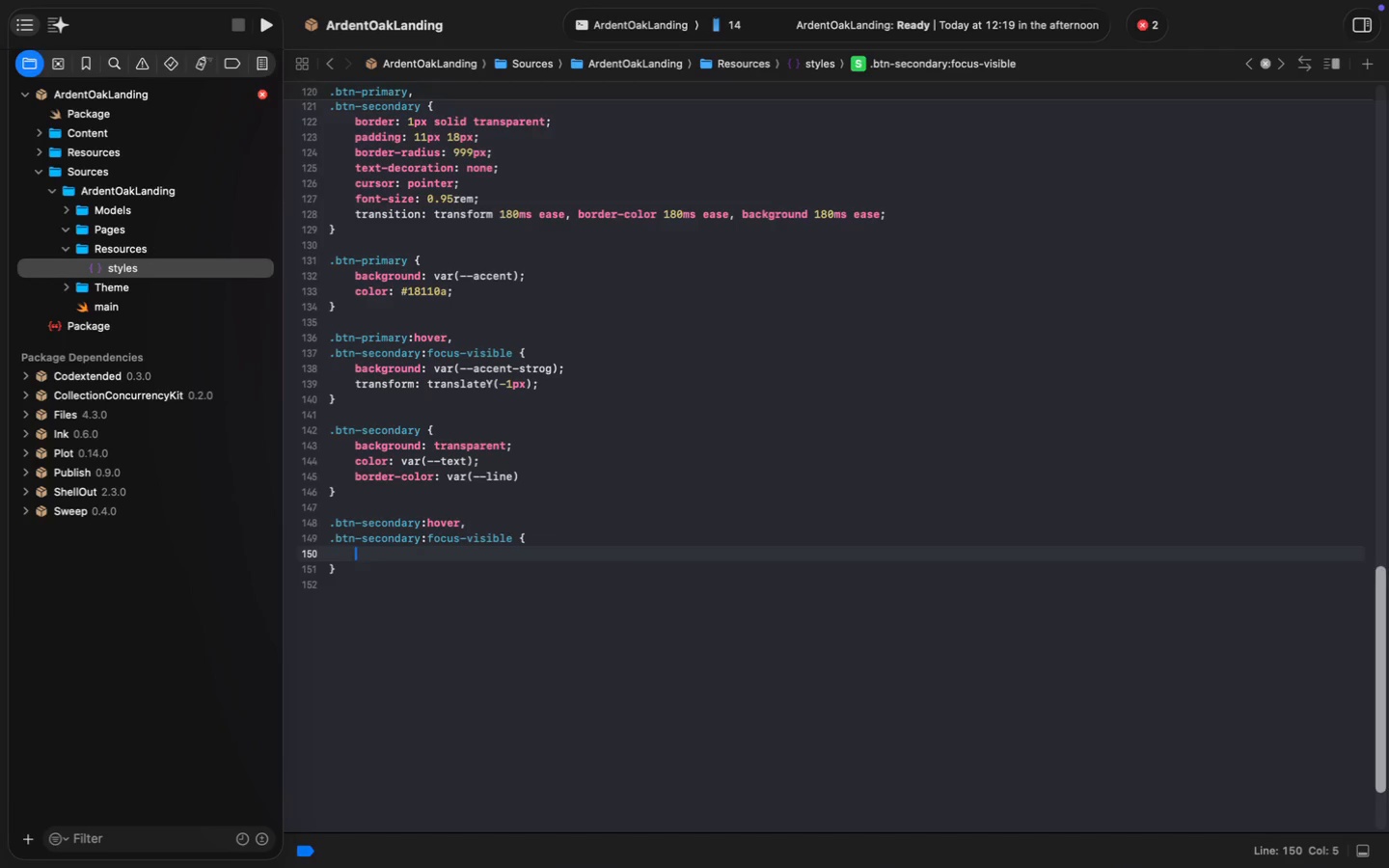 
type(n)
key(Backspace)
type(borderc)
 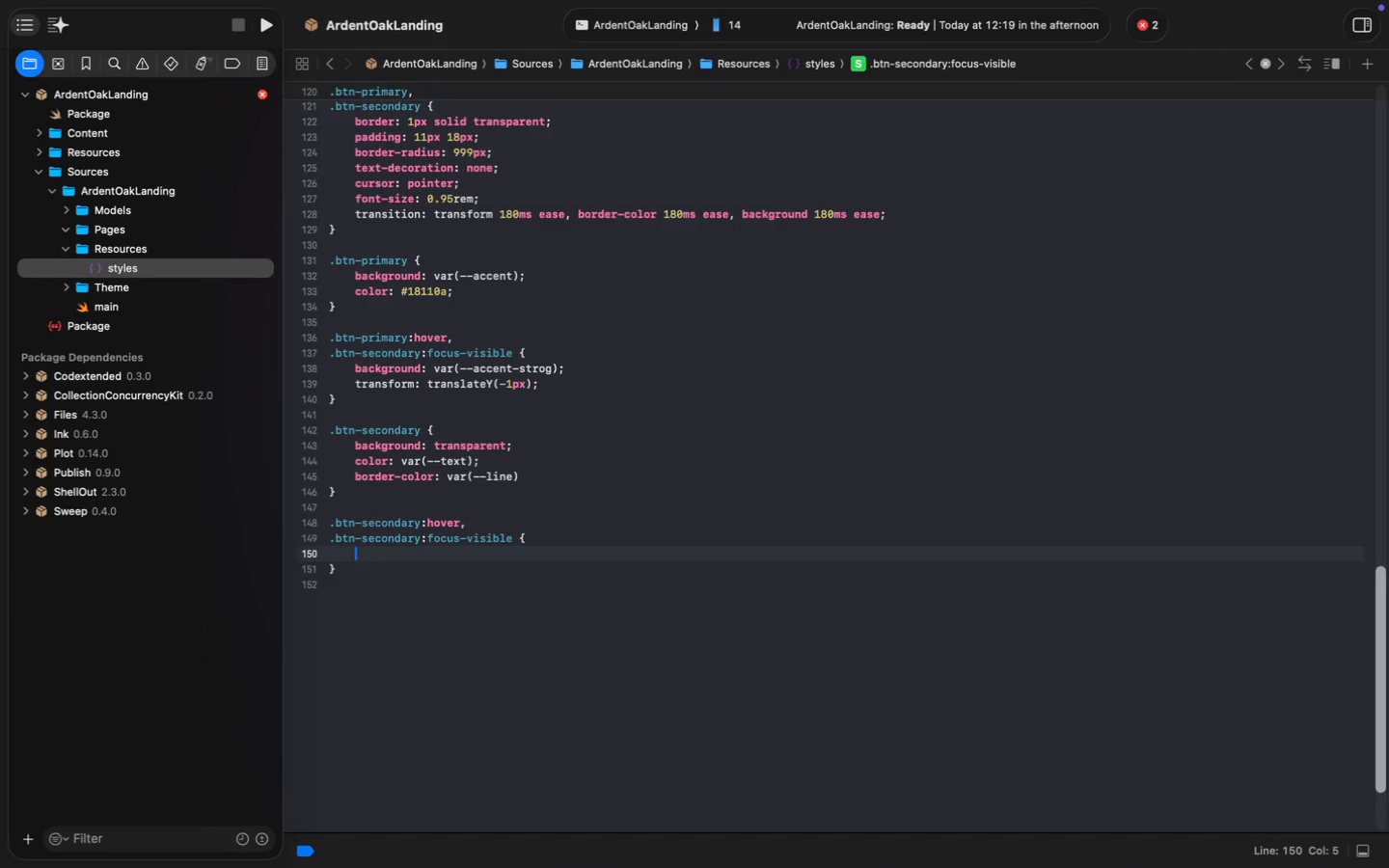 
key(Enter)
 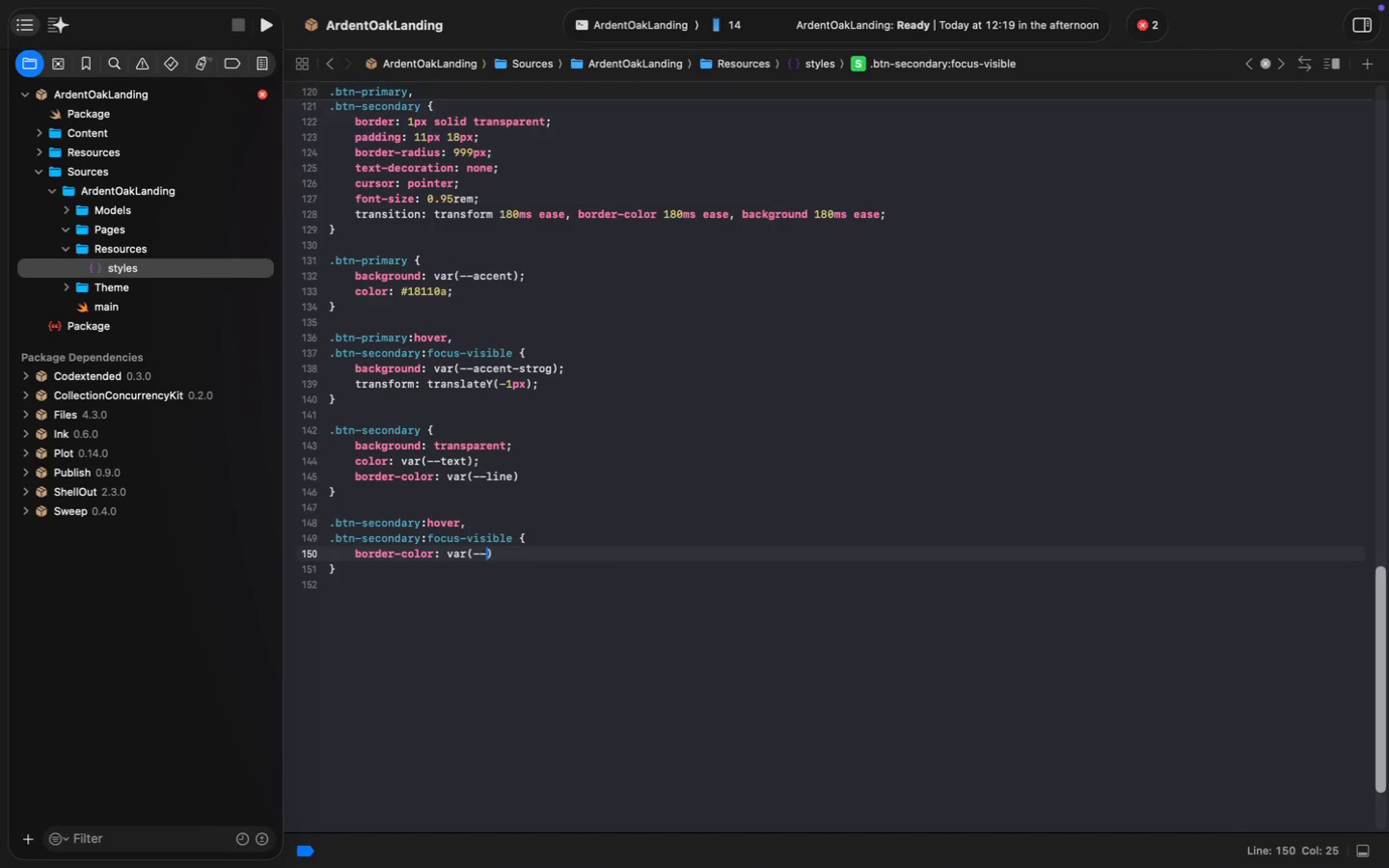 
type(: var(--acc)
 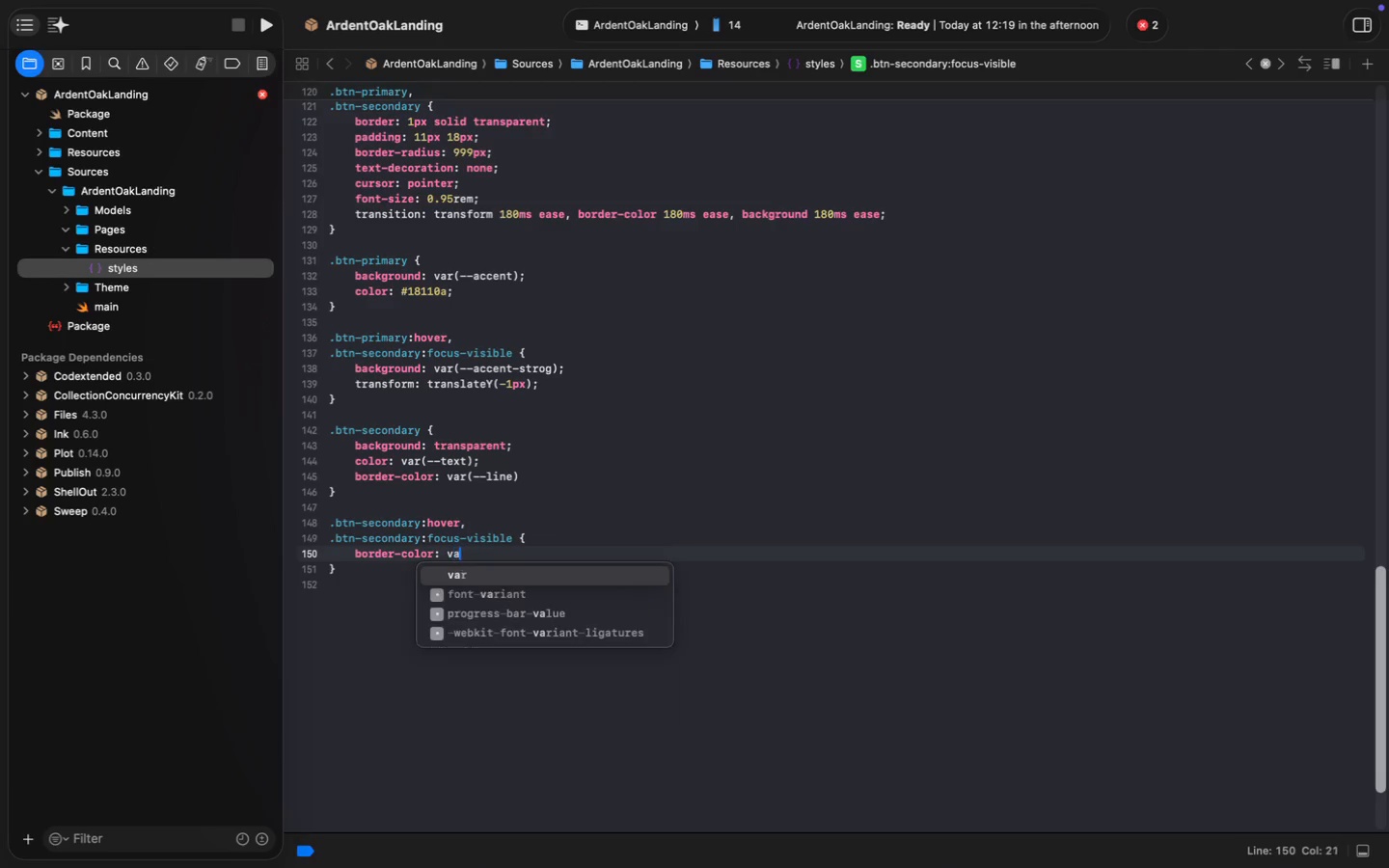 
 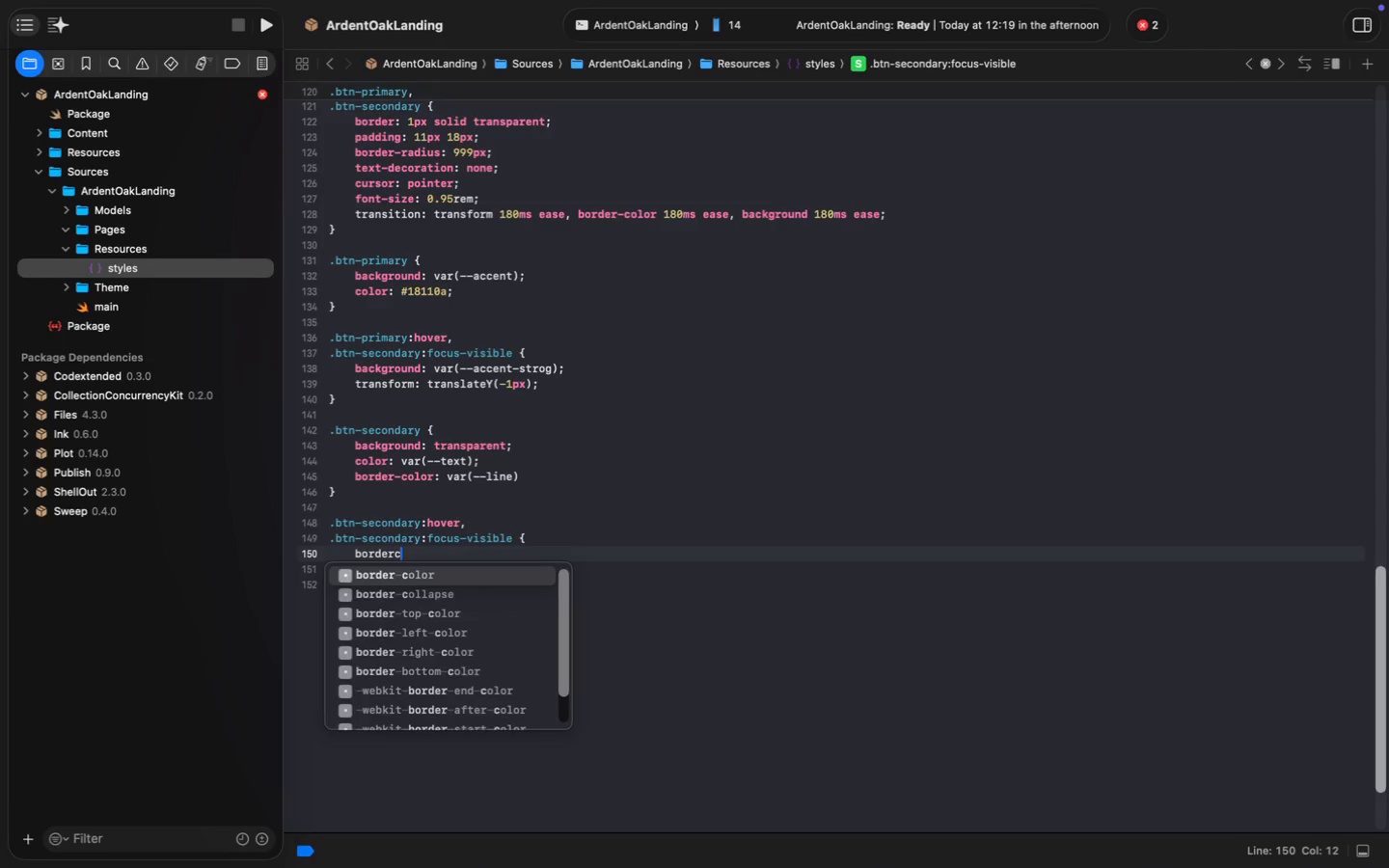 
key(Enter)
 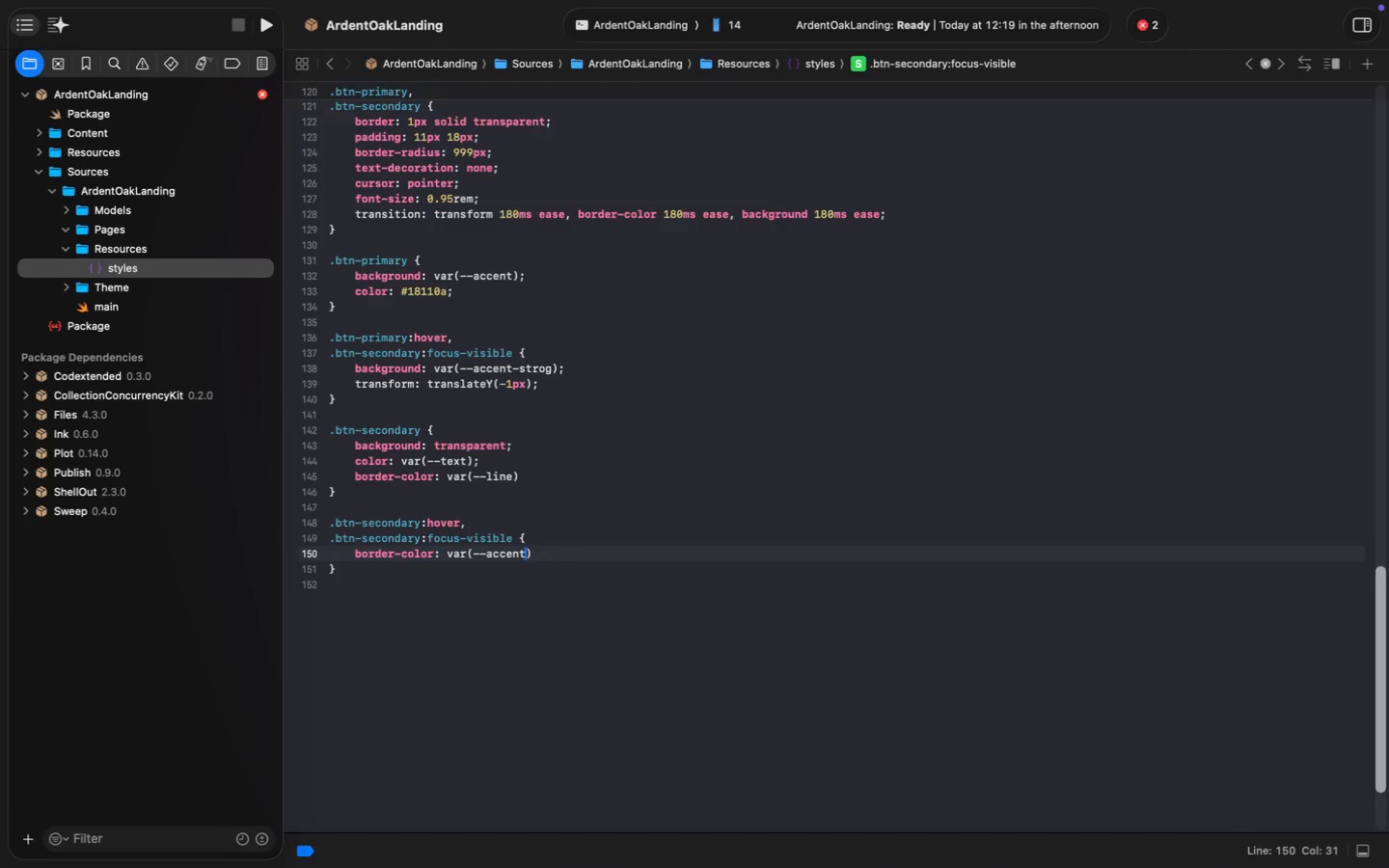 
key(Meta+MetaRight)
 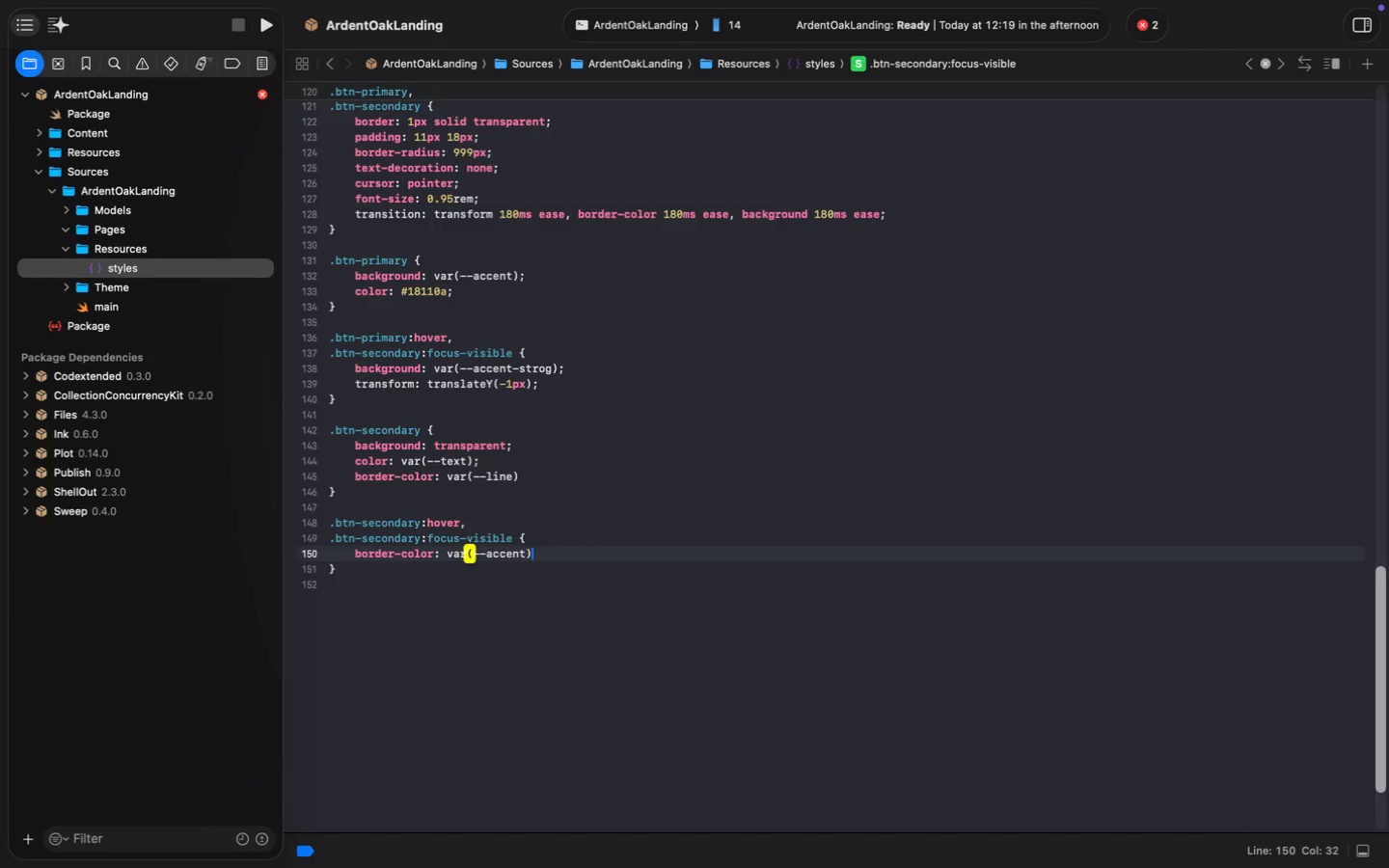 
key(Meta+ArrowRight)
 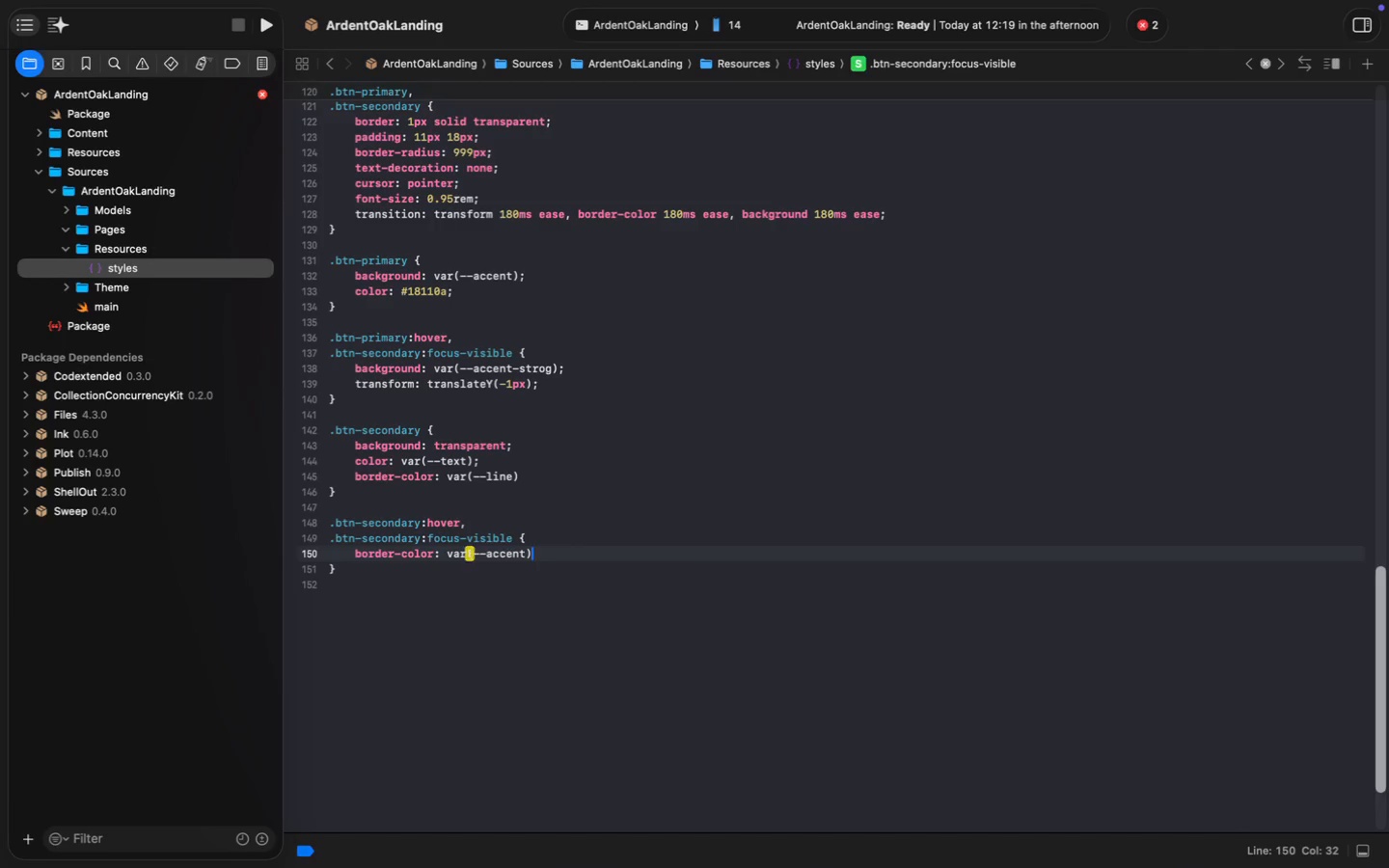 
key(ArrowDown)
 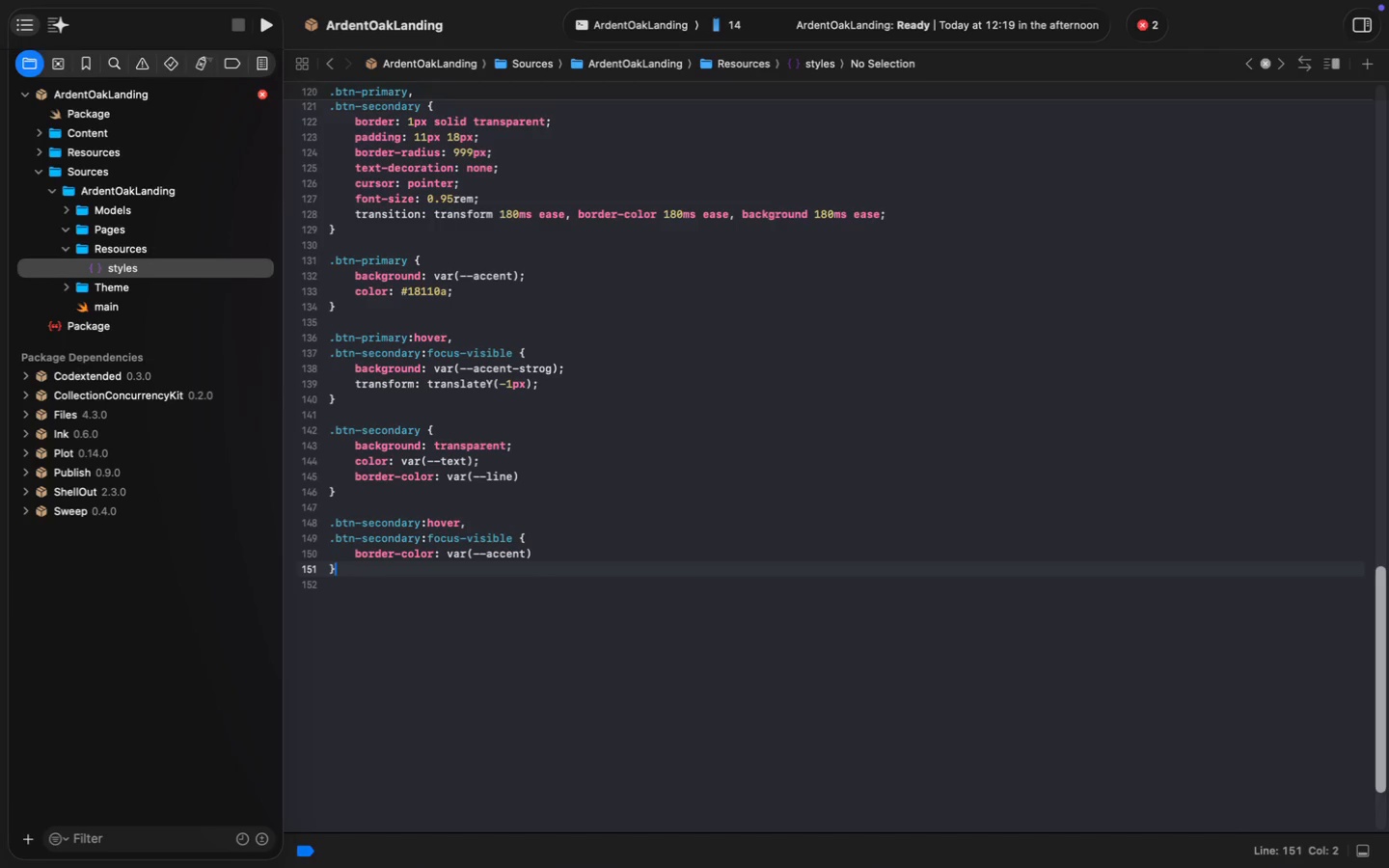 
key(Enter)
 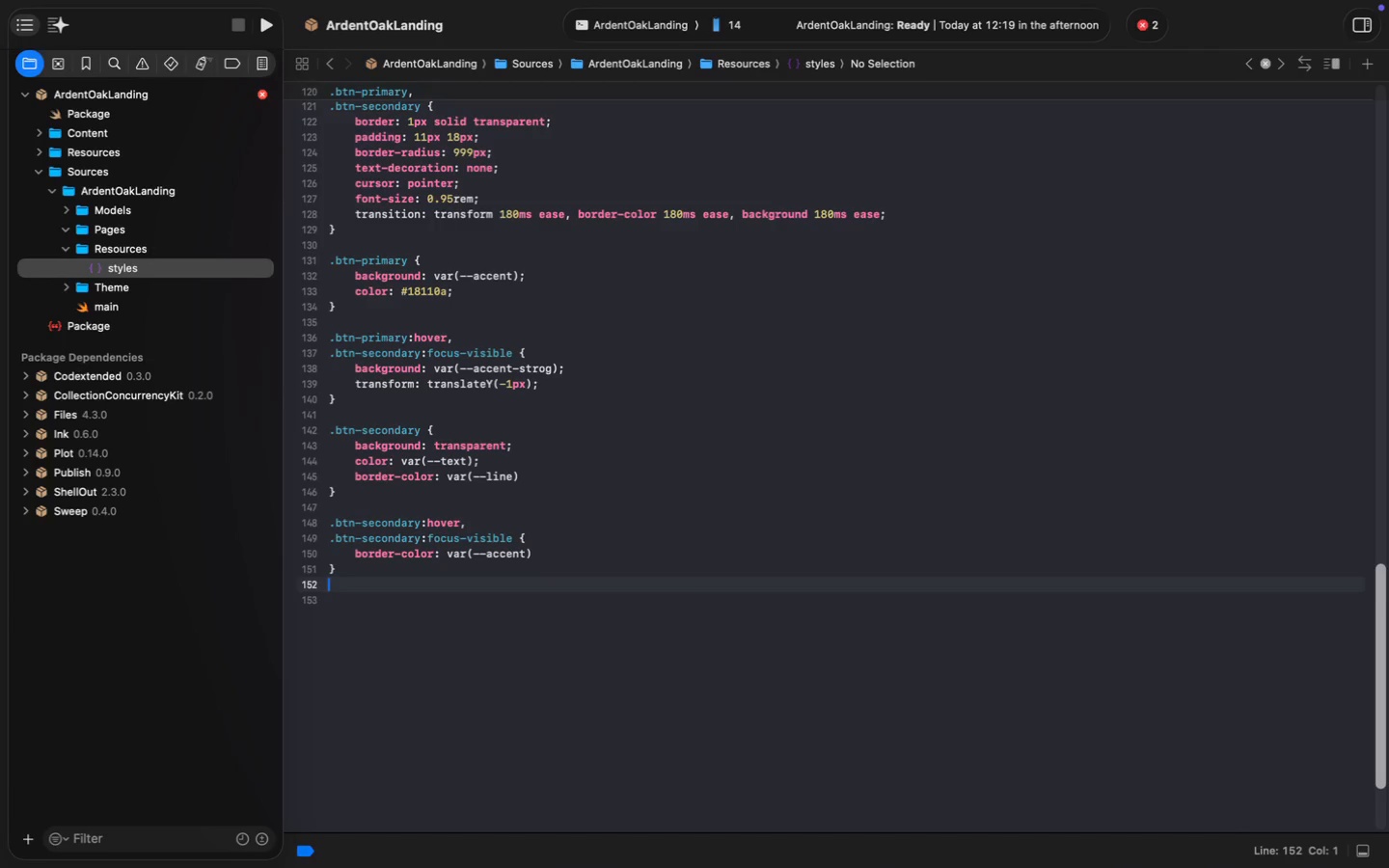 
key(Enter)
 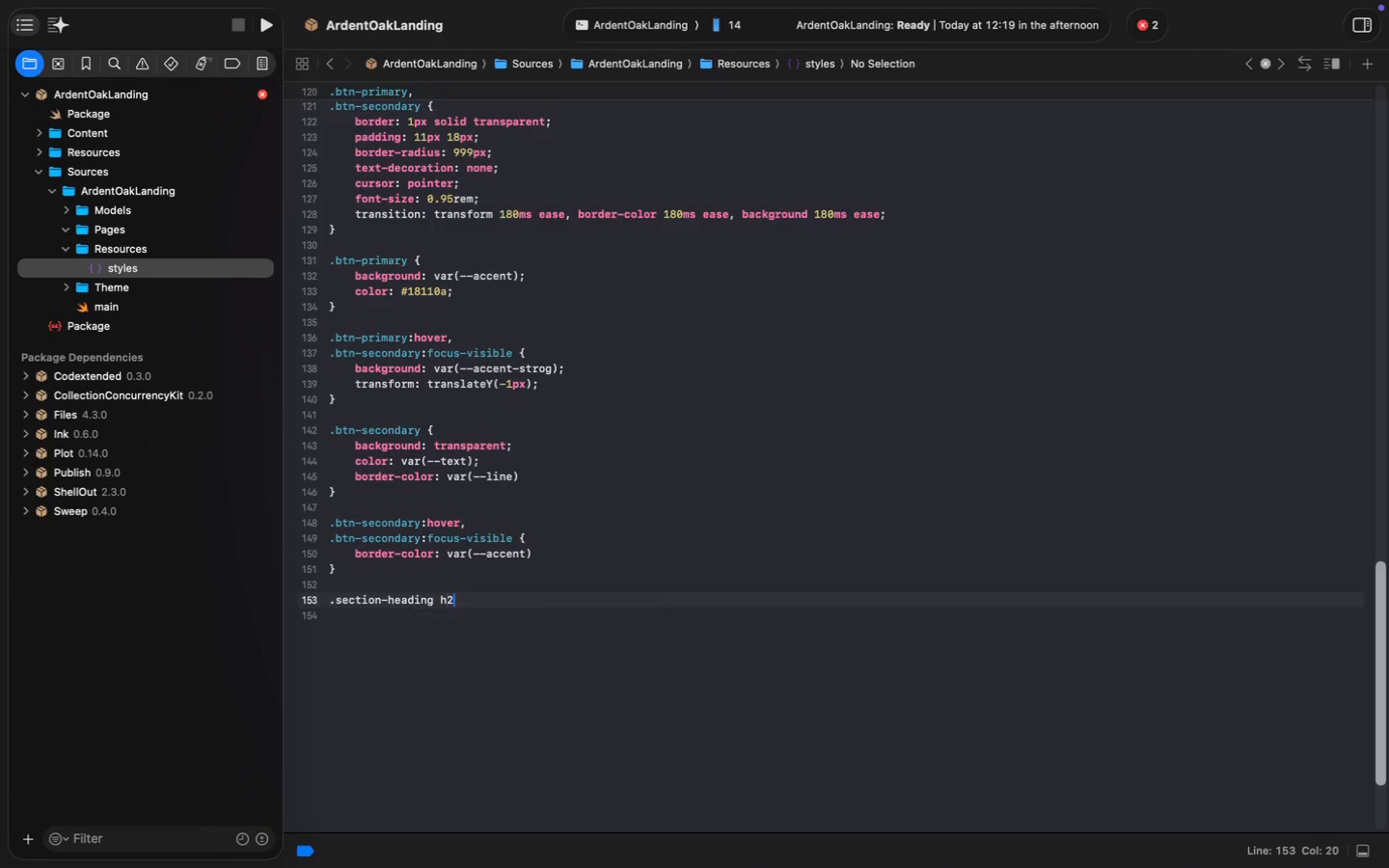 
type(.section-heading h2)
 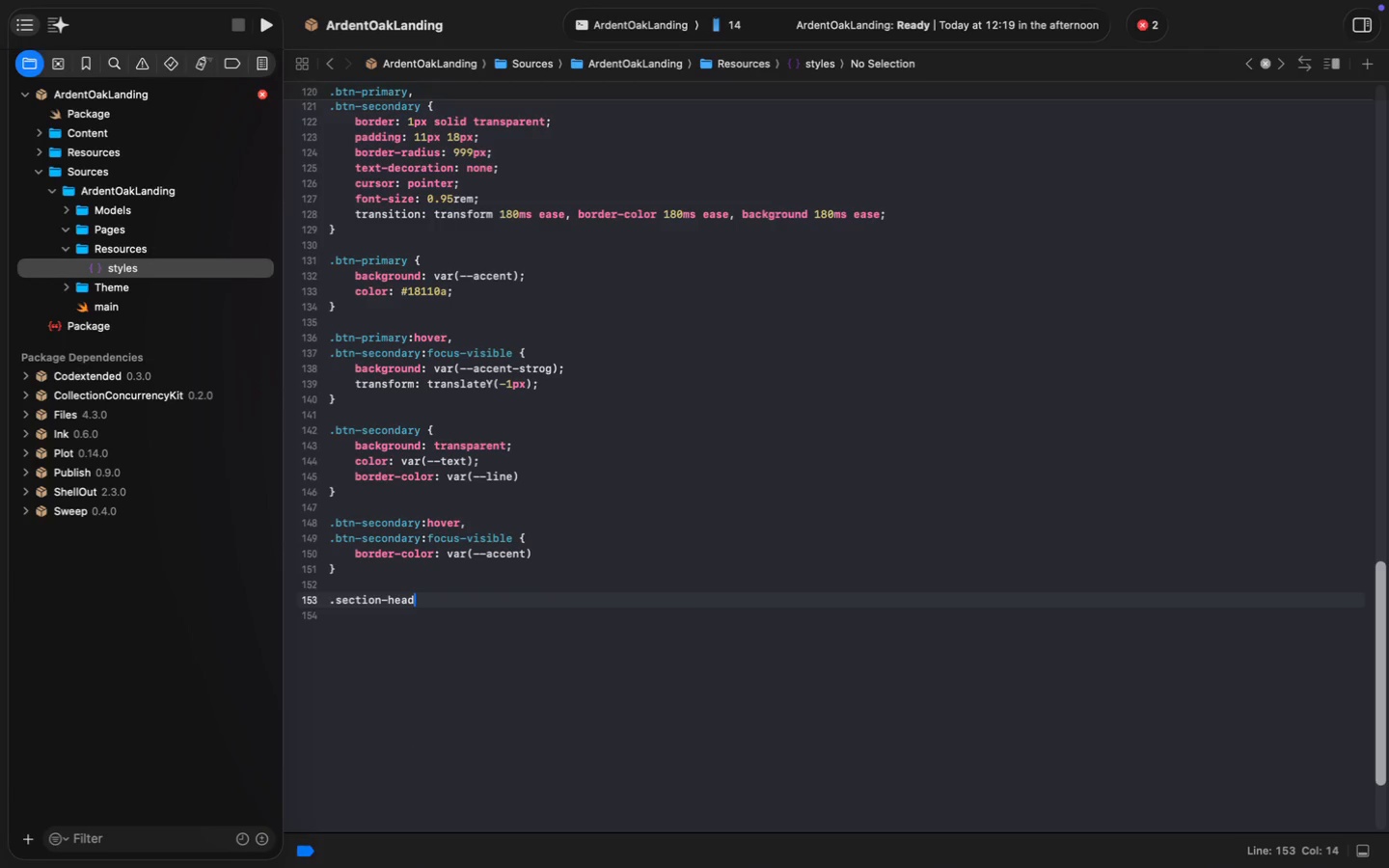 
key(ArrowLeft)
 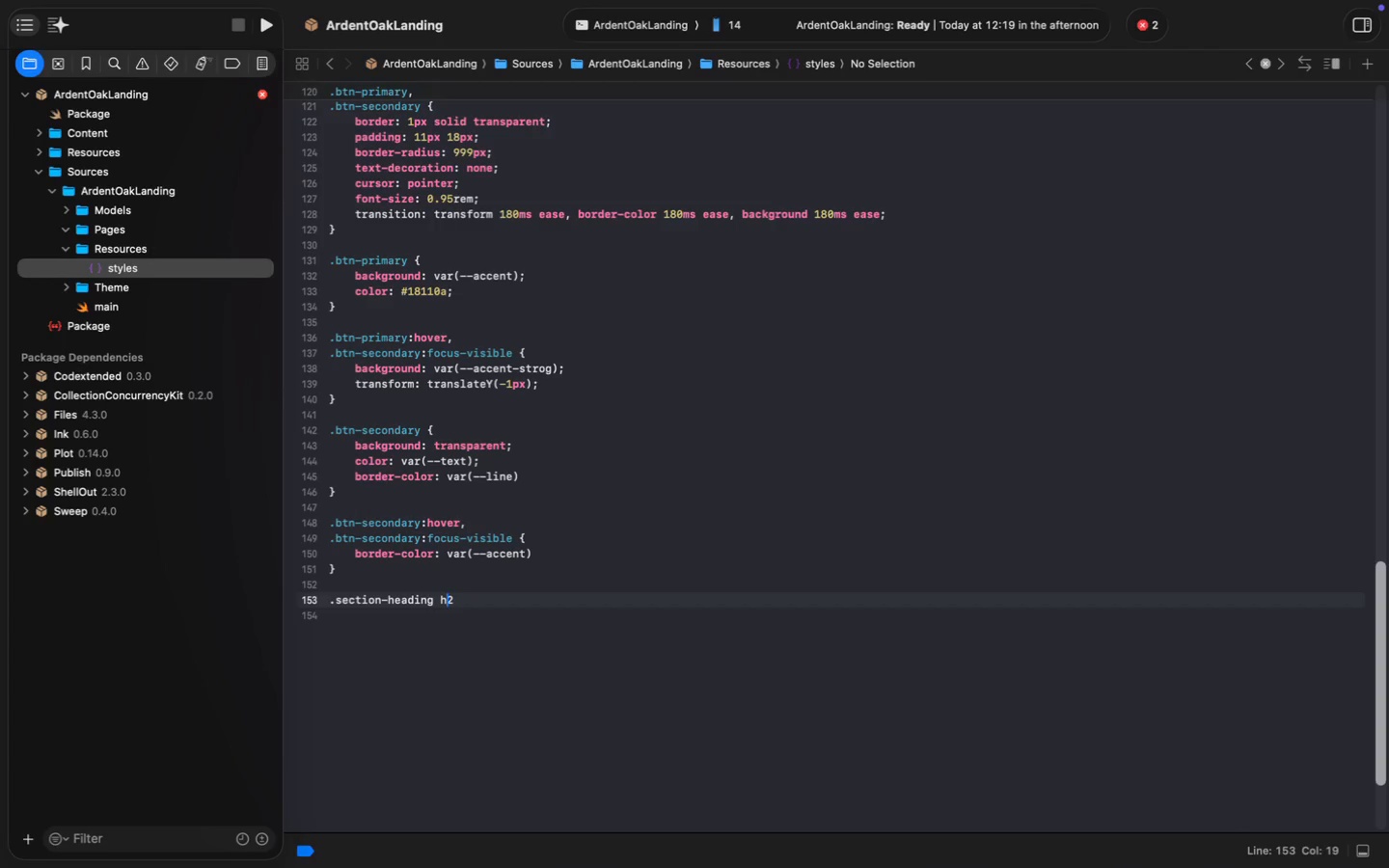 
key(ArrowLeft)
 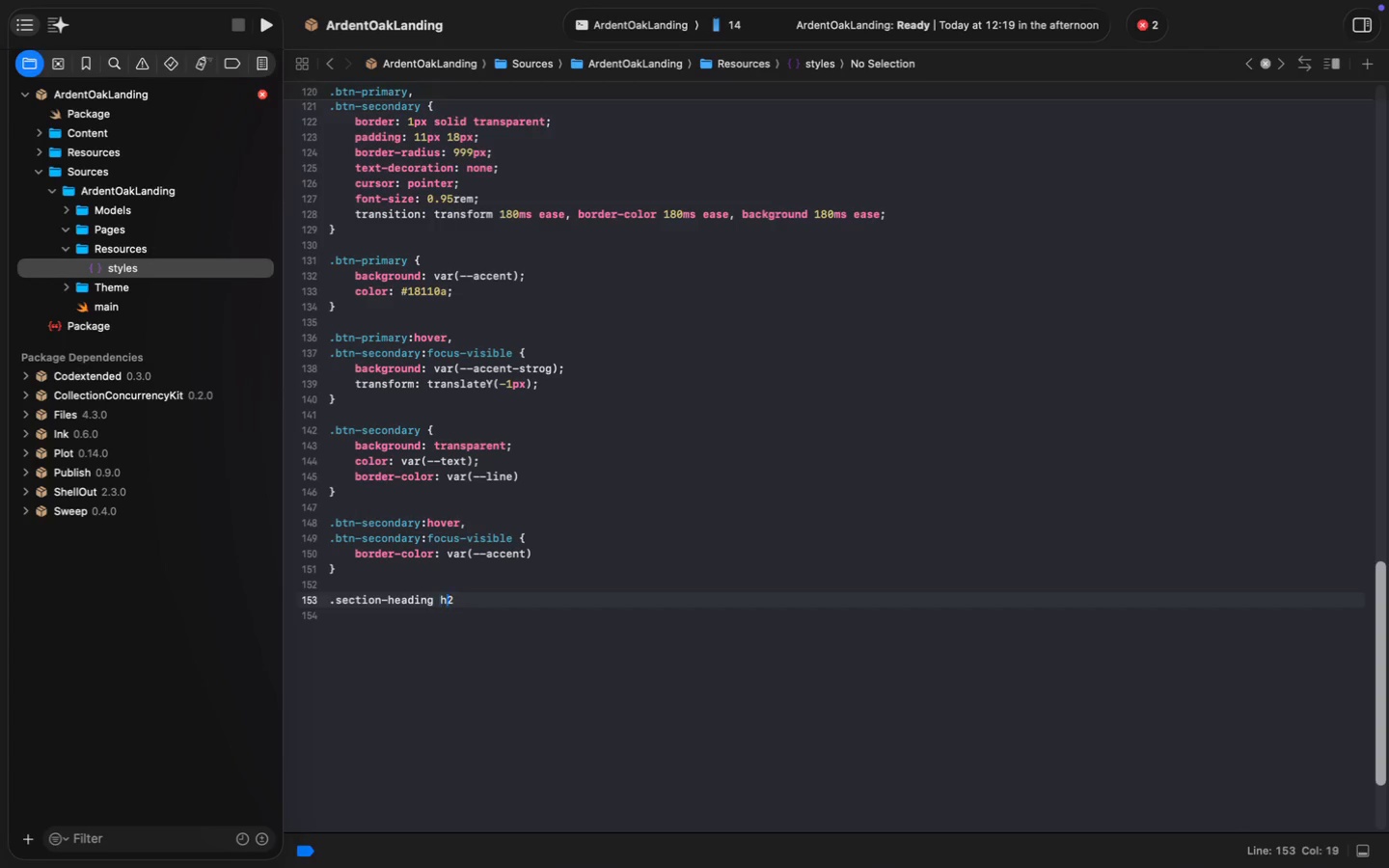 
key(ArrowRight)
 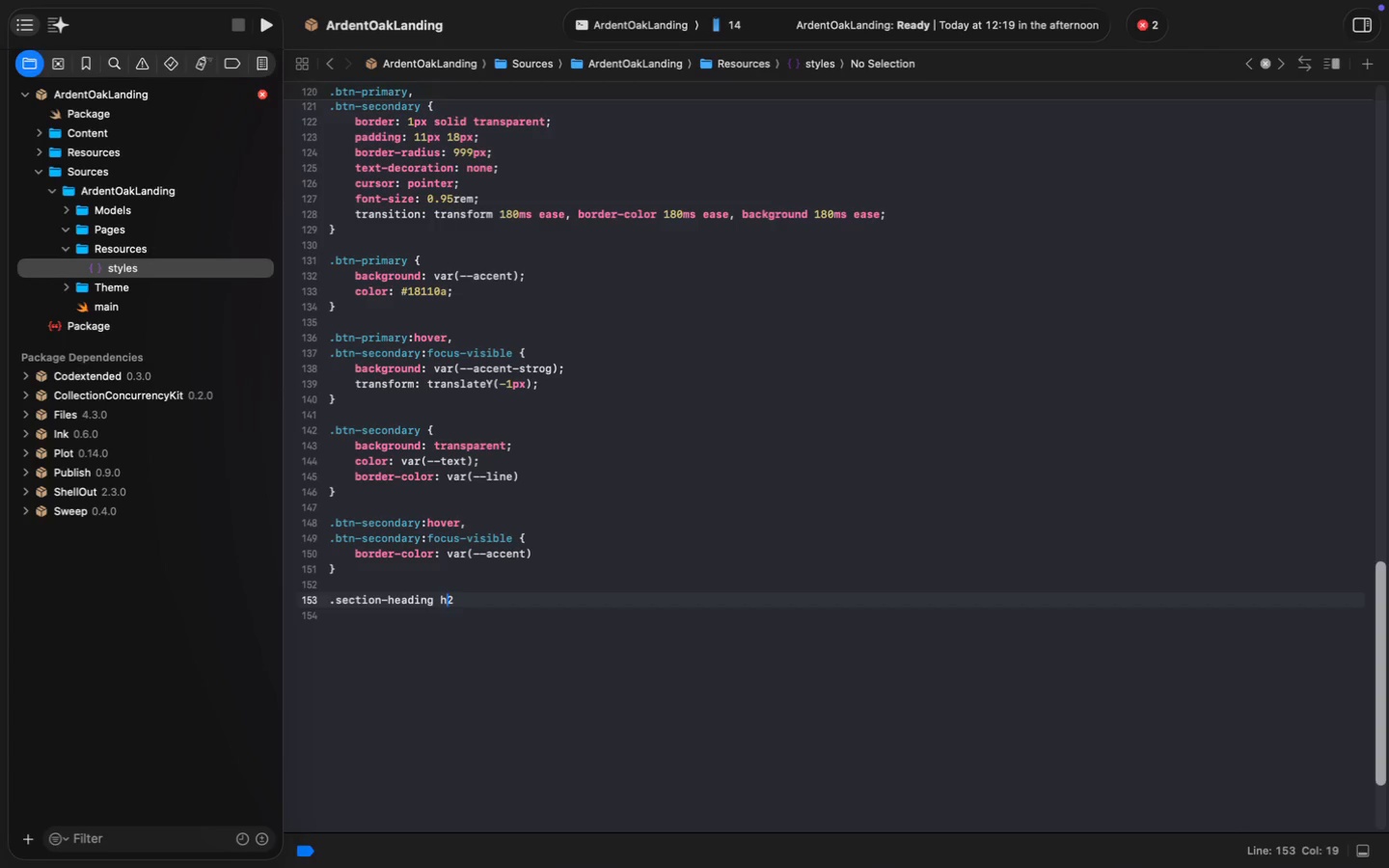 
key(ArrowRight)
 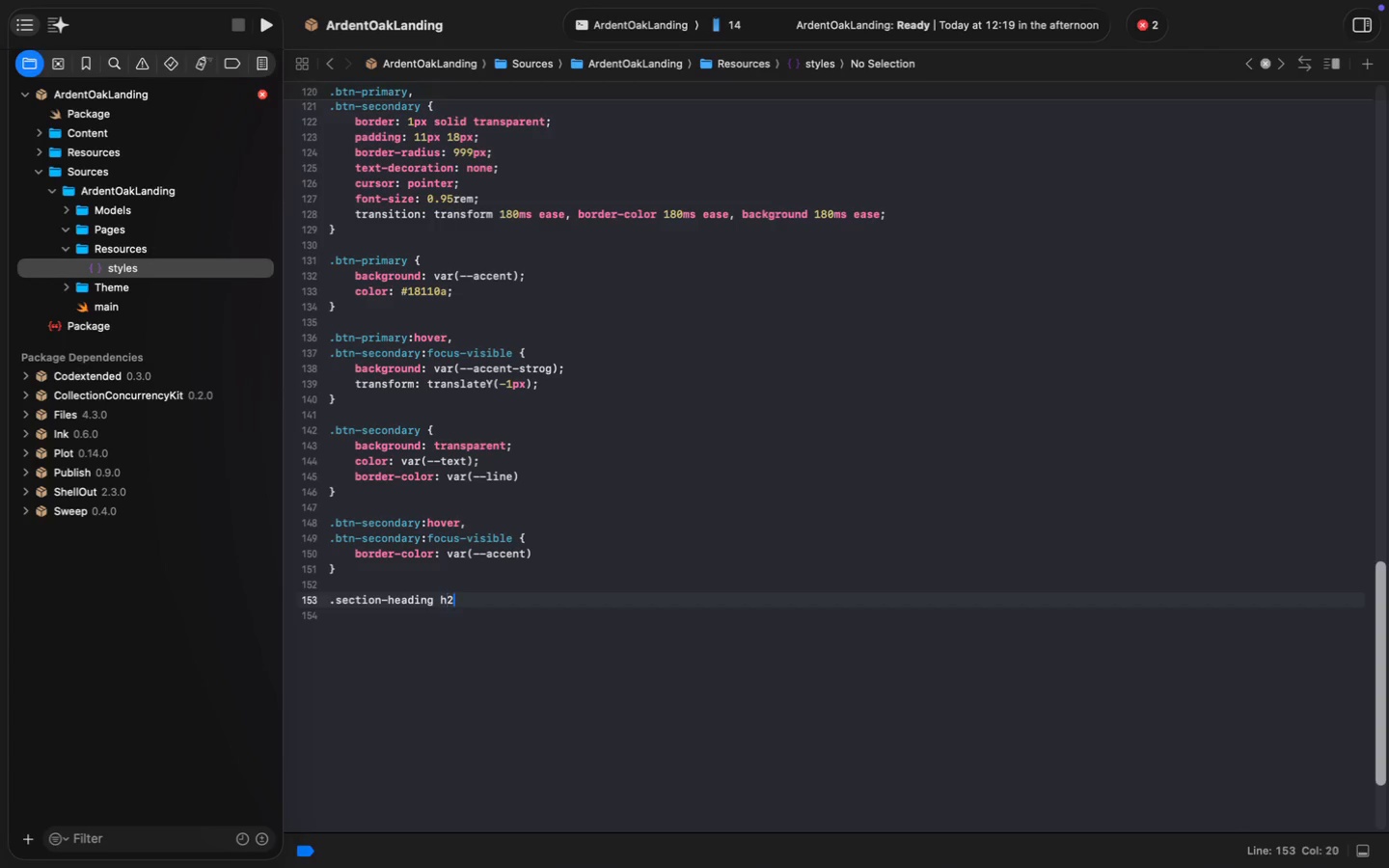 
key(Space)
 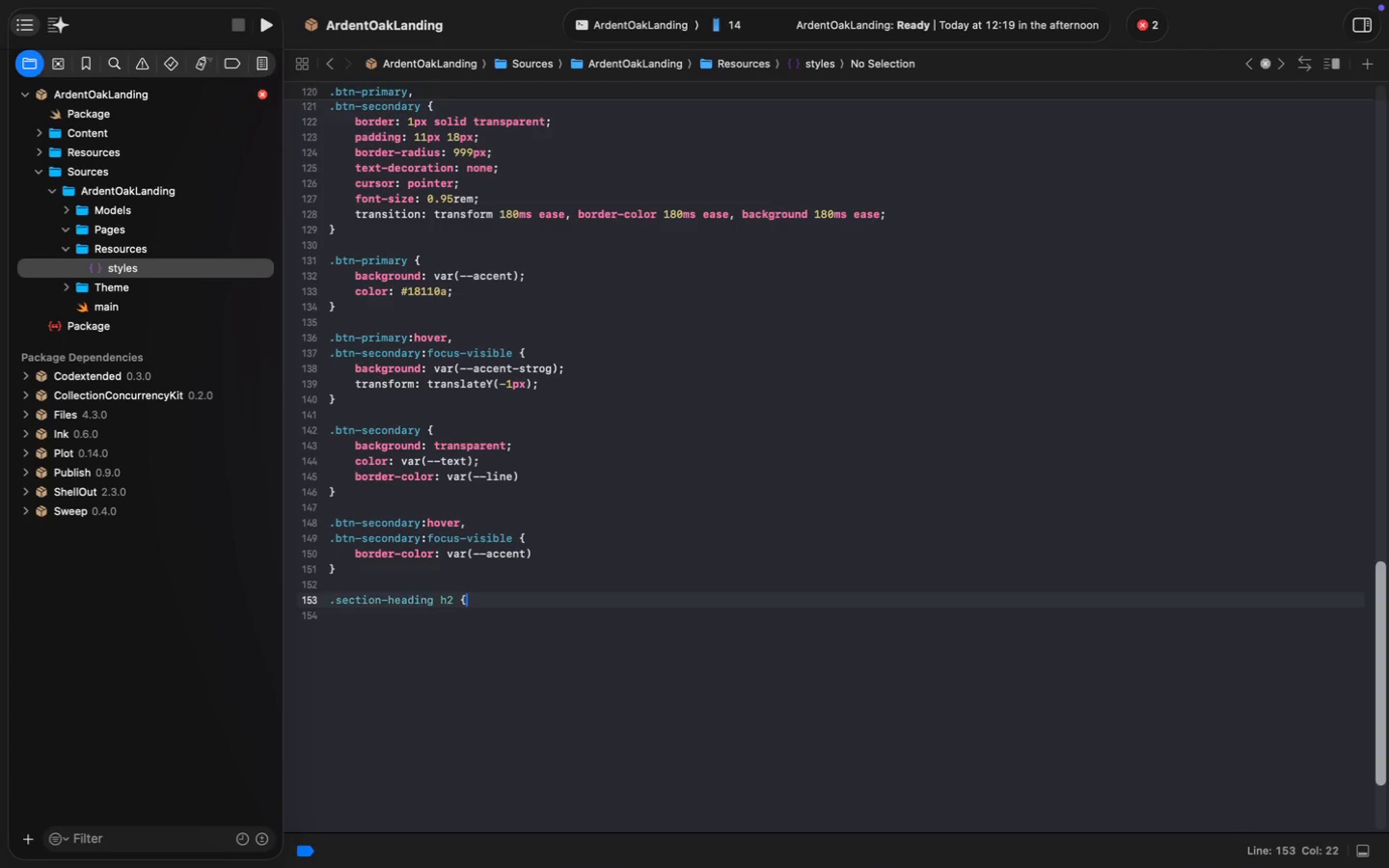 
key(Shift+ShiftLeft)
 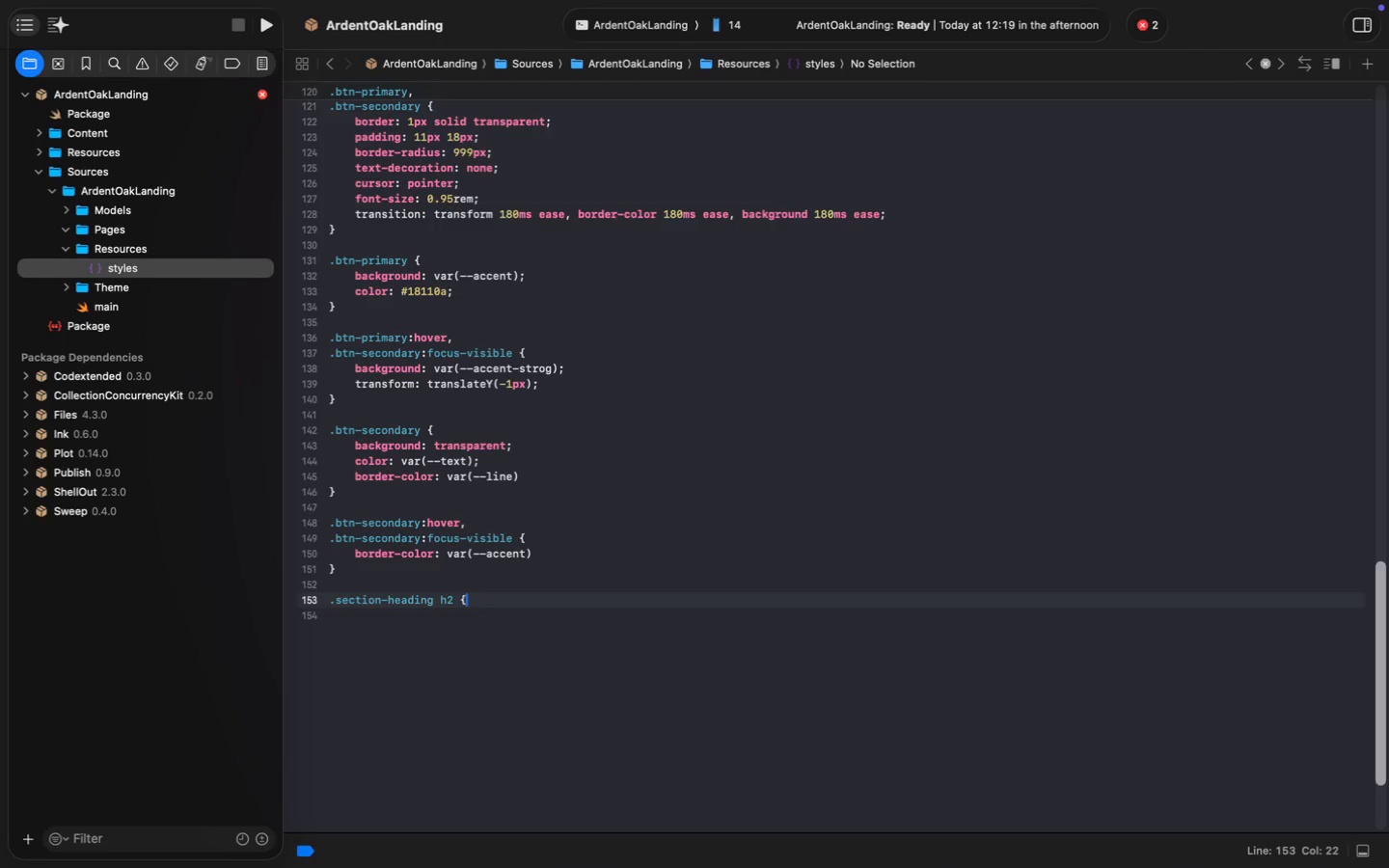 
key(Shift+BracketLeft)
 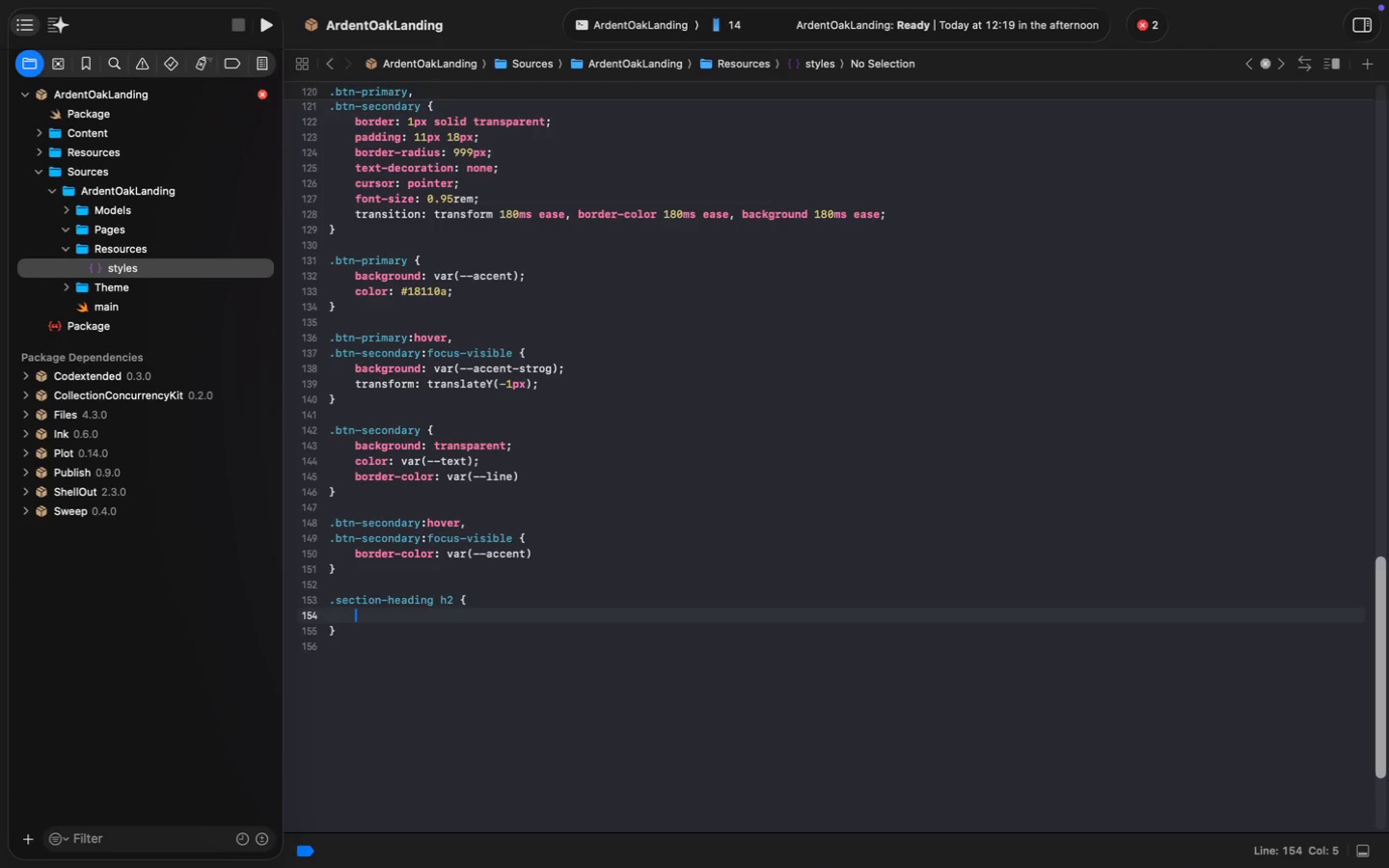 
key(Enter)
 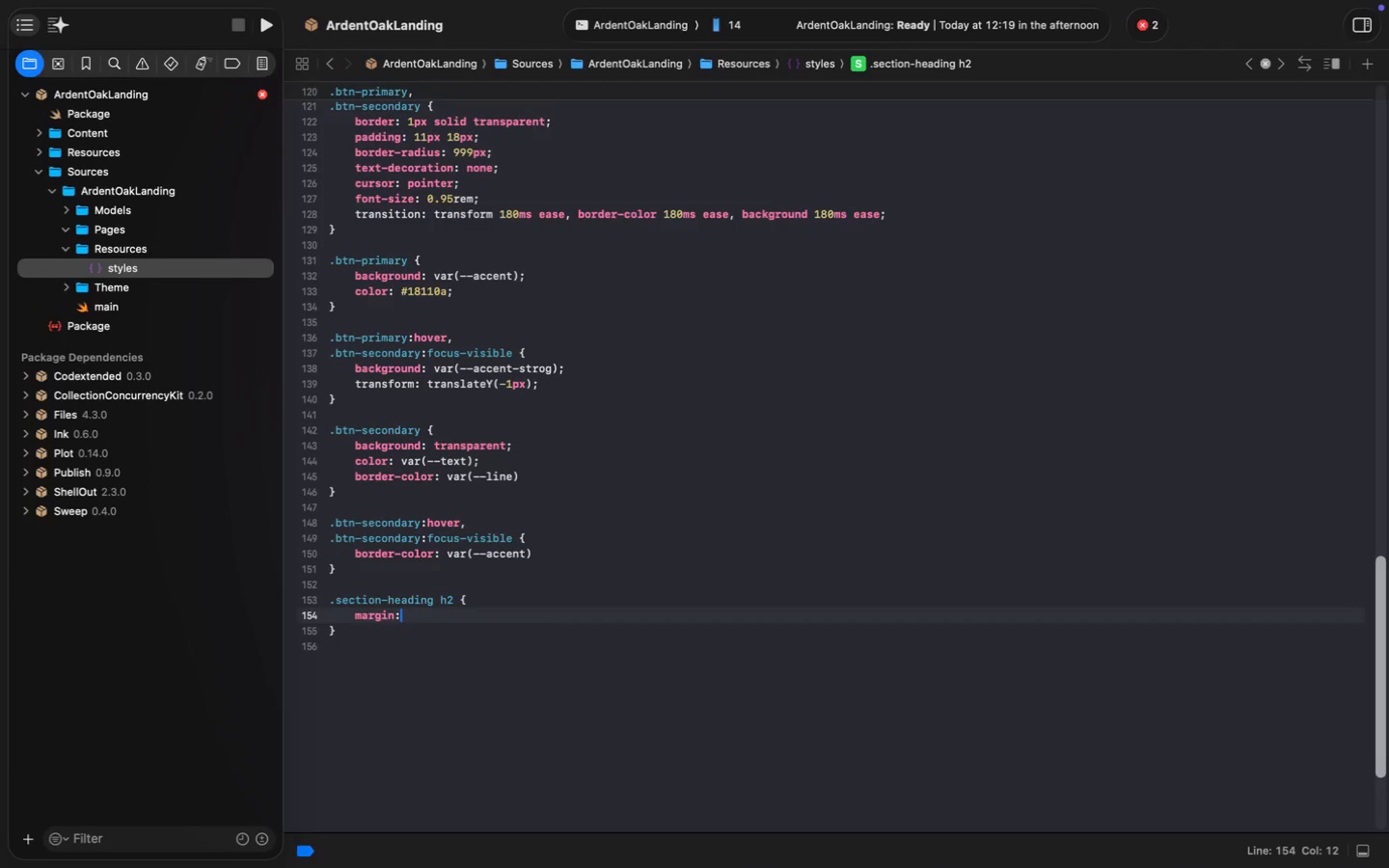 
type(margin: 0;)
 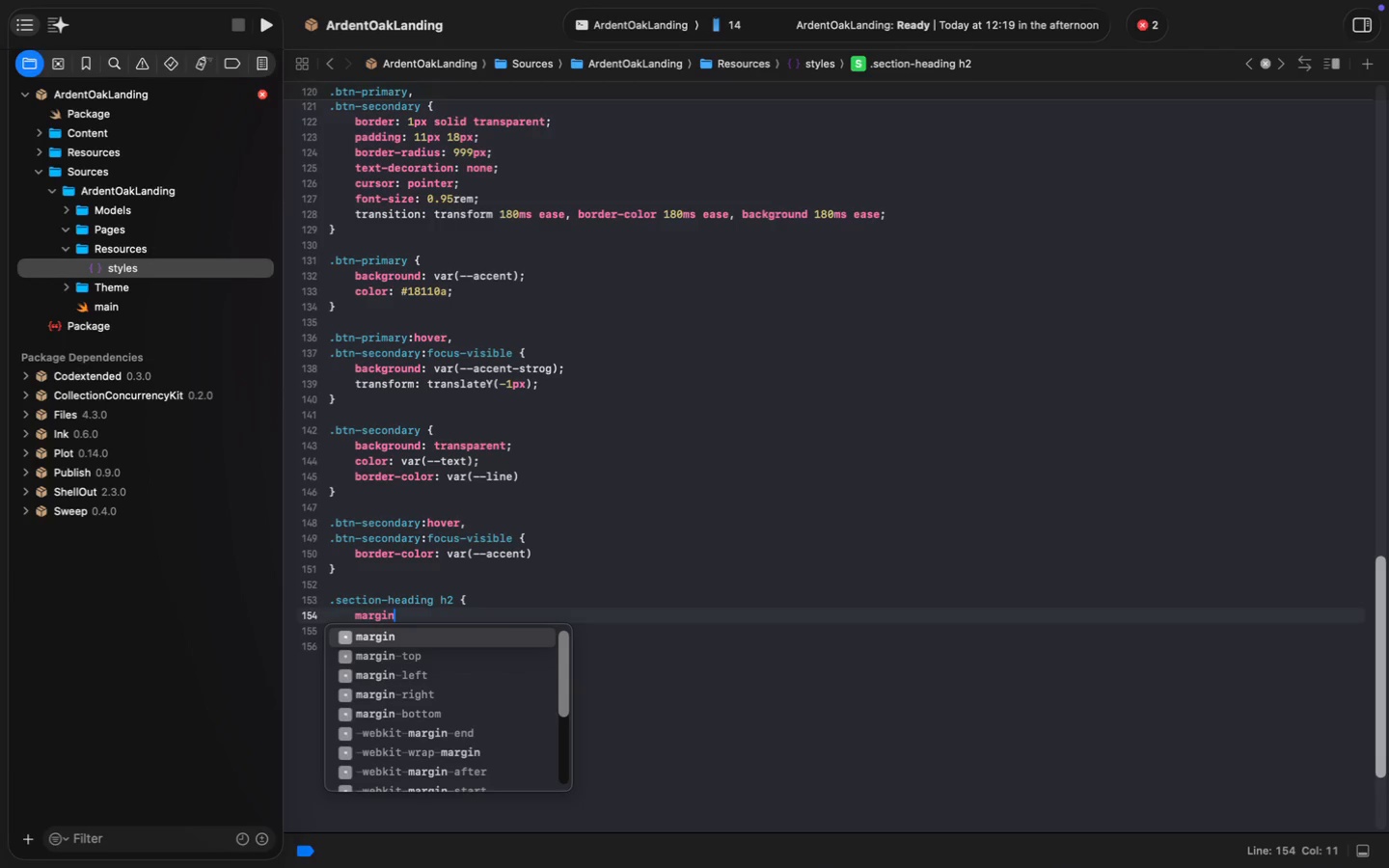 
key(Enter)
 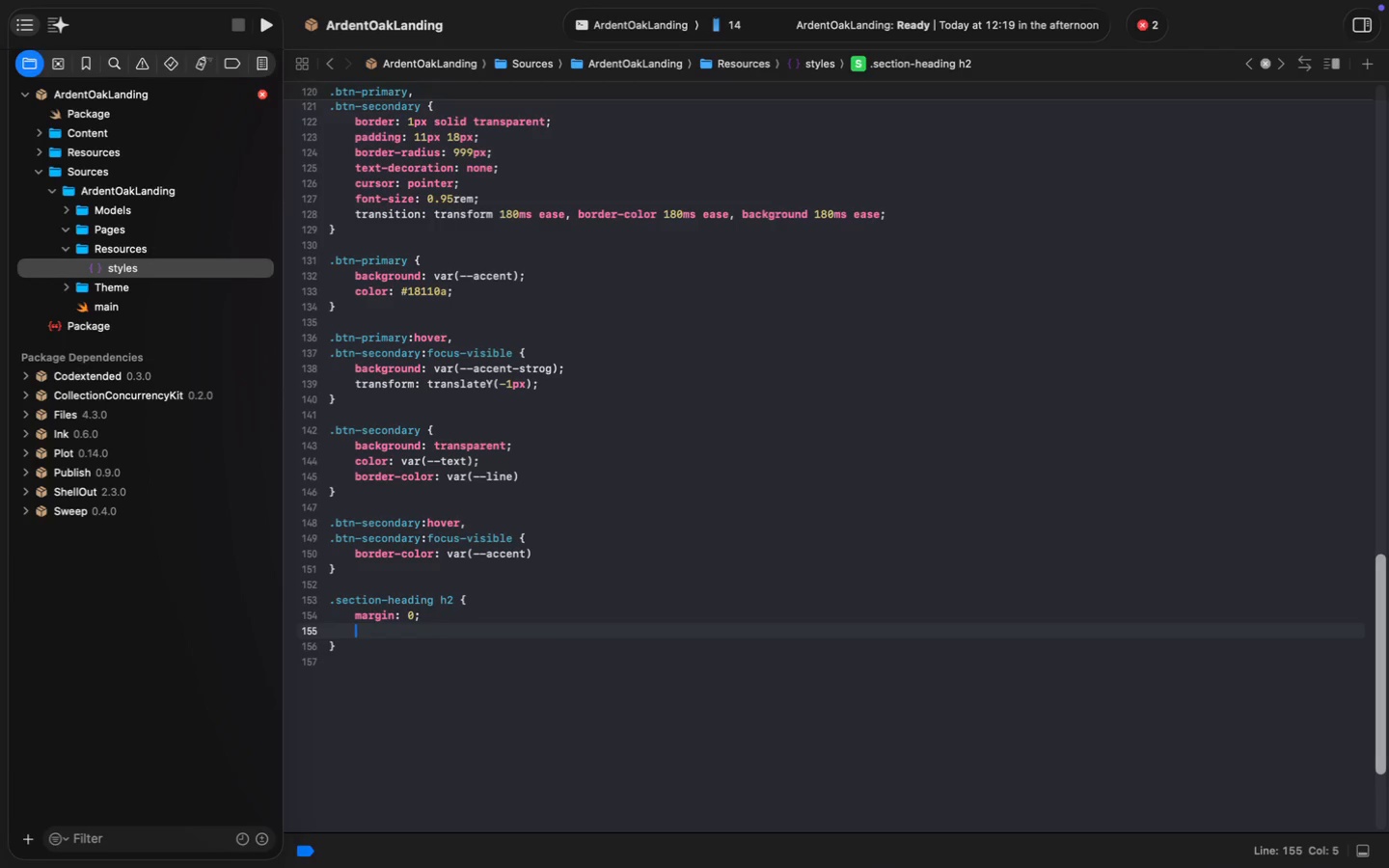 
type(color: var(--mu)
 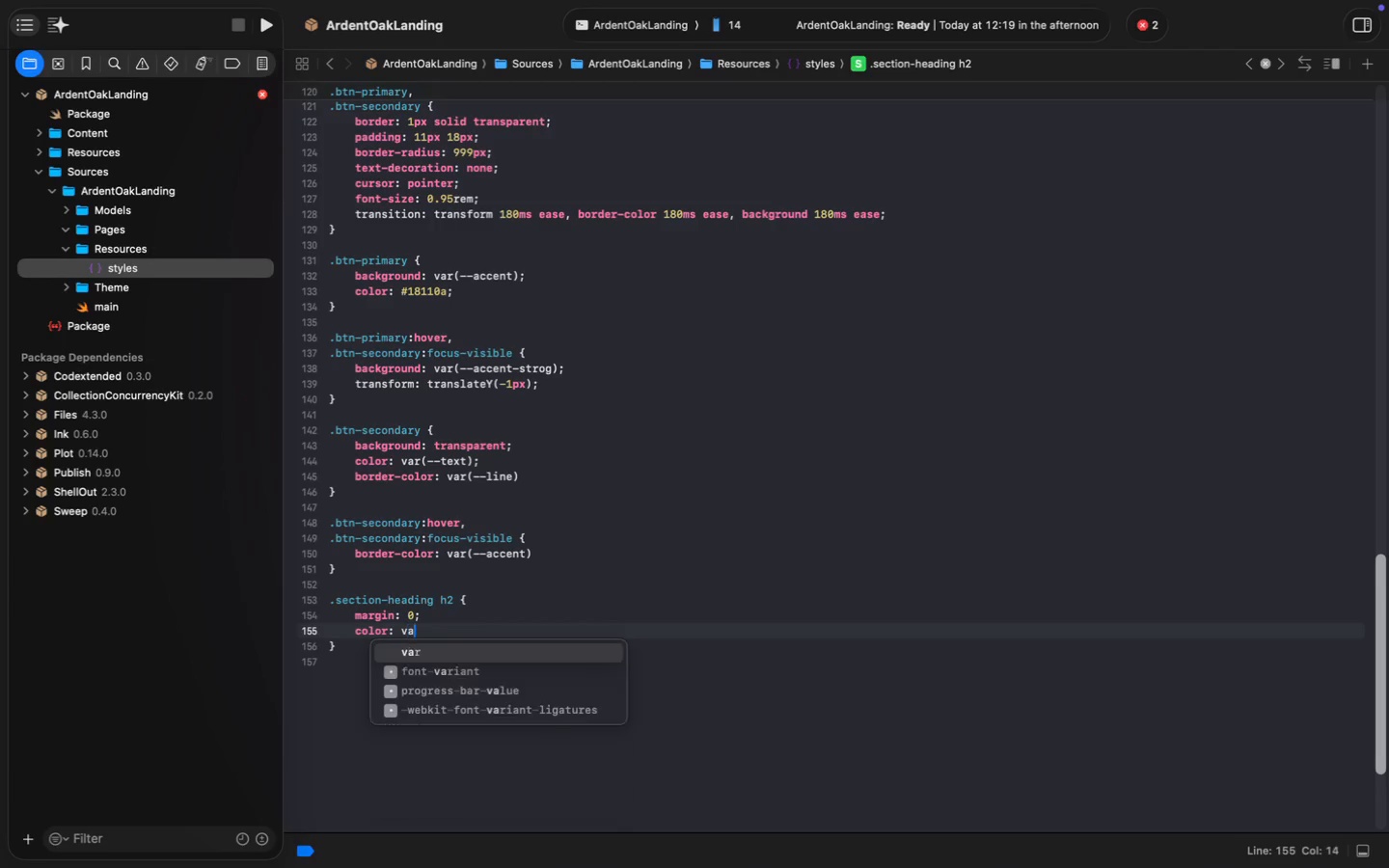 
 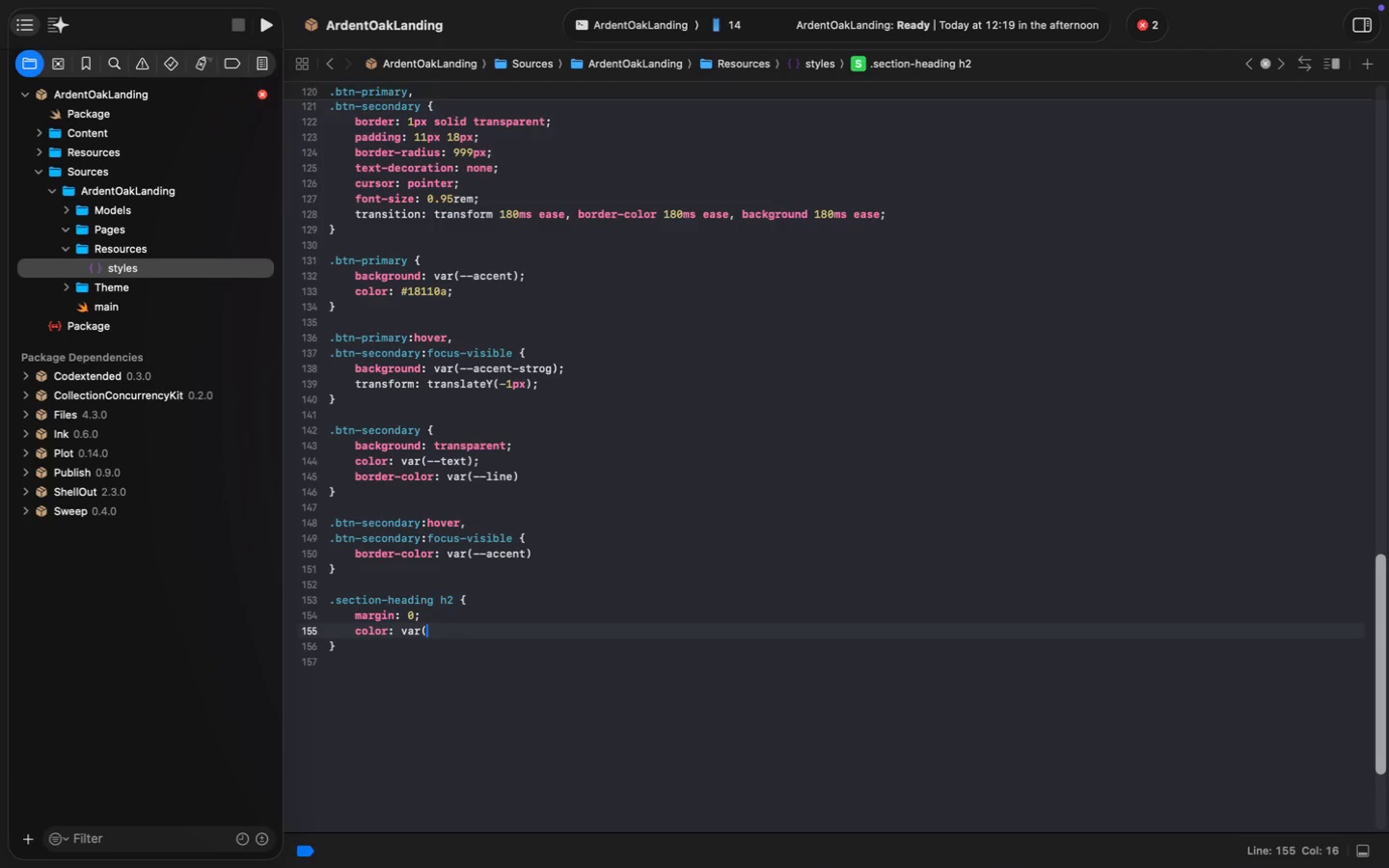 
key(Enter)
 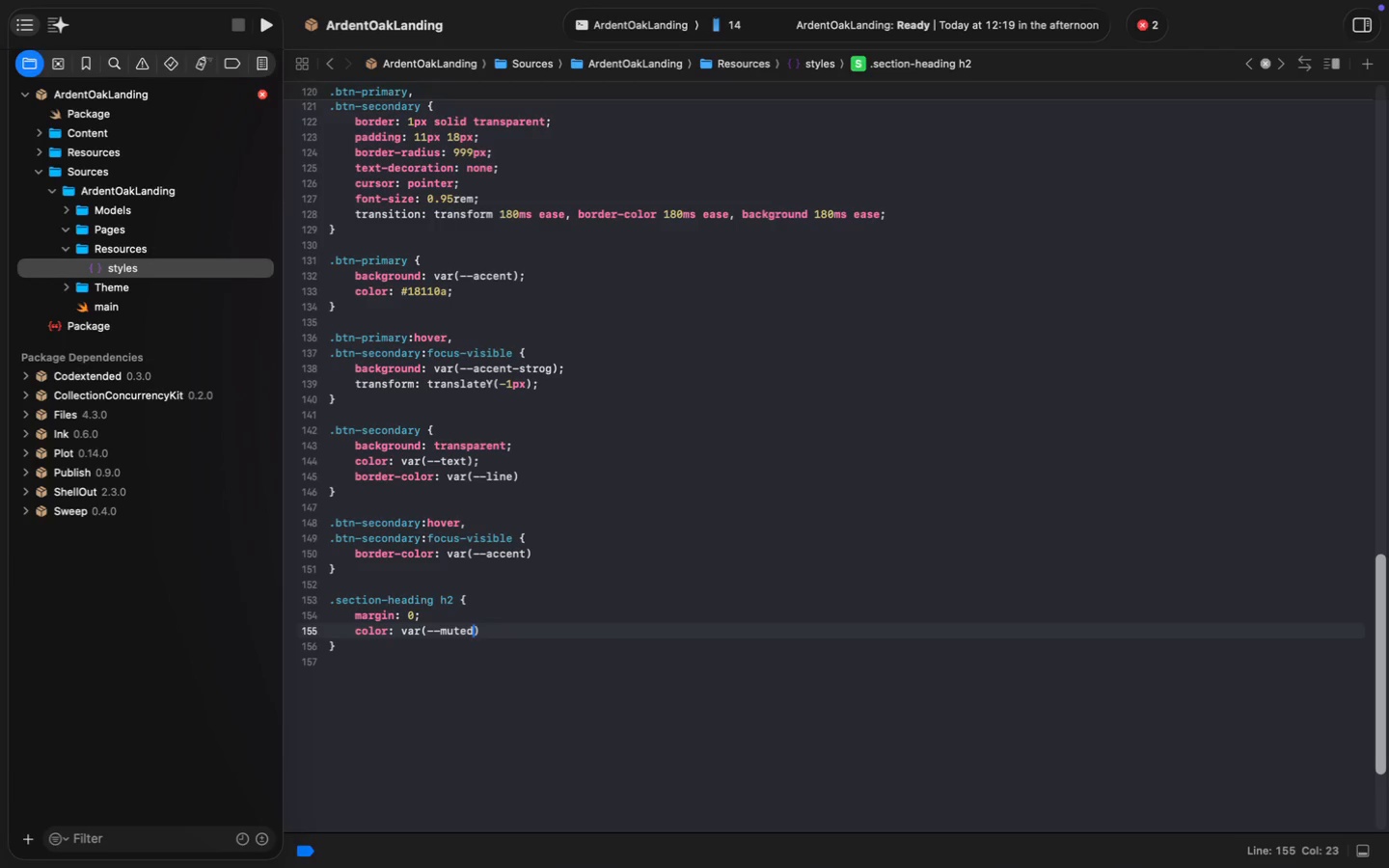 
key(Meta+MetaRight)
 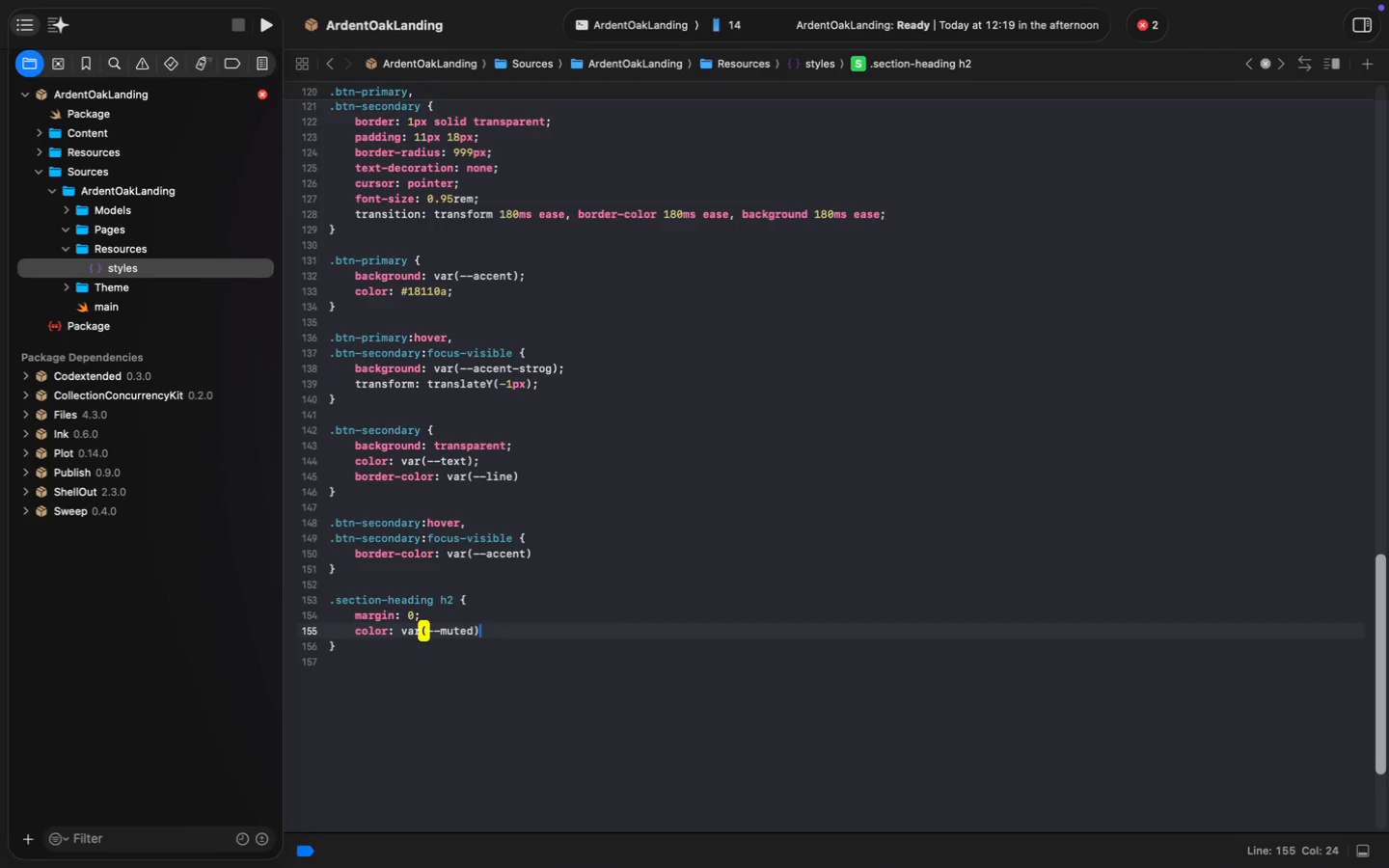 
key(Meta+ArrowRight)
 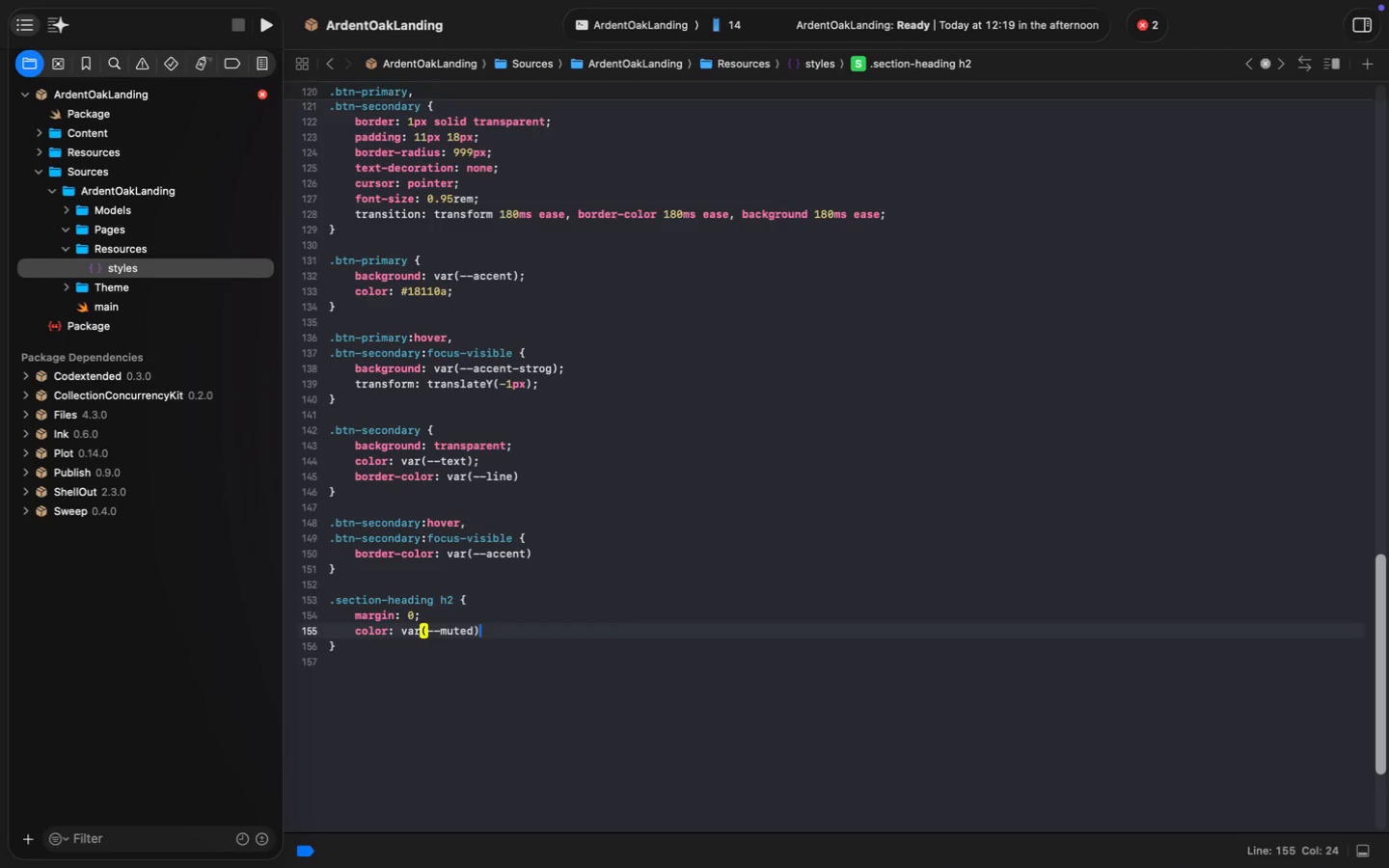 
key(Quote)
 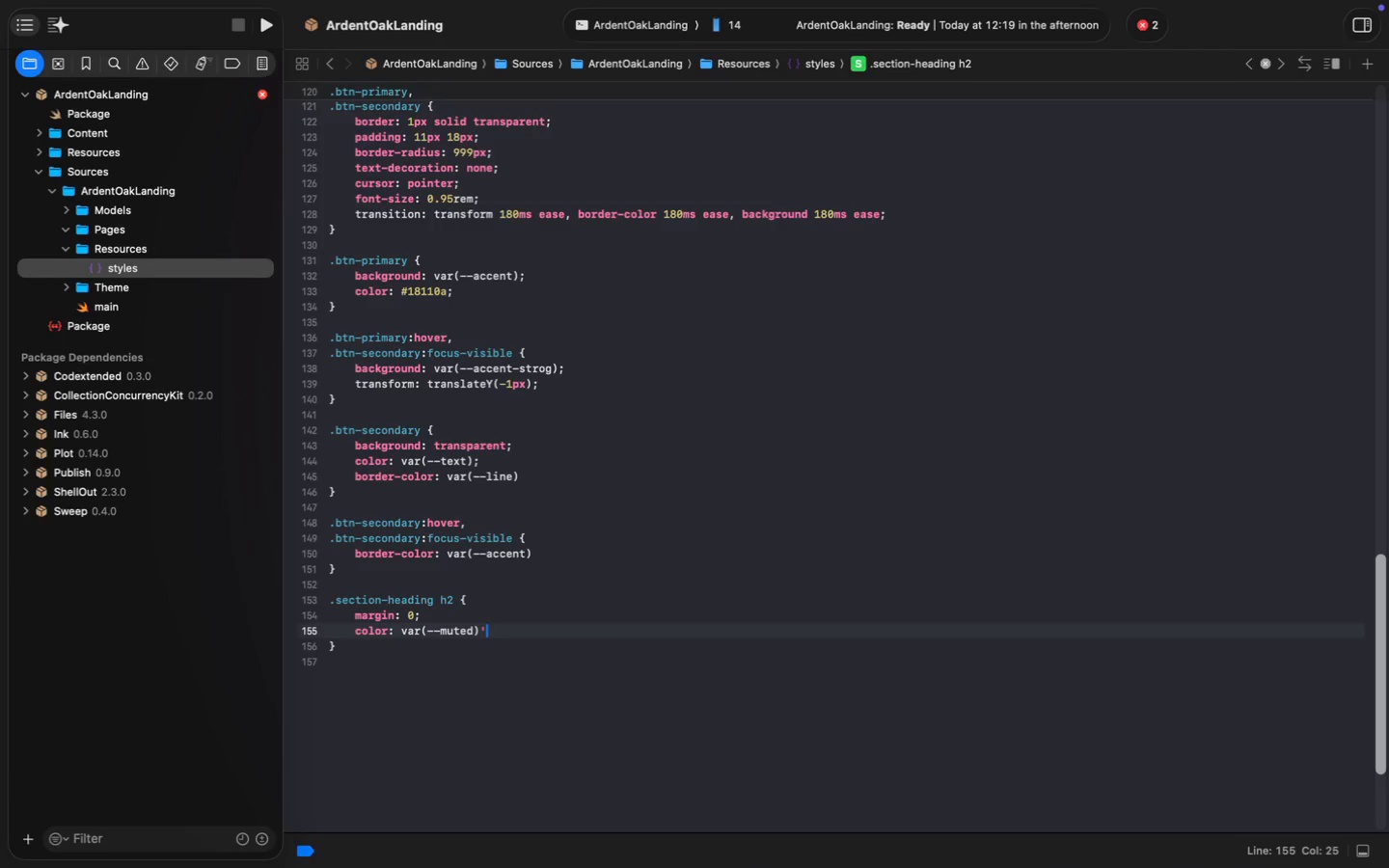 
key(Backspace)
 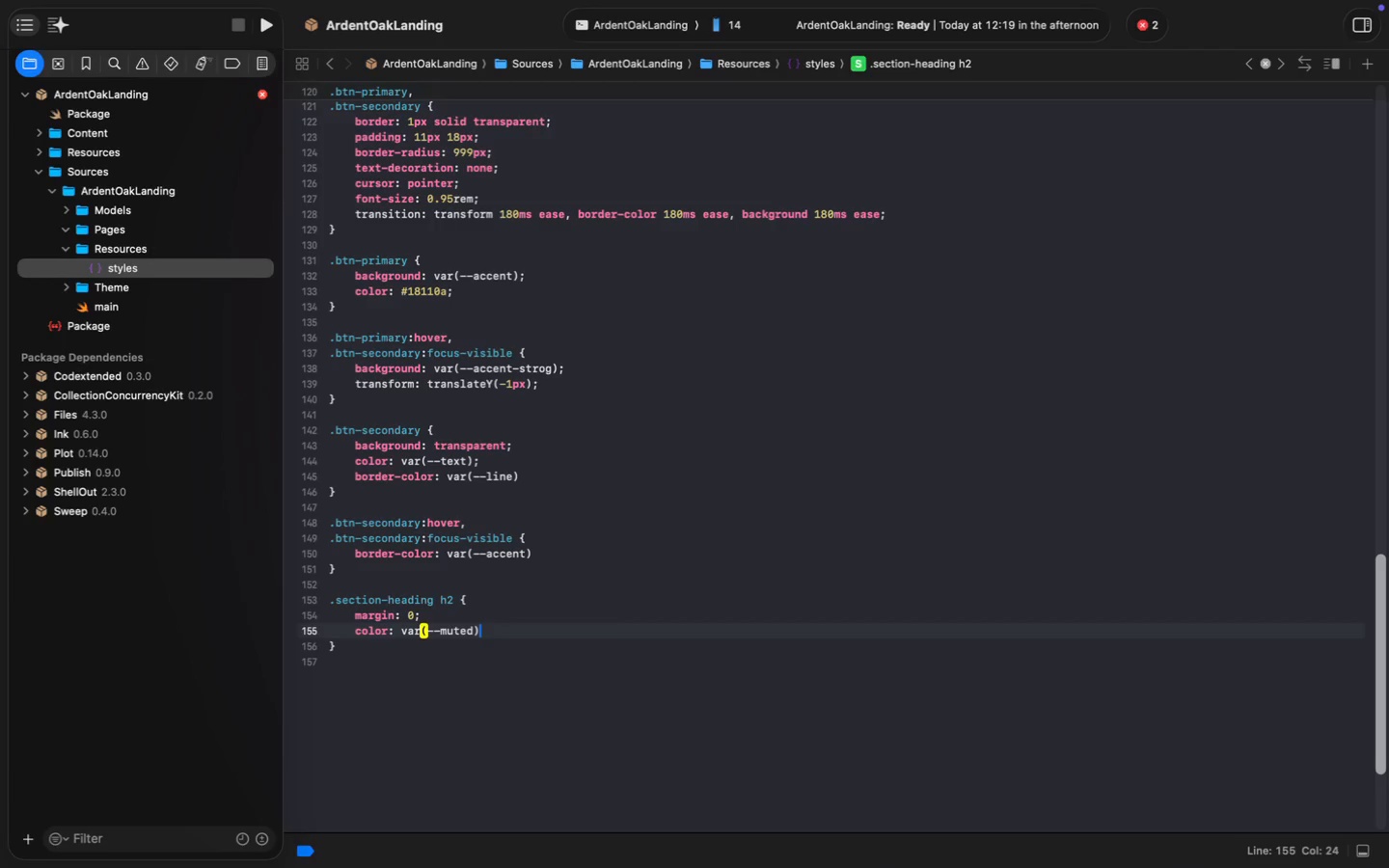 
key(Semicolon)
 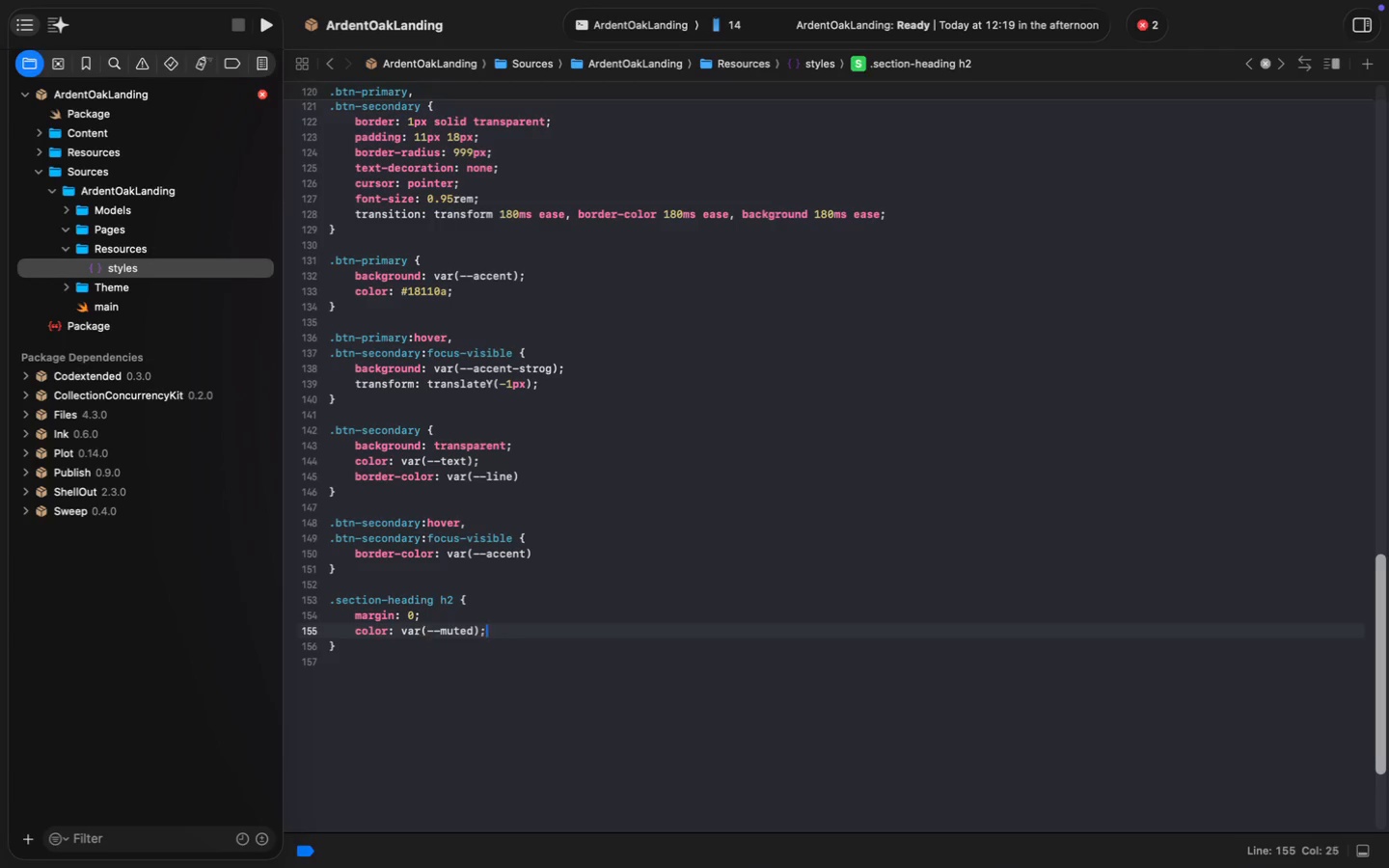 
key(Enter)
 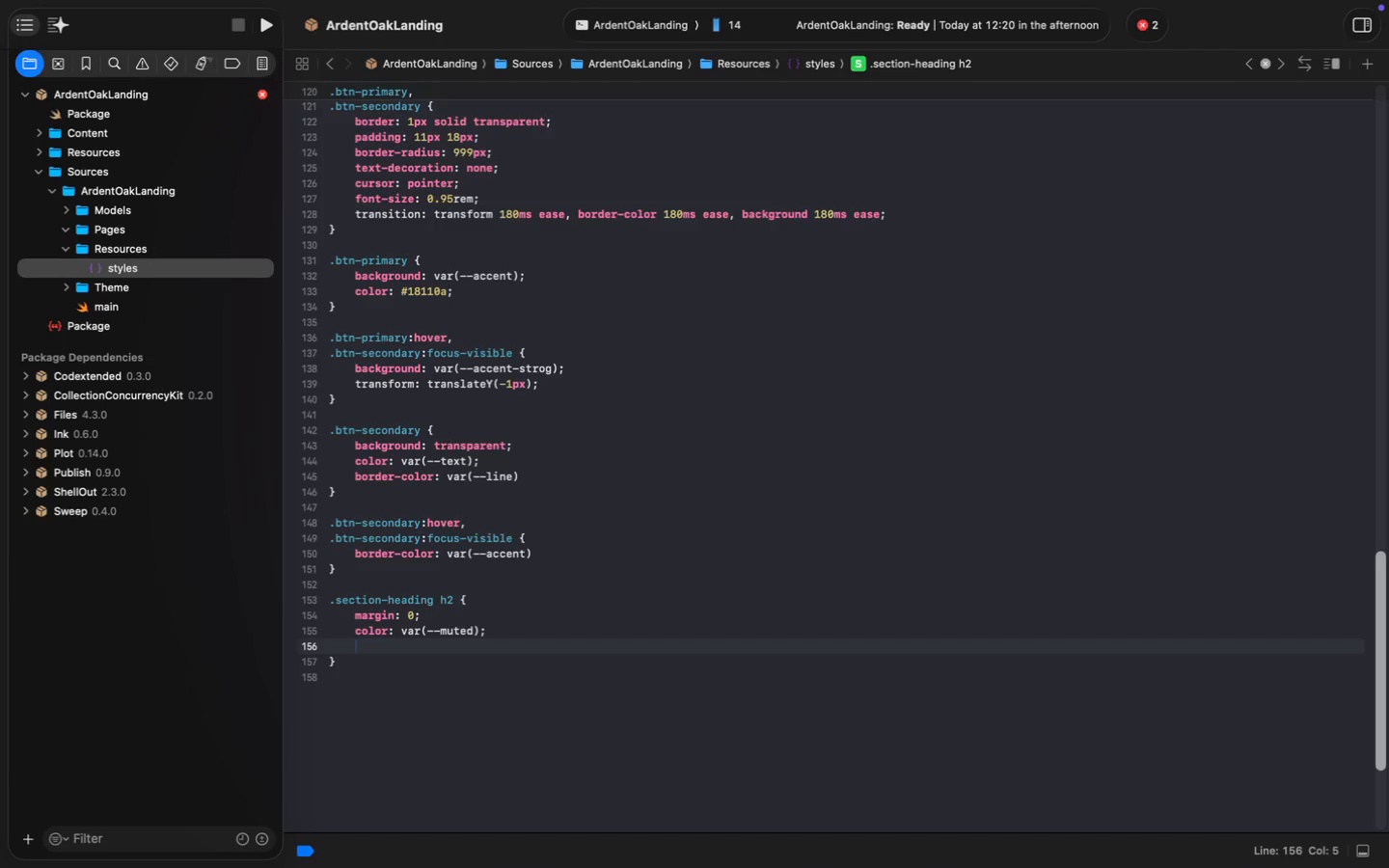 
wait(15.51)
 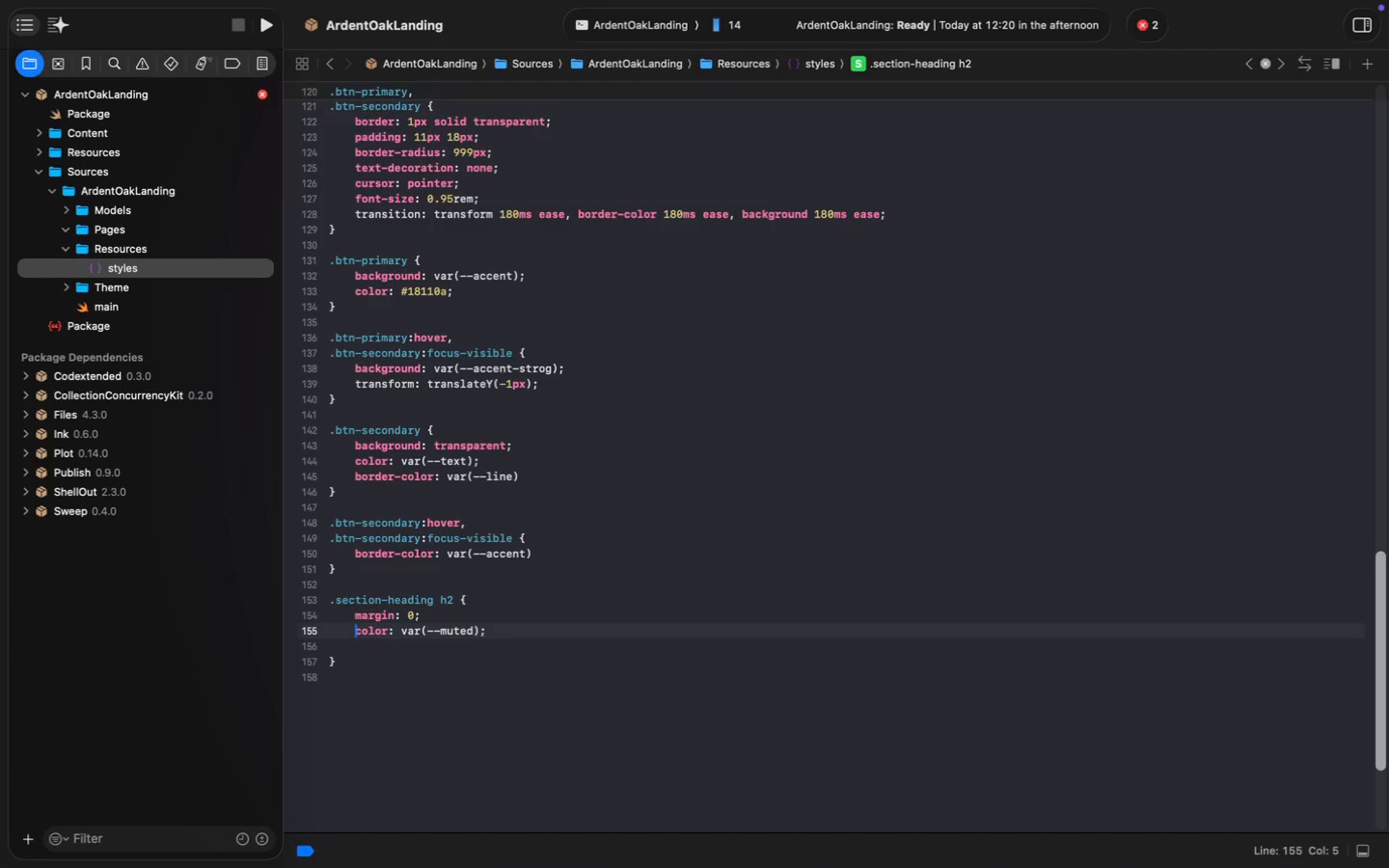 
key(ArrowUp)
 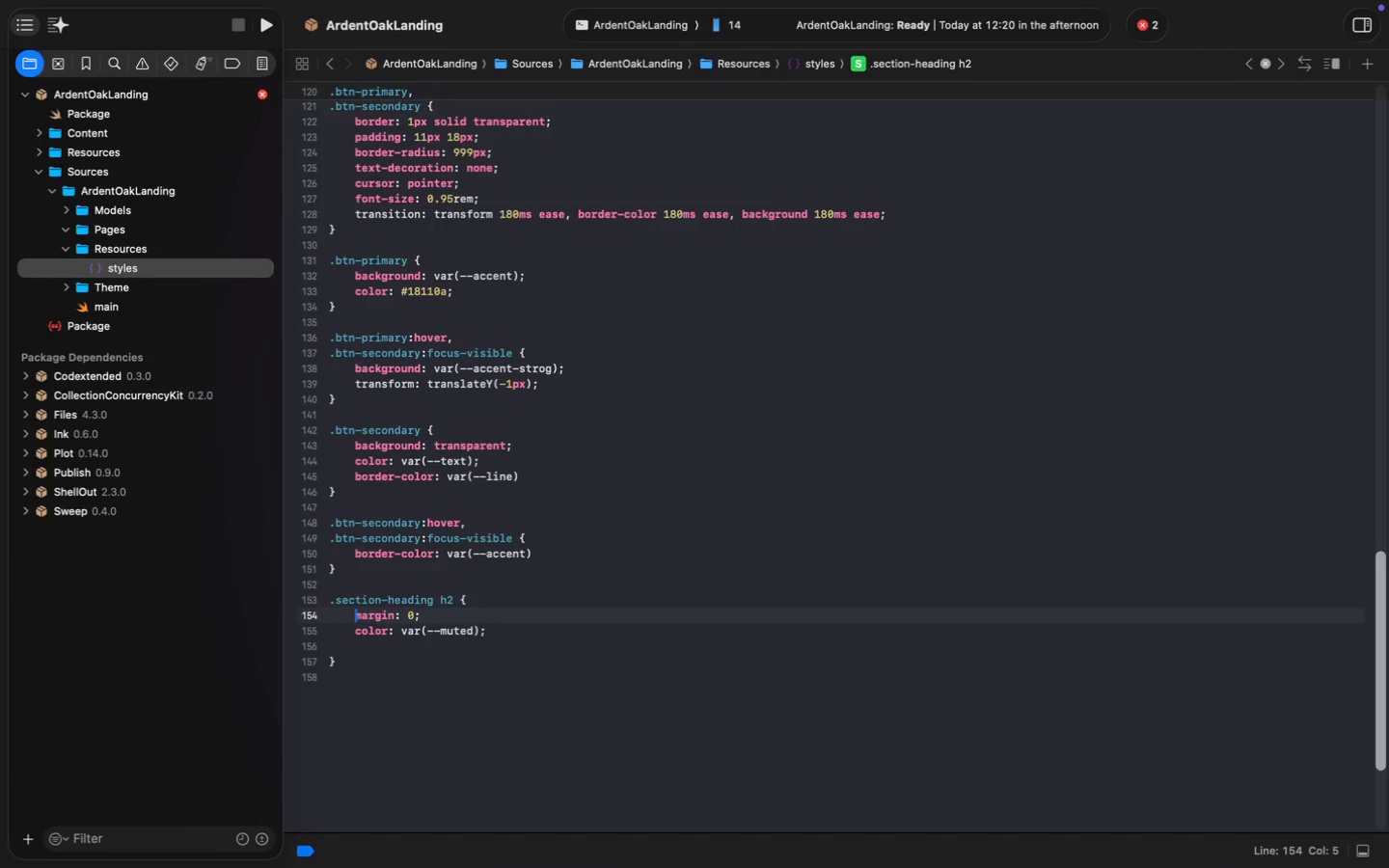 
key(ArrowUp)
 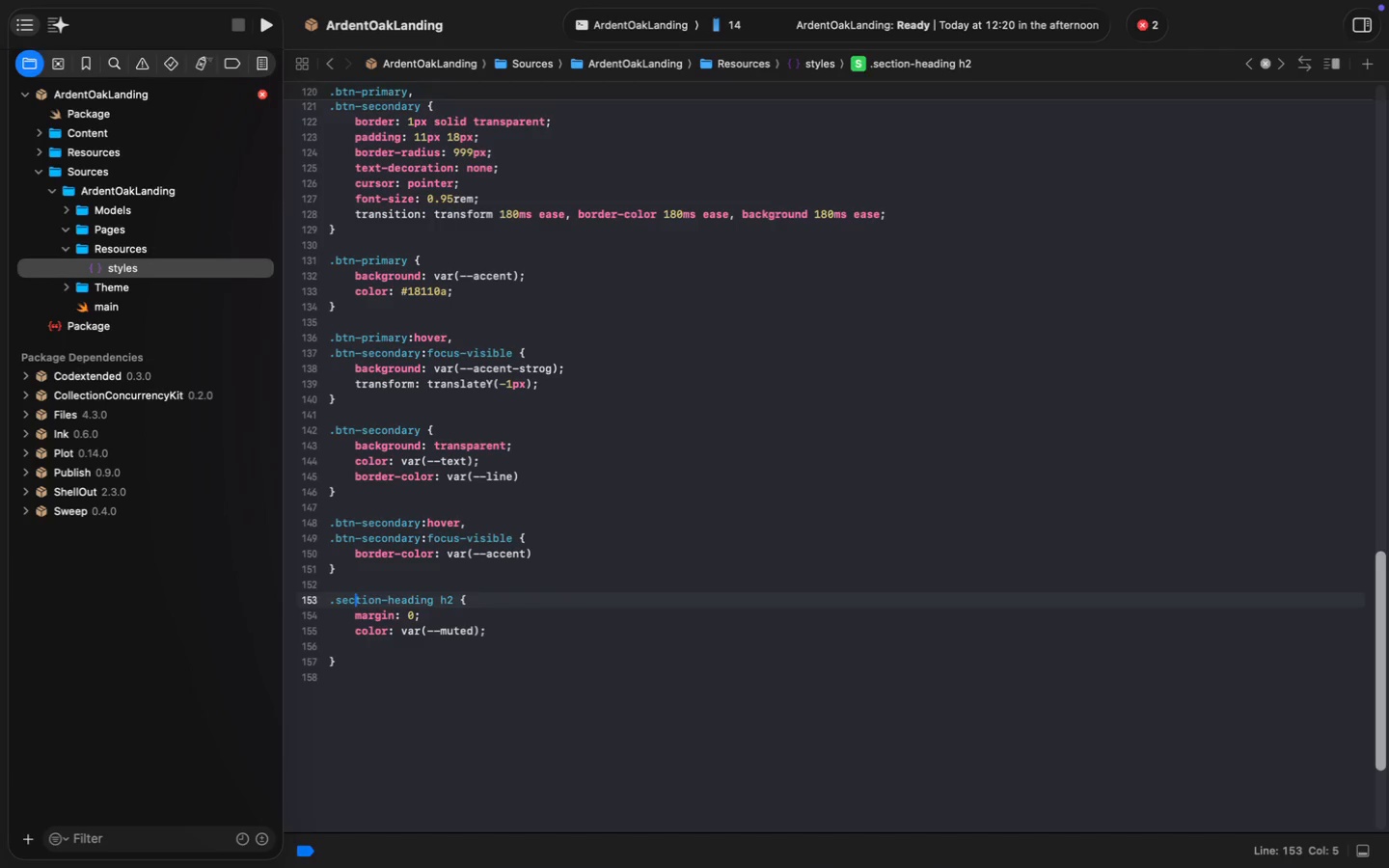 
key(ArrowUp)
 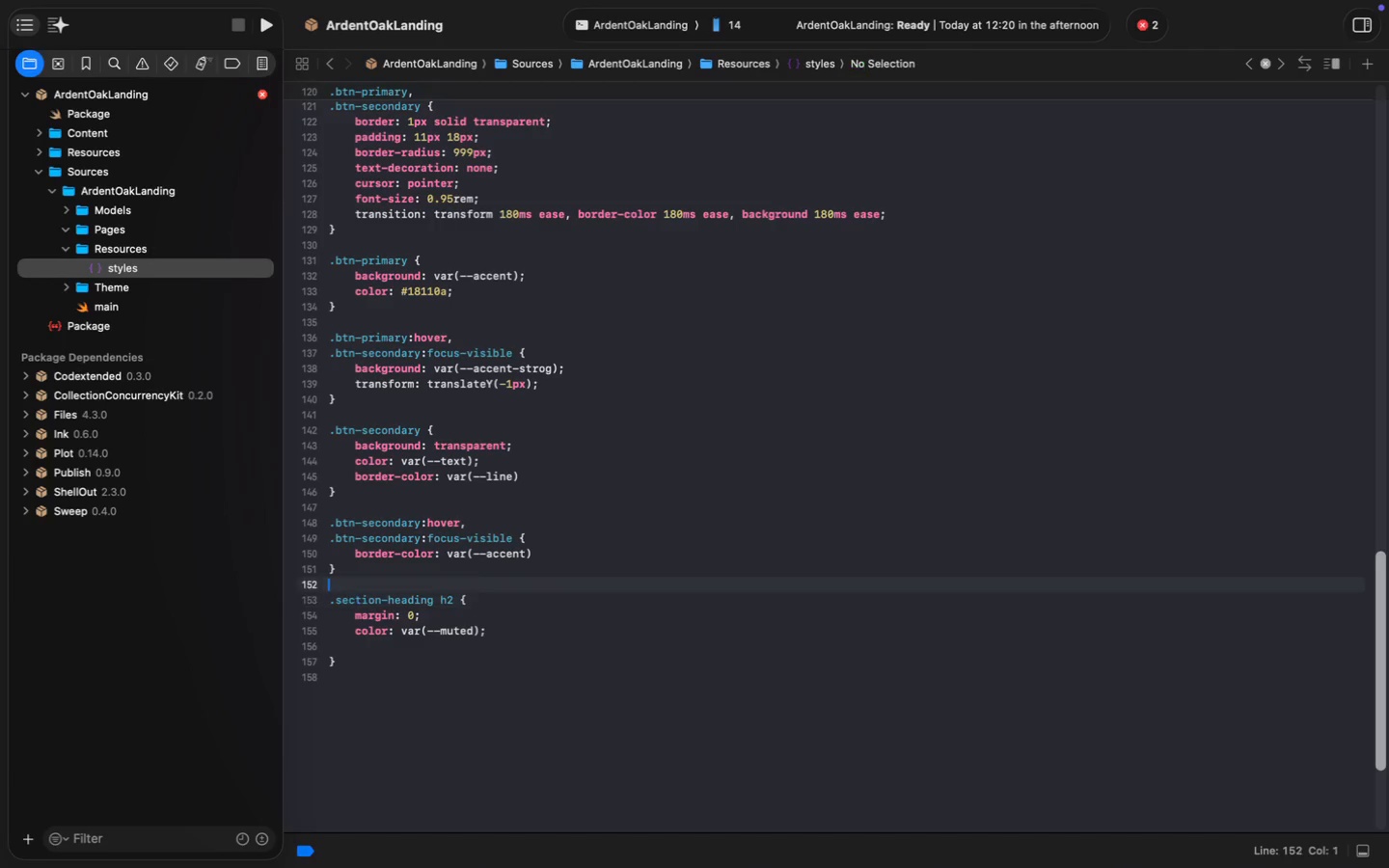 
key(ArrowUp)
 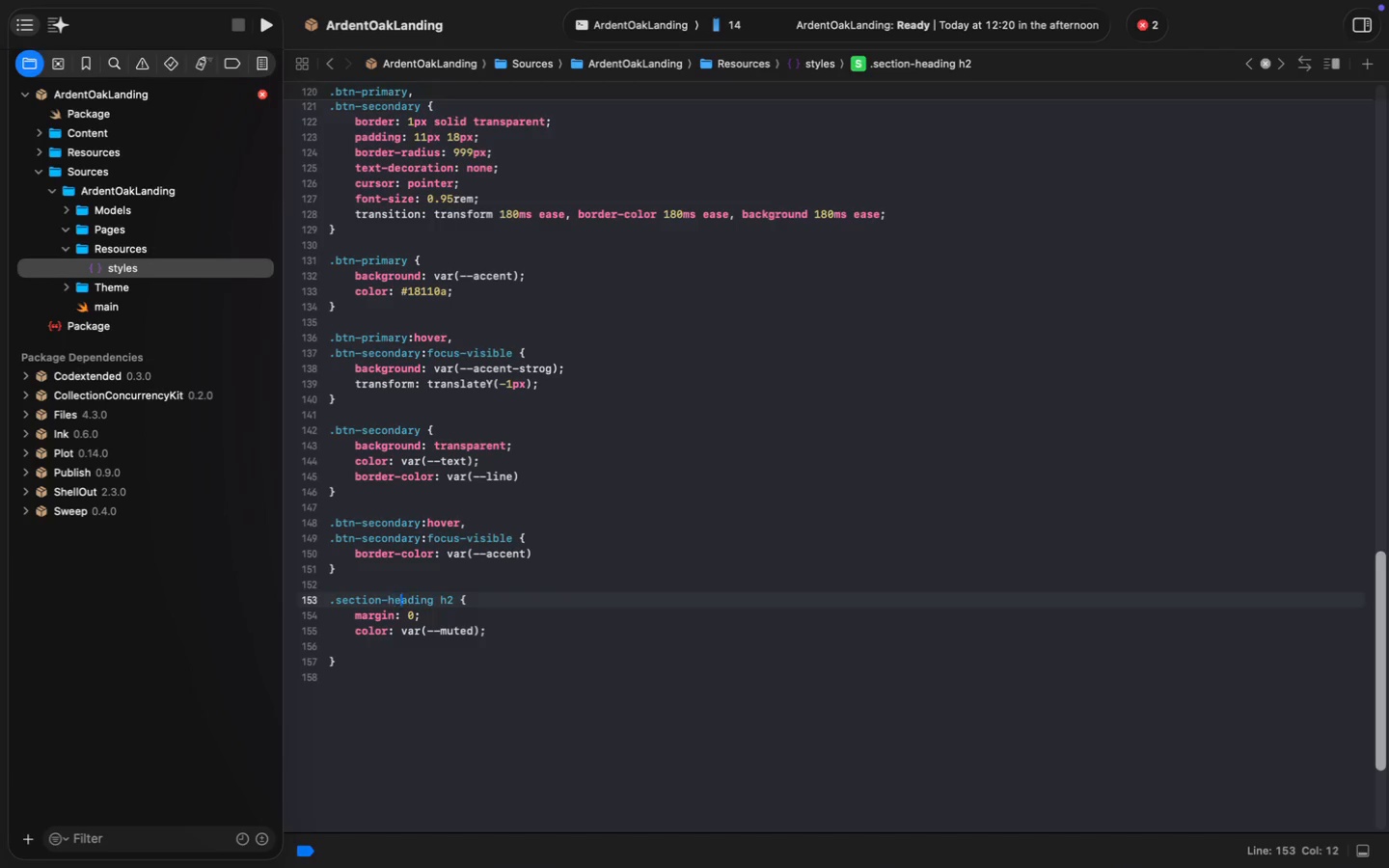 
hold_key(key=ArrowRight, duration=0.37)
 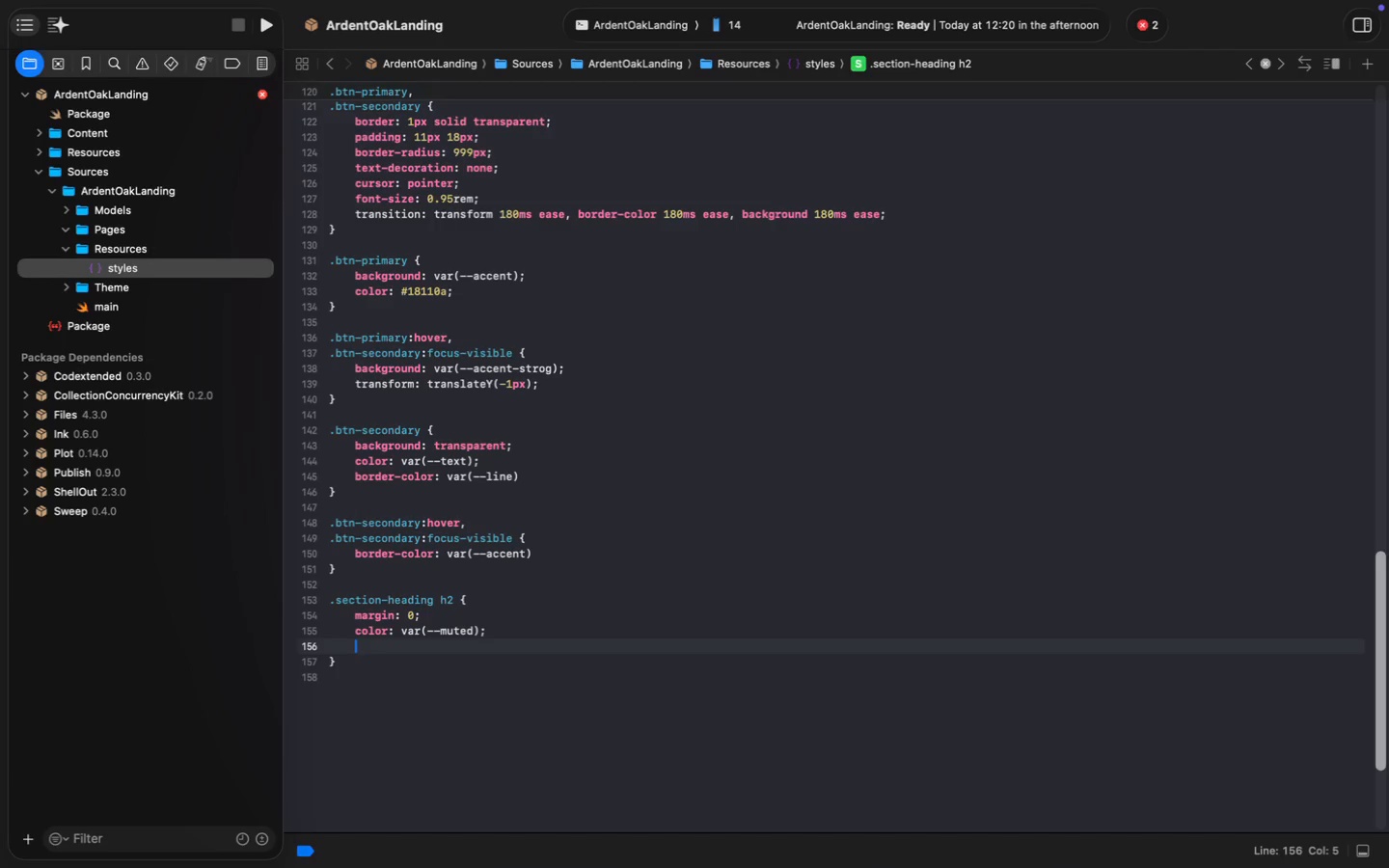 
hold_key(key=ArrowRight, duration=1.5)
 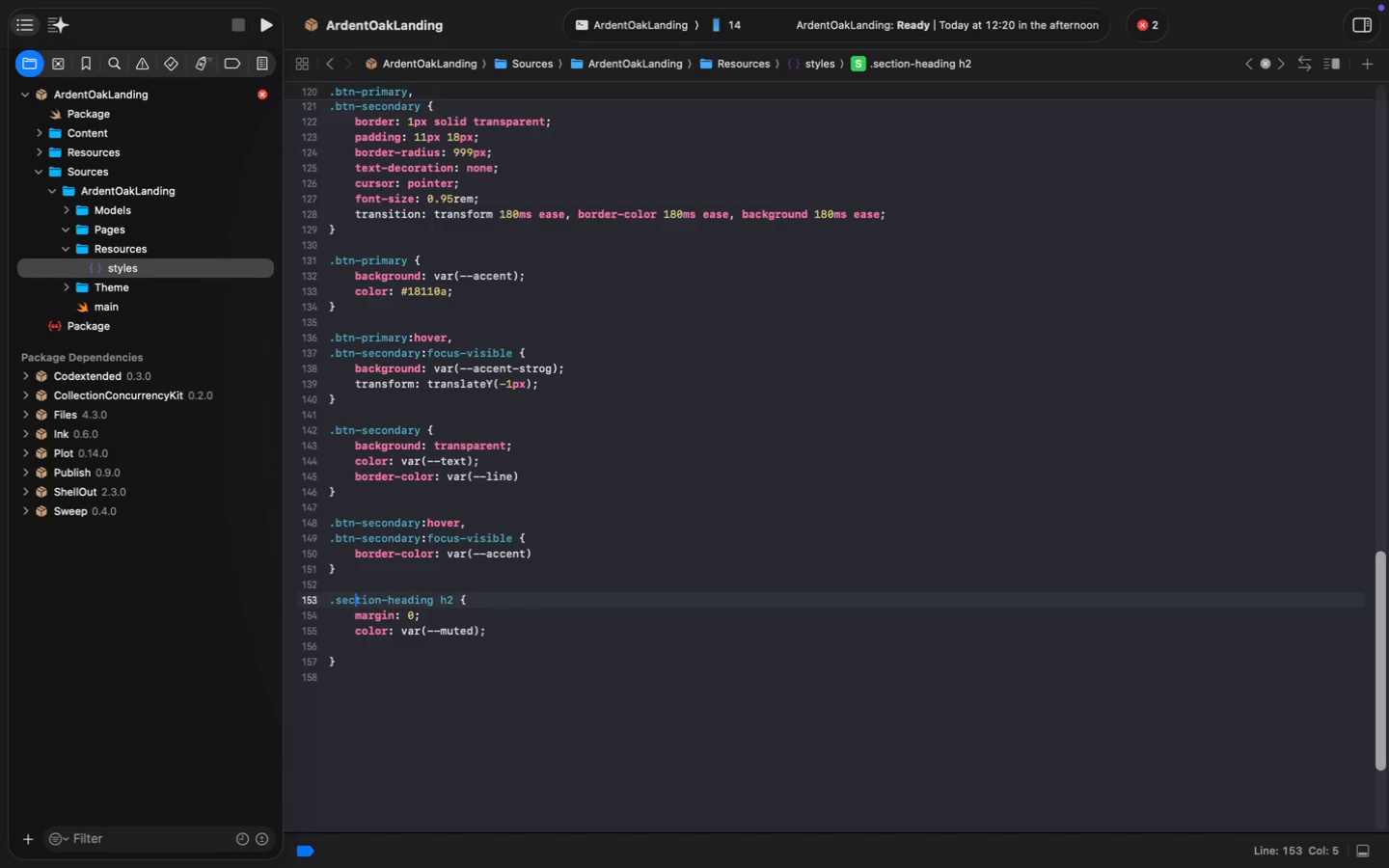 
hold_key(key=ArrowRight, duration=0.31)
 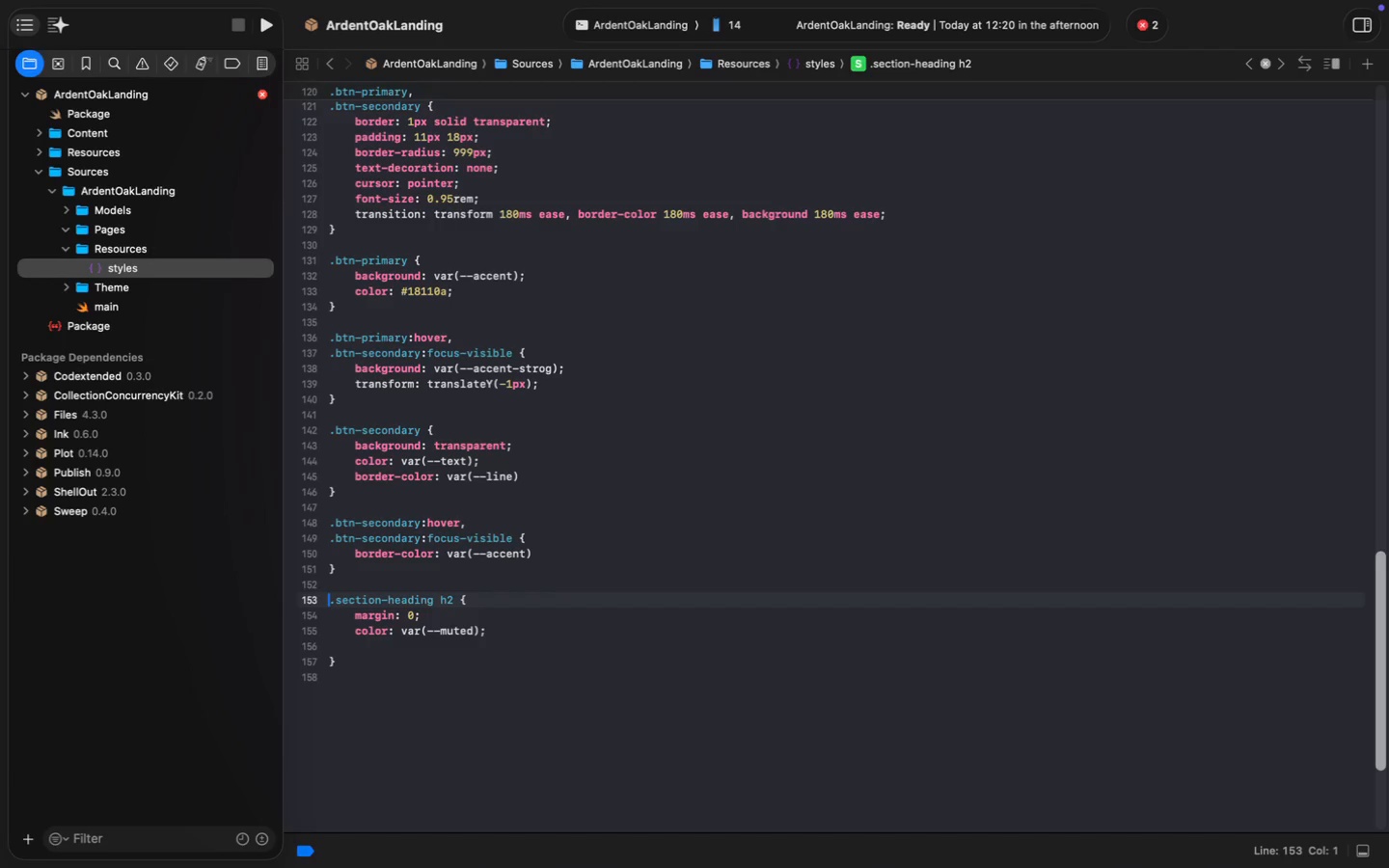 
key(ArrowRight)
 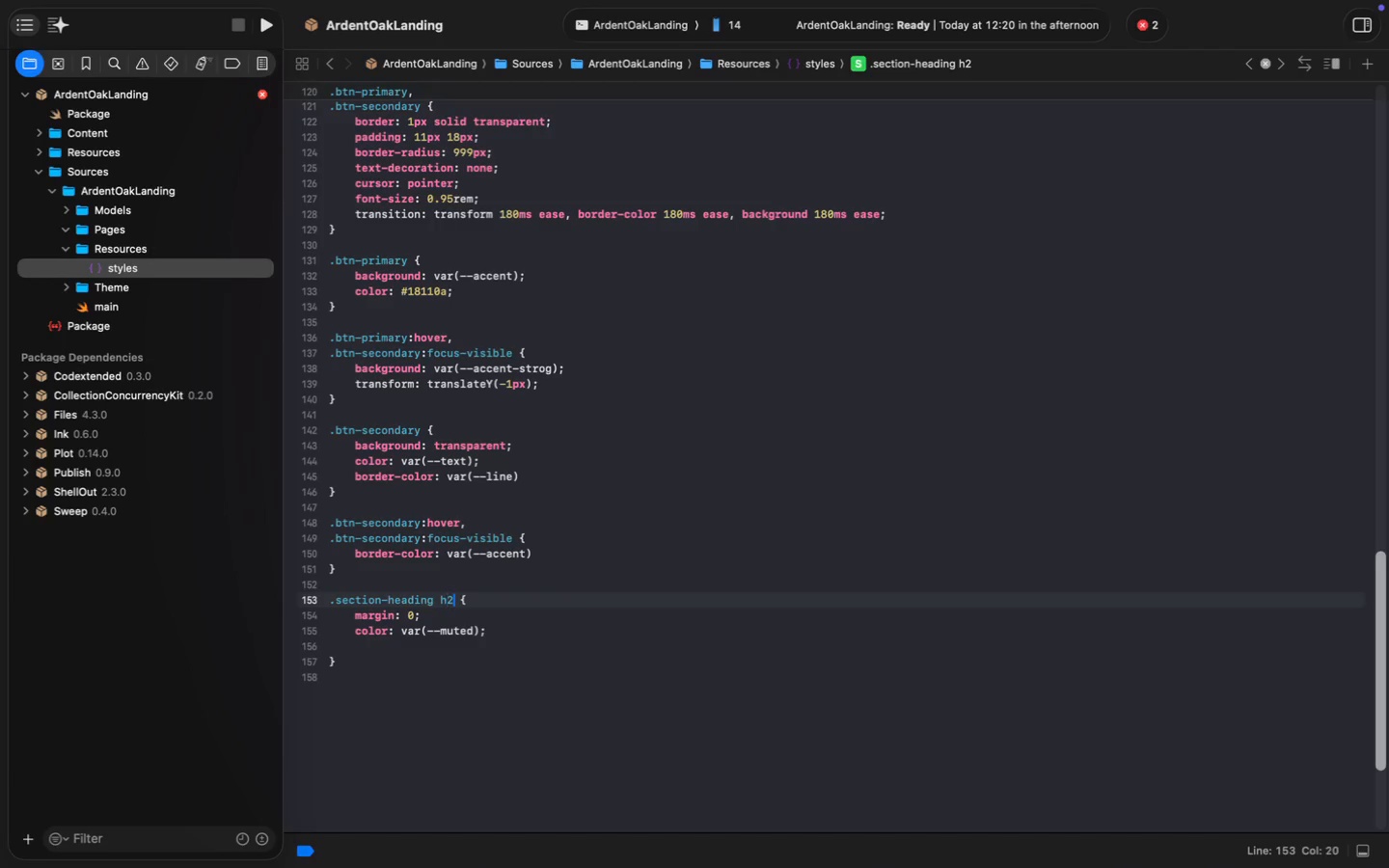 
key(ArrowRight)
 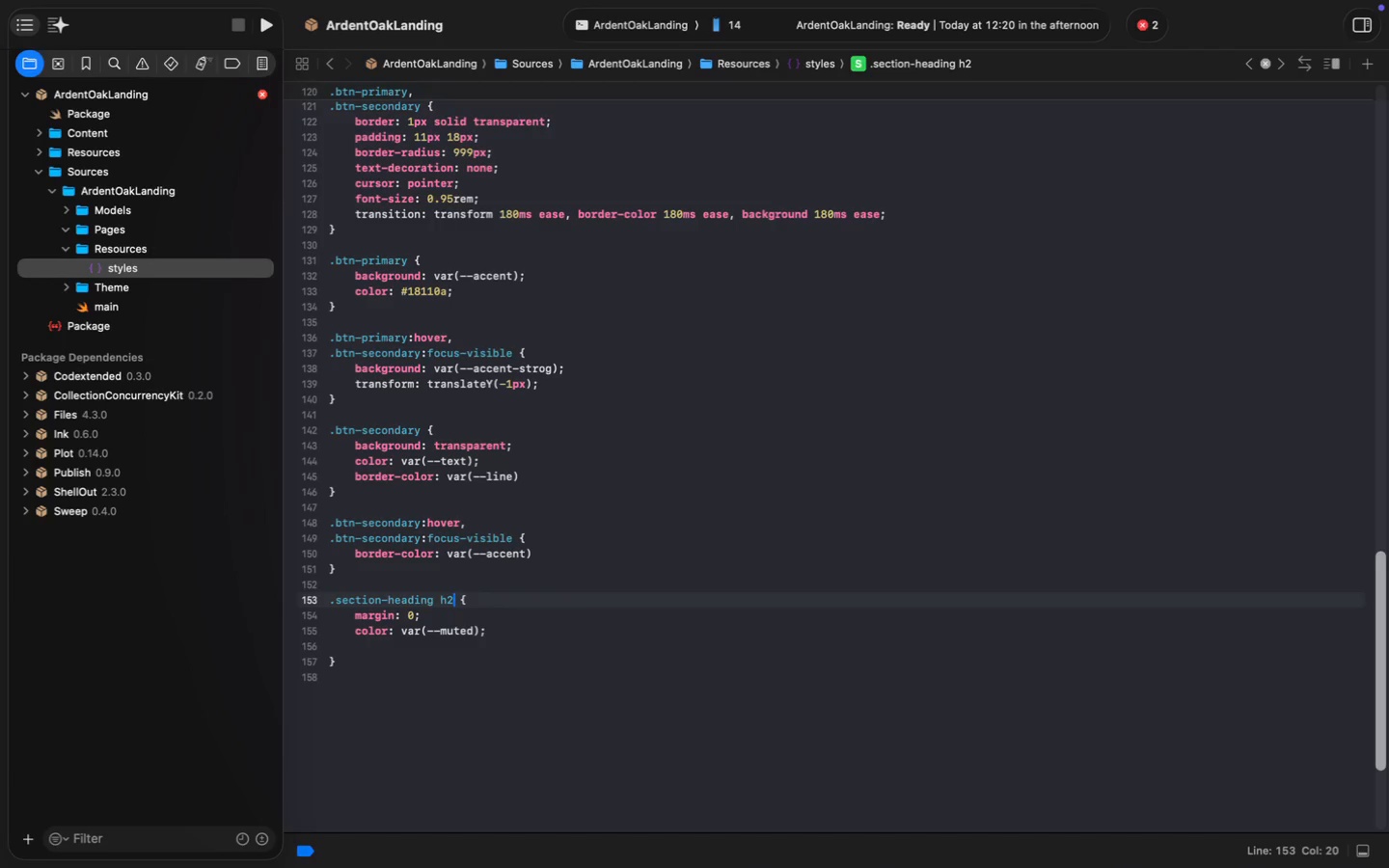 
key(Backspace)
 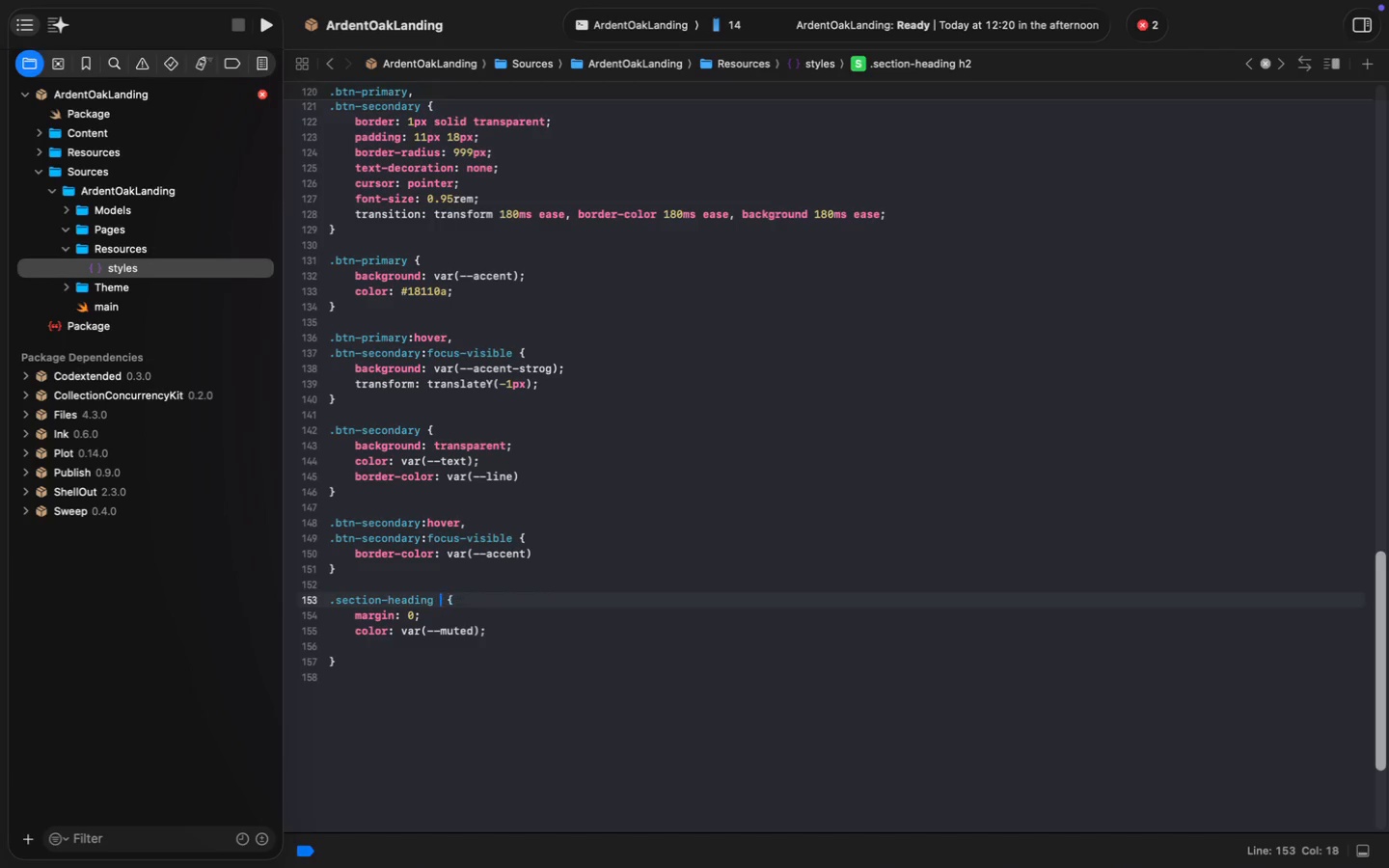 
key(Backspace)
 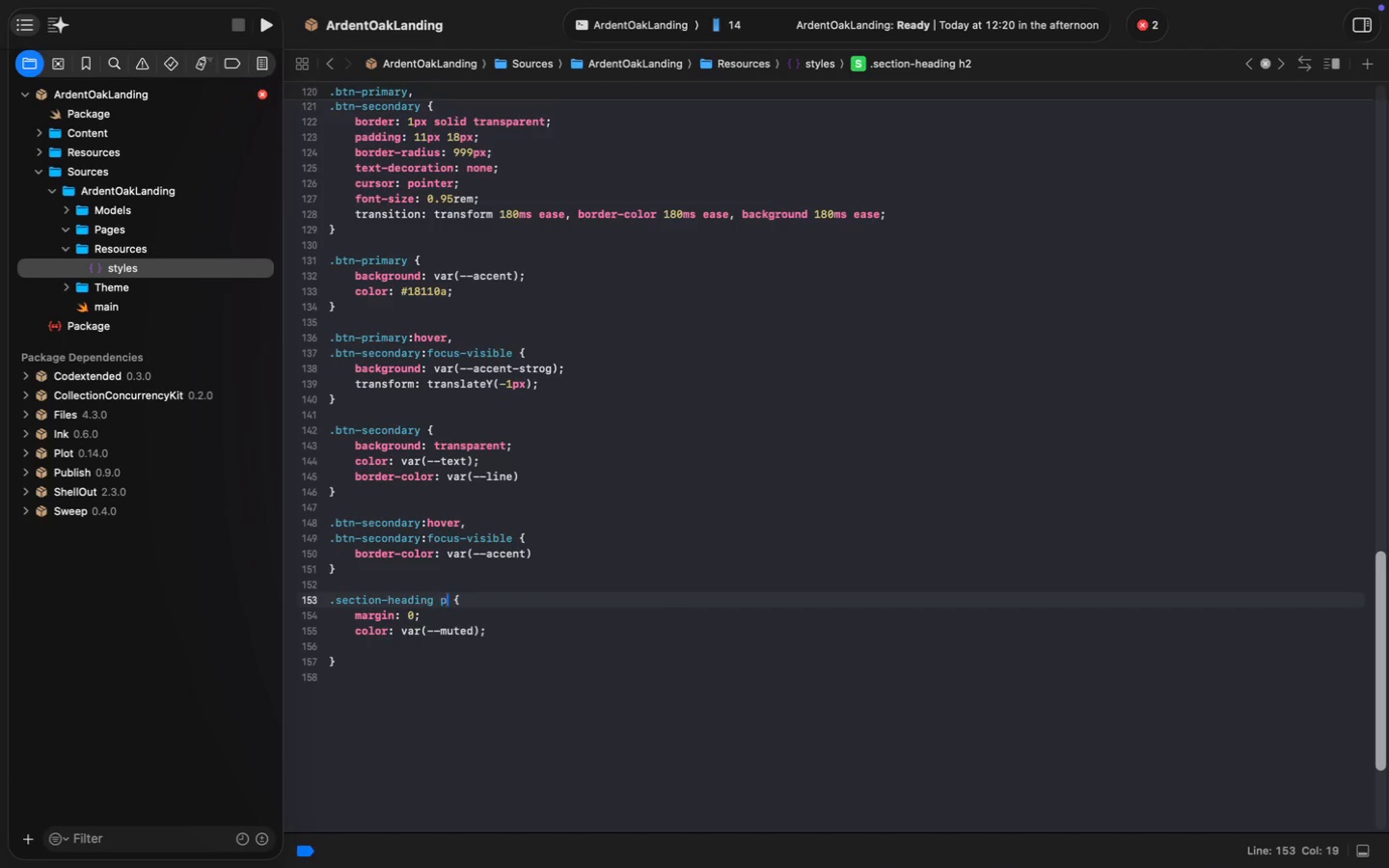 
key(P)
 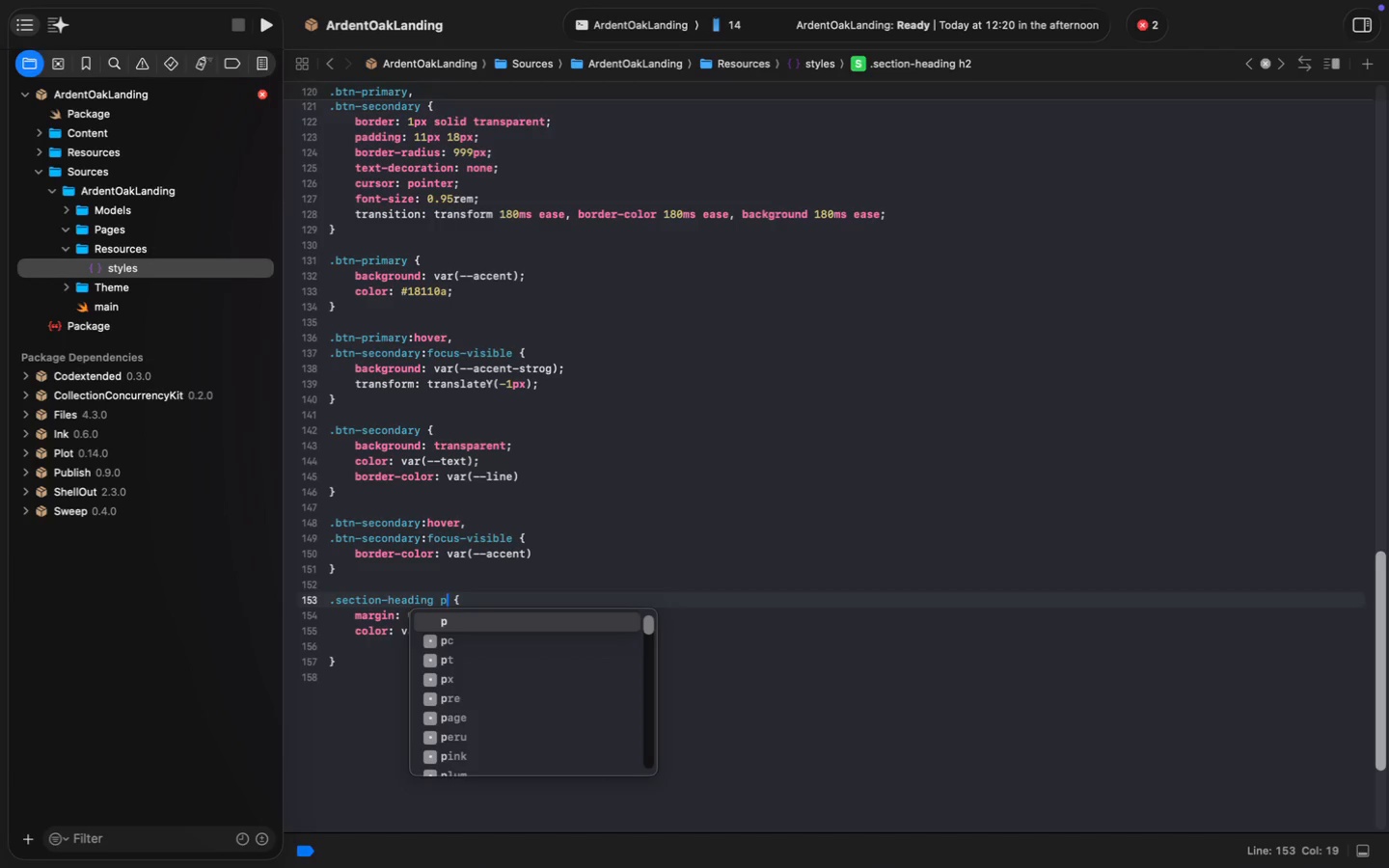 
key(ArrowUp)
 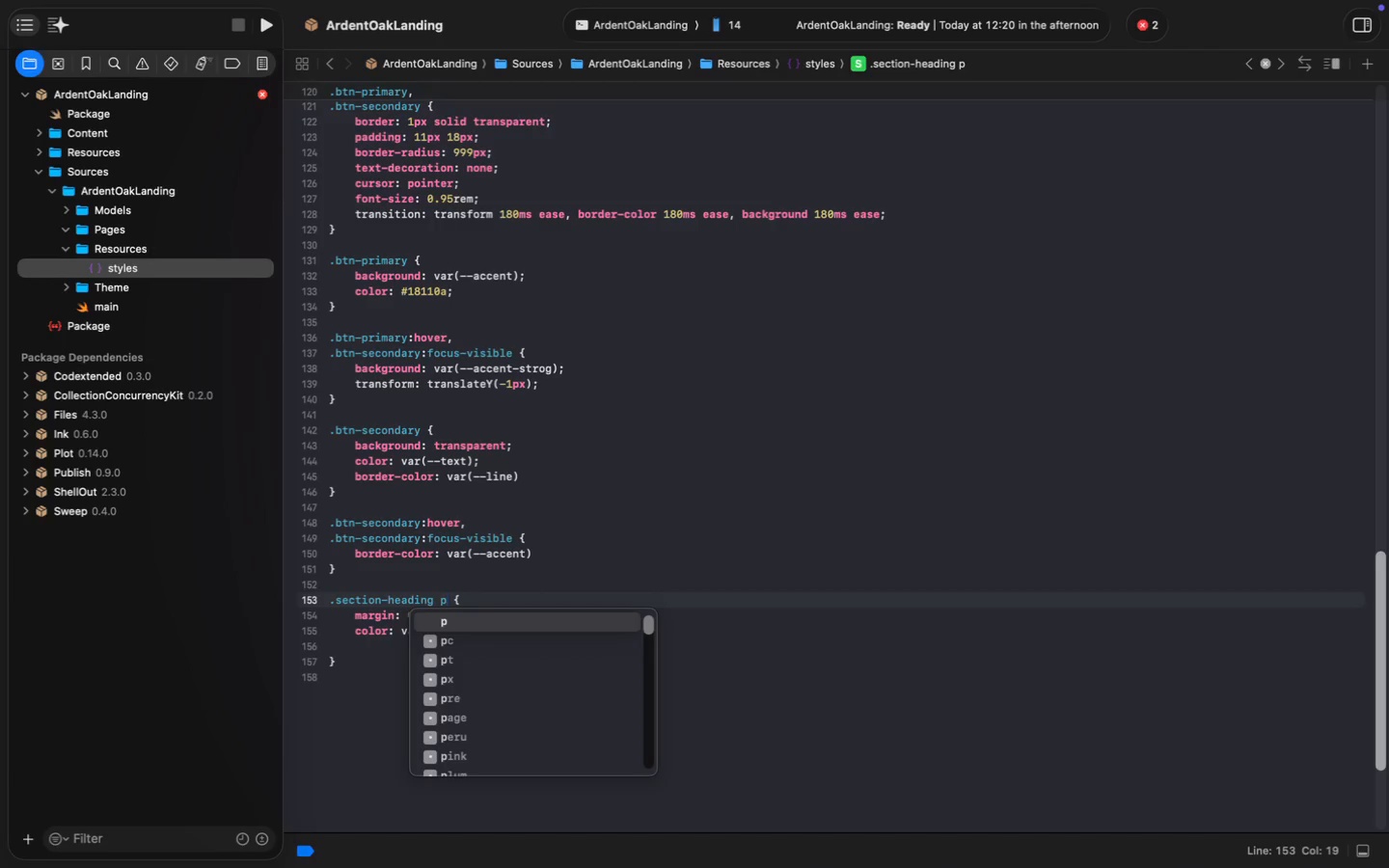 
key(ArrowUp)
 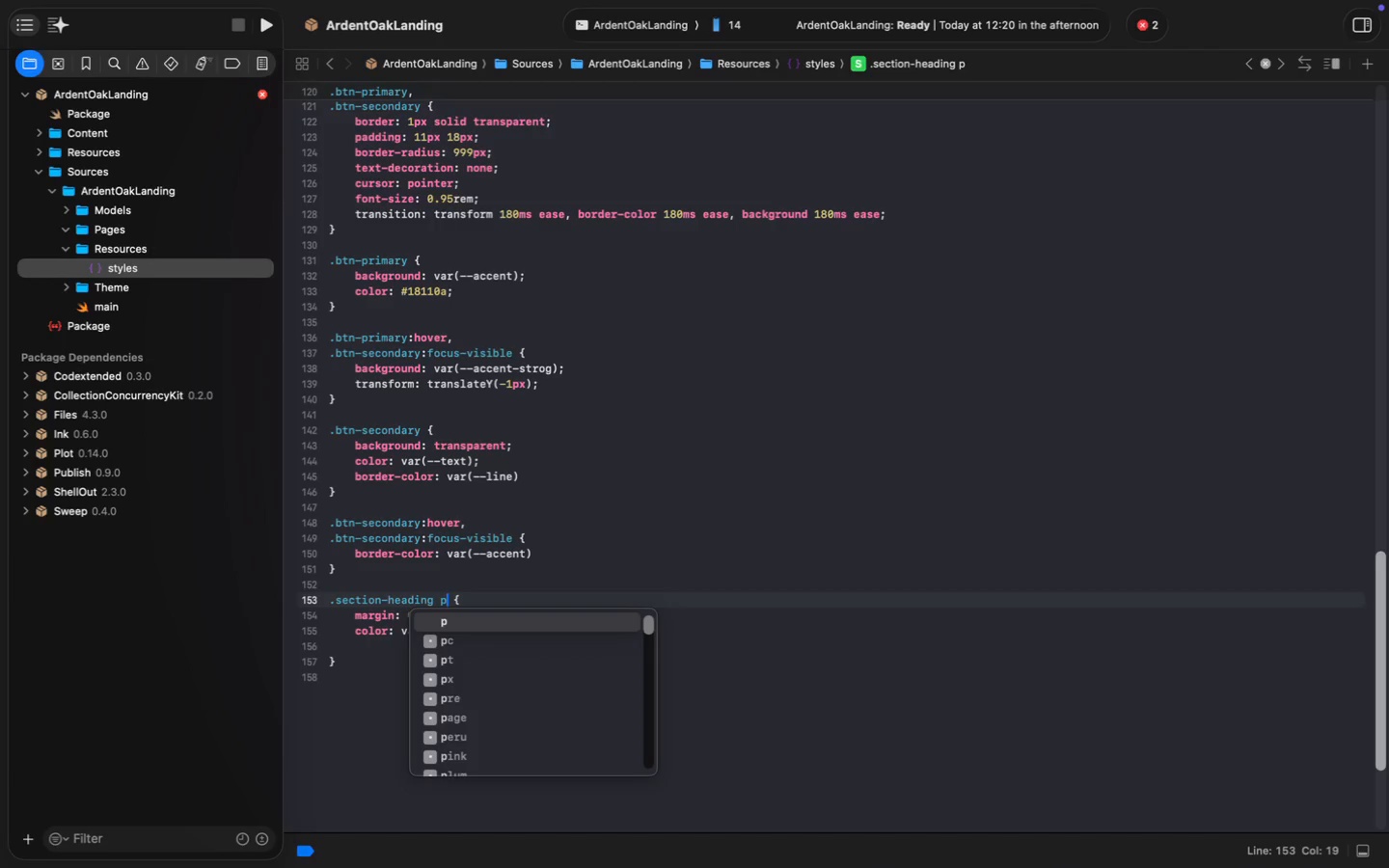 
key(Enter)
 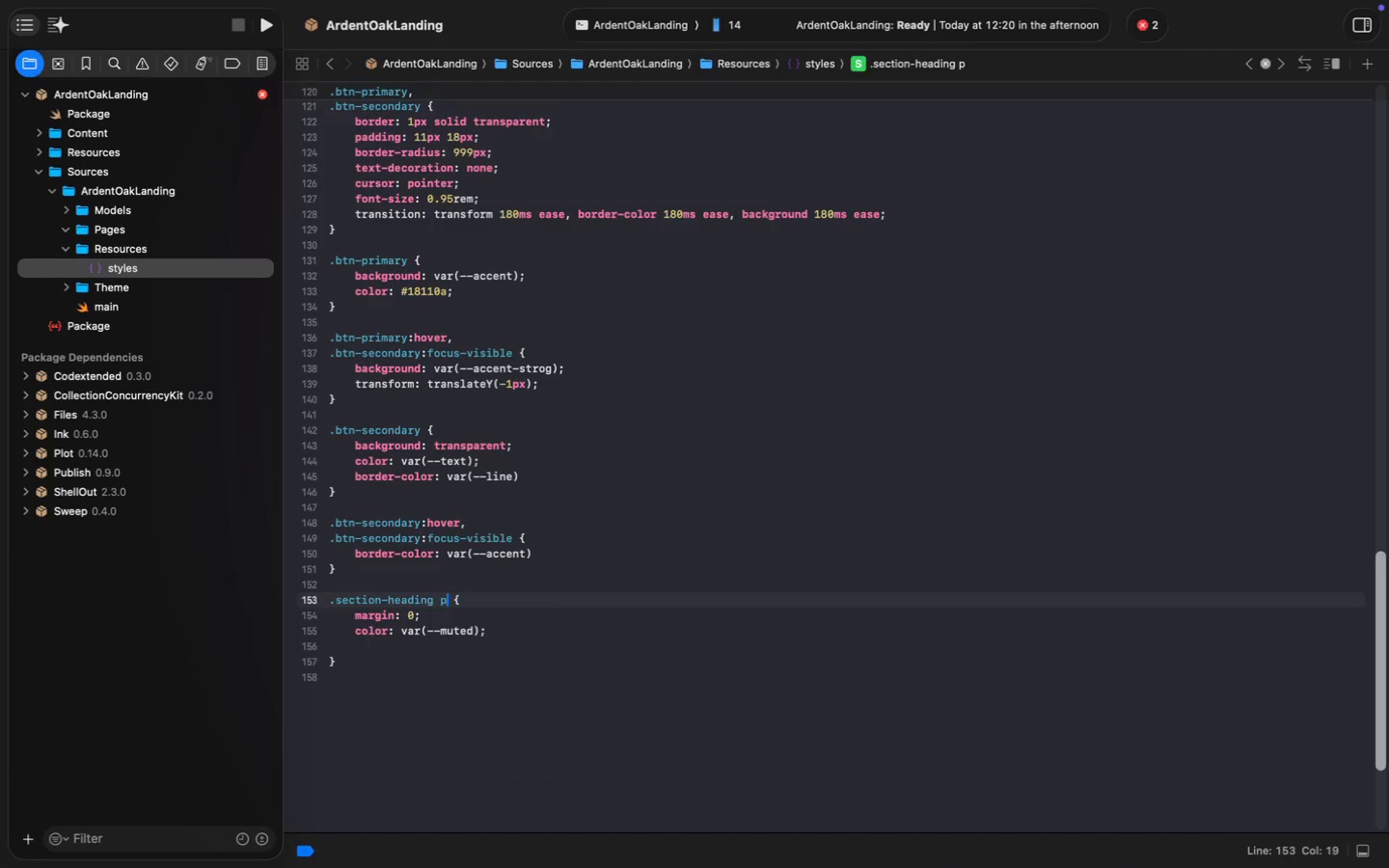 
key(ArrowUp)
 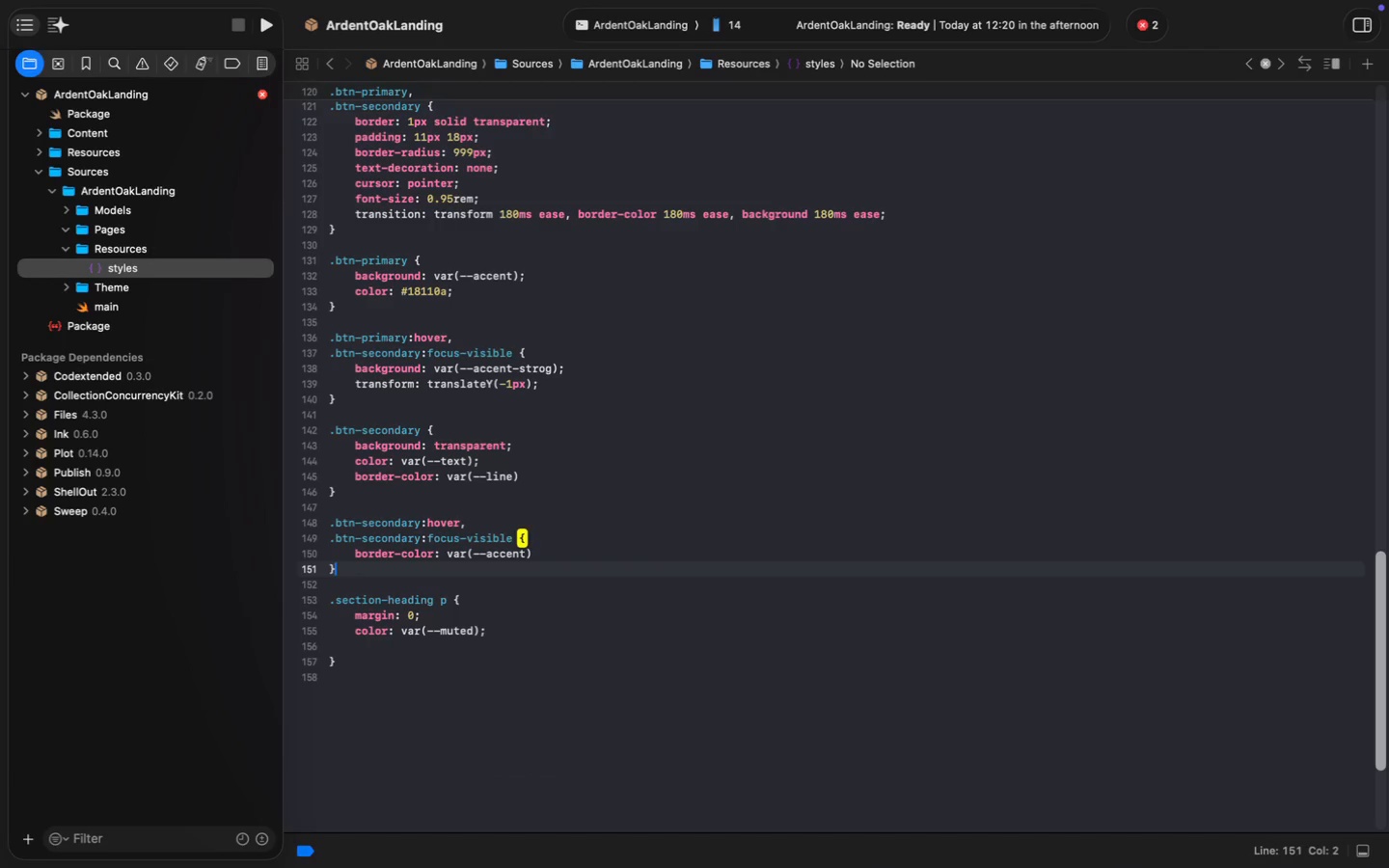 
key(ArrowUp)
 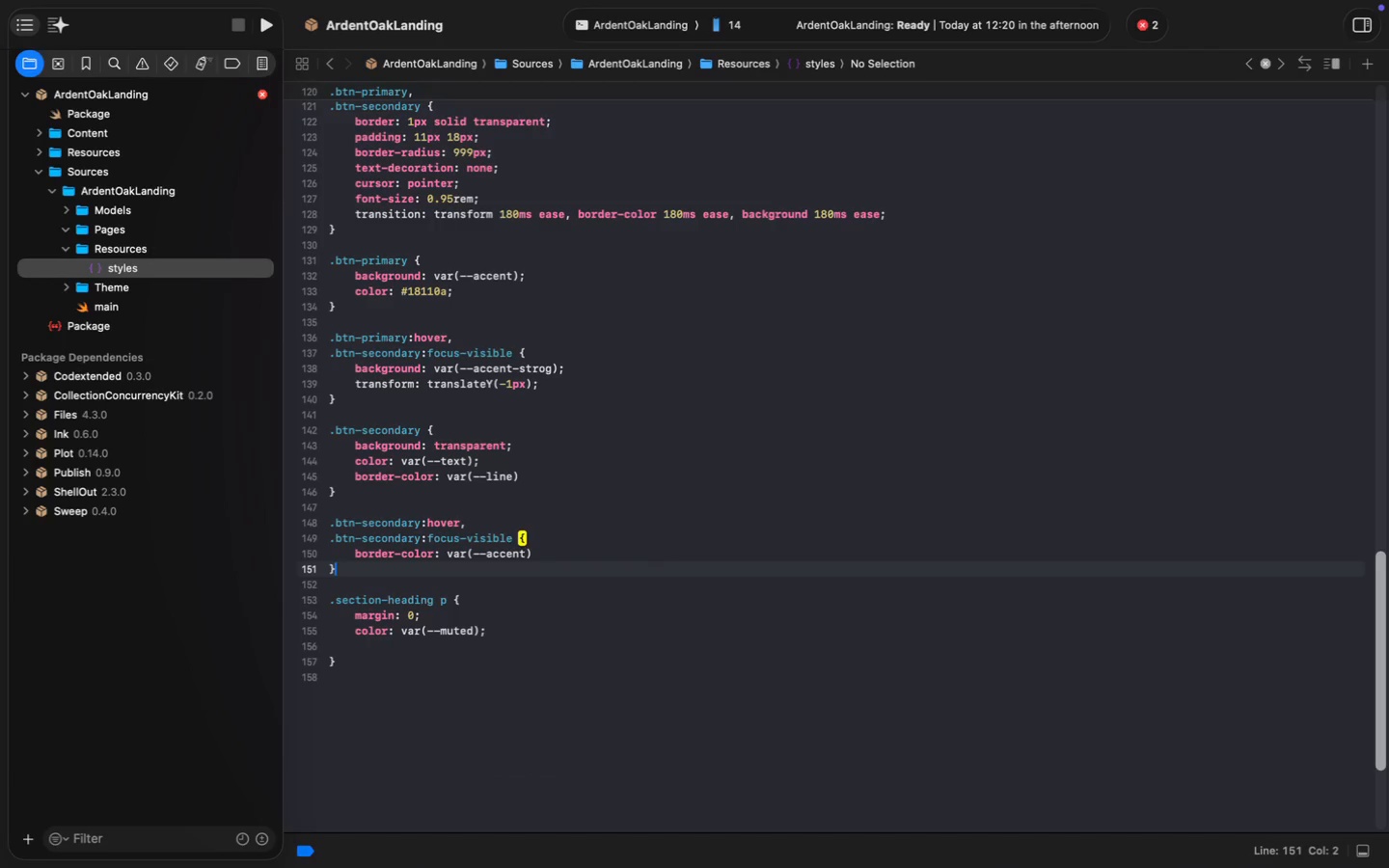 
key(Enter)
 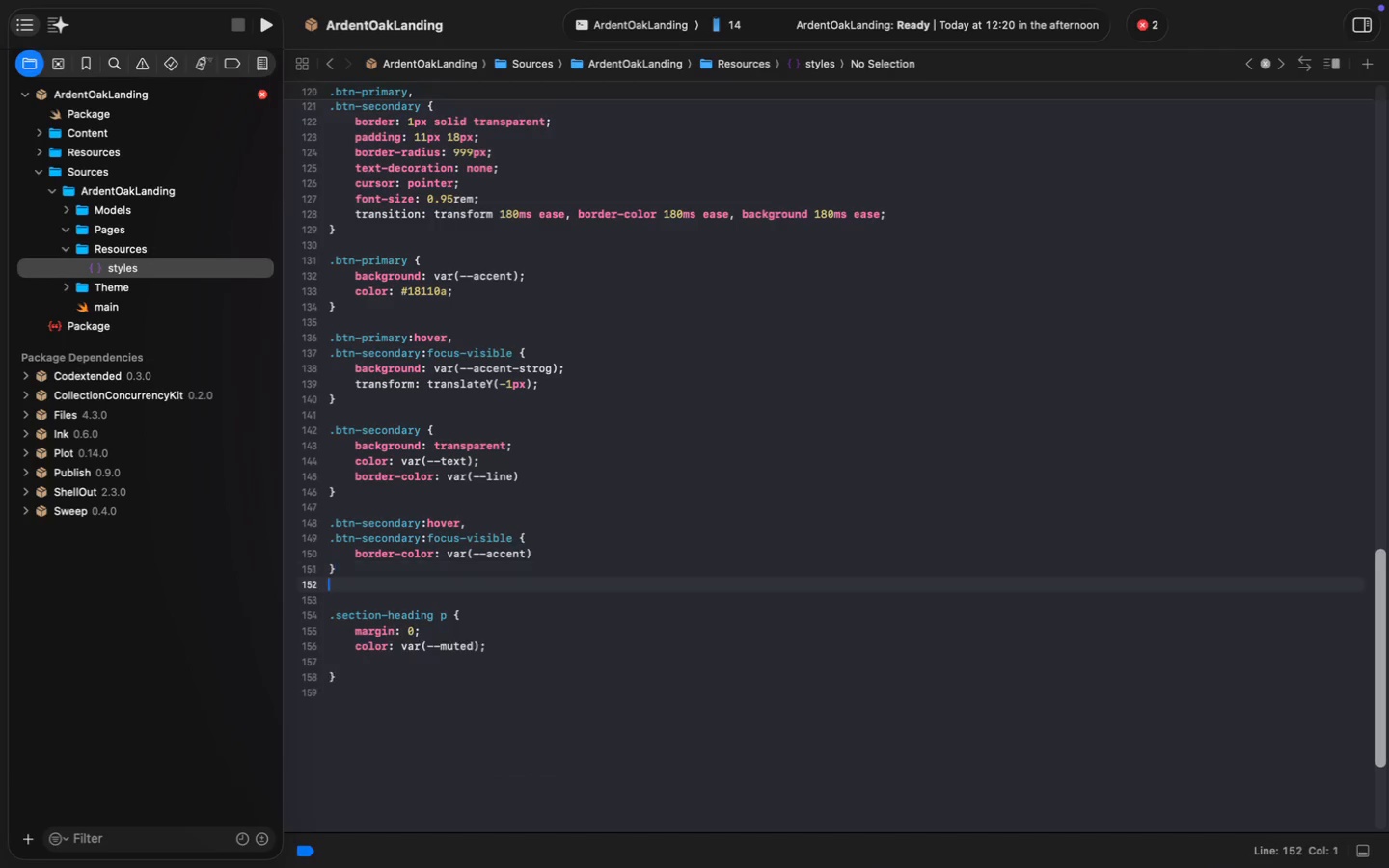 
key(Enter)
 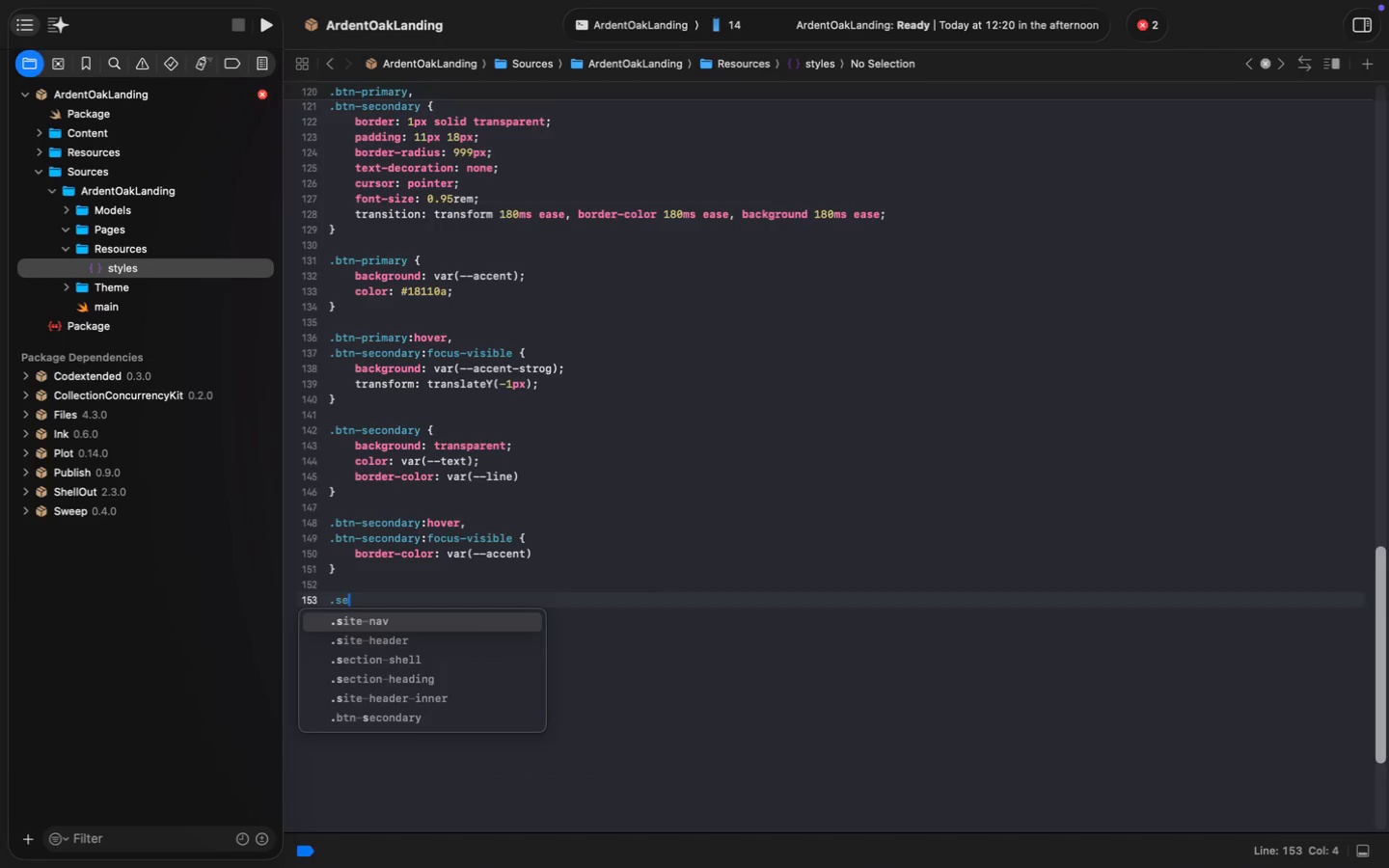 
type(.sec)
 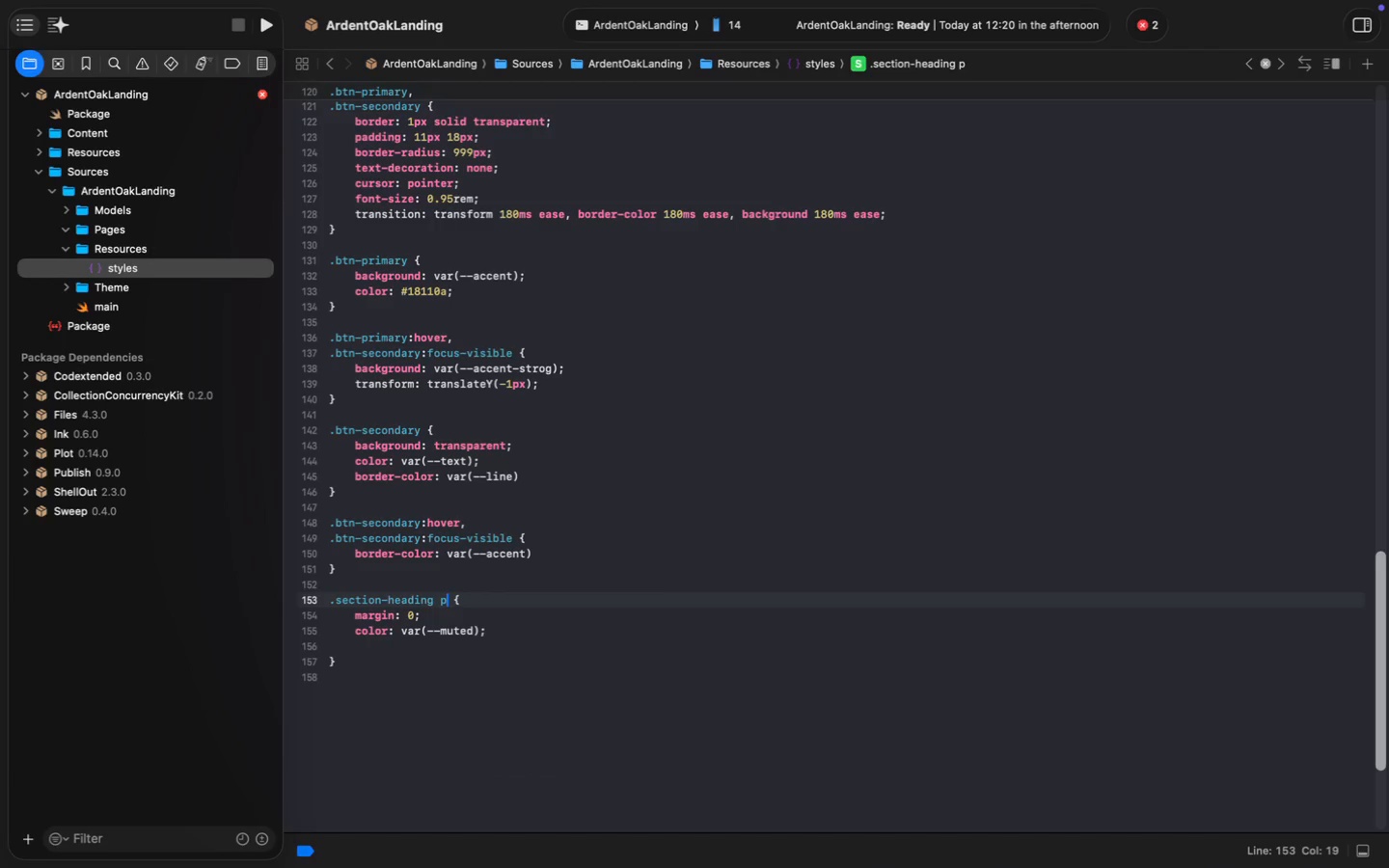 
key(ArrowDown)
 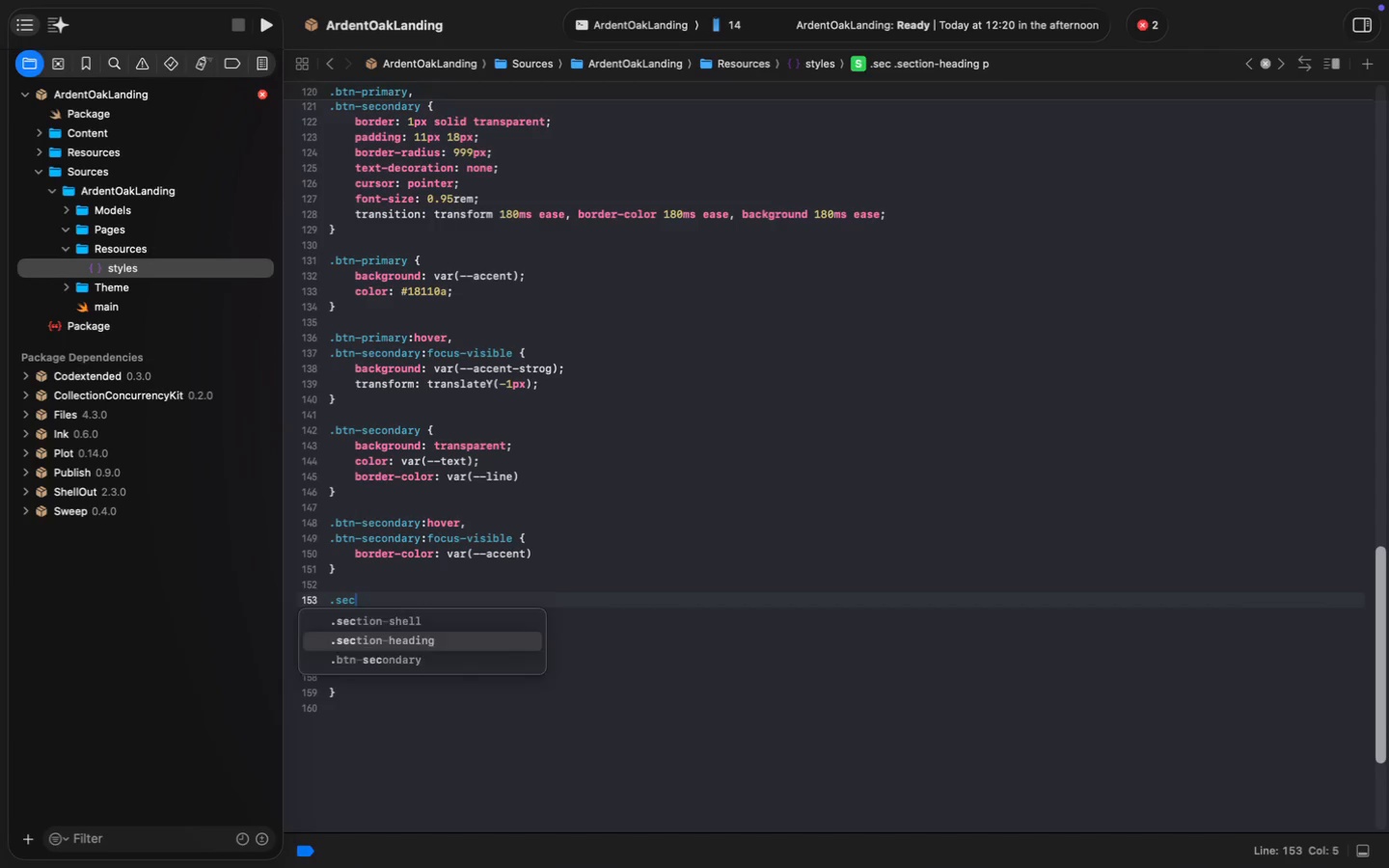 
key(Enter)
 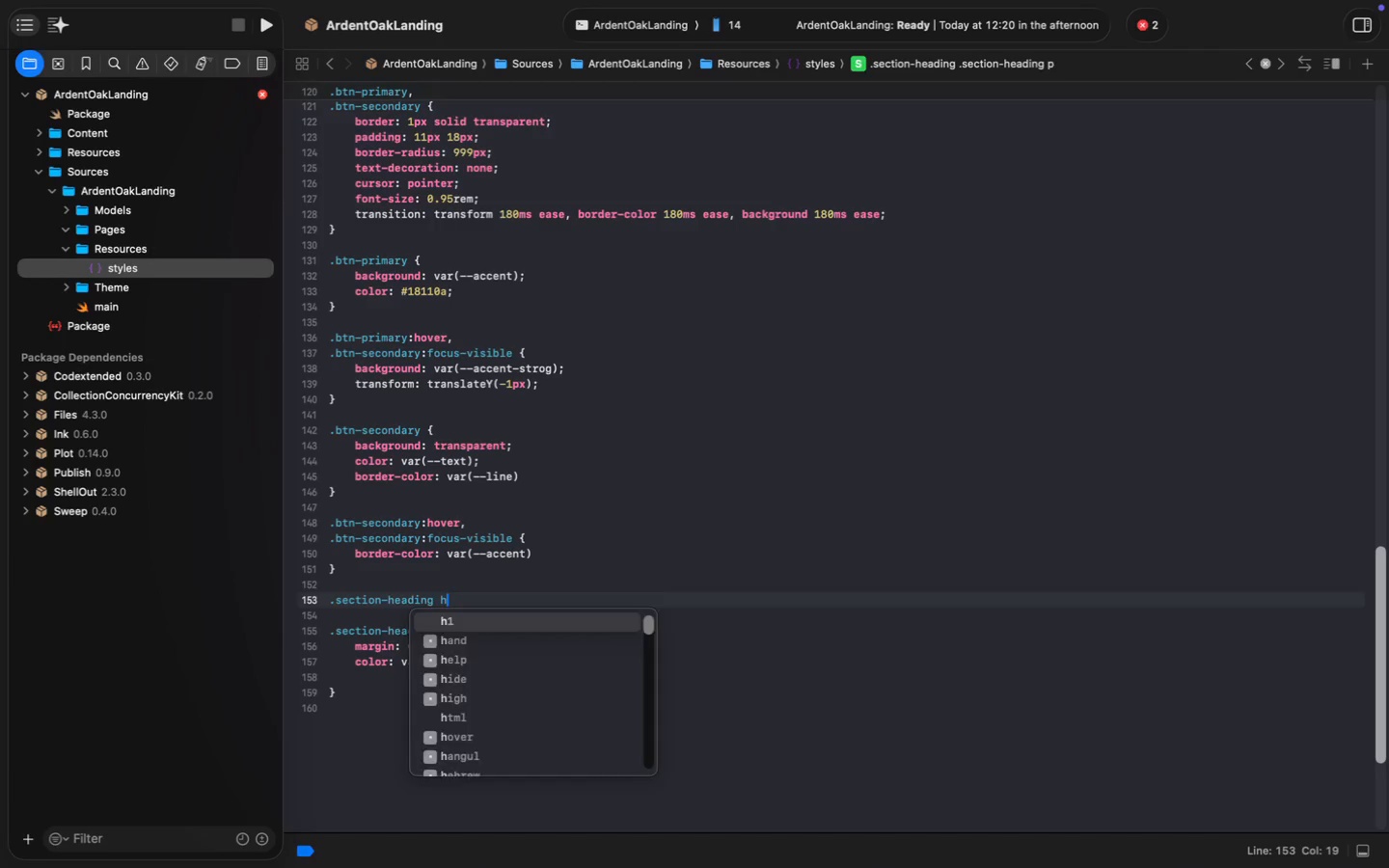 
type( h2 {)
 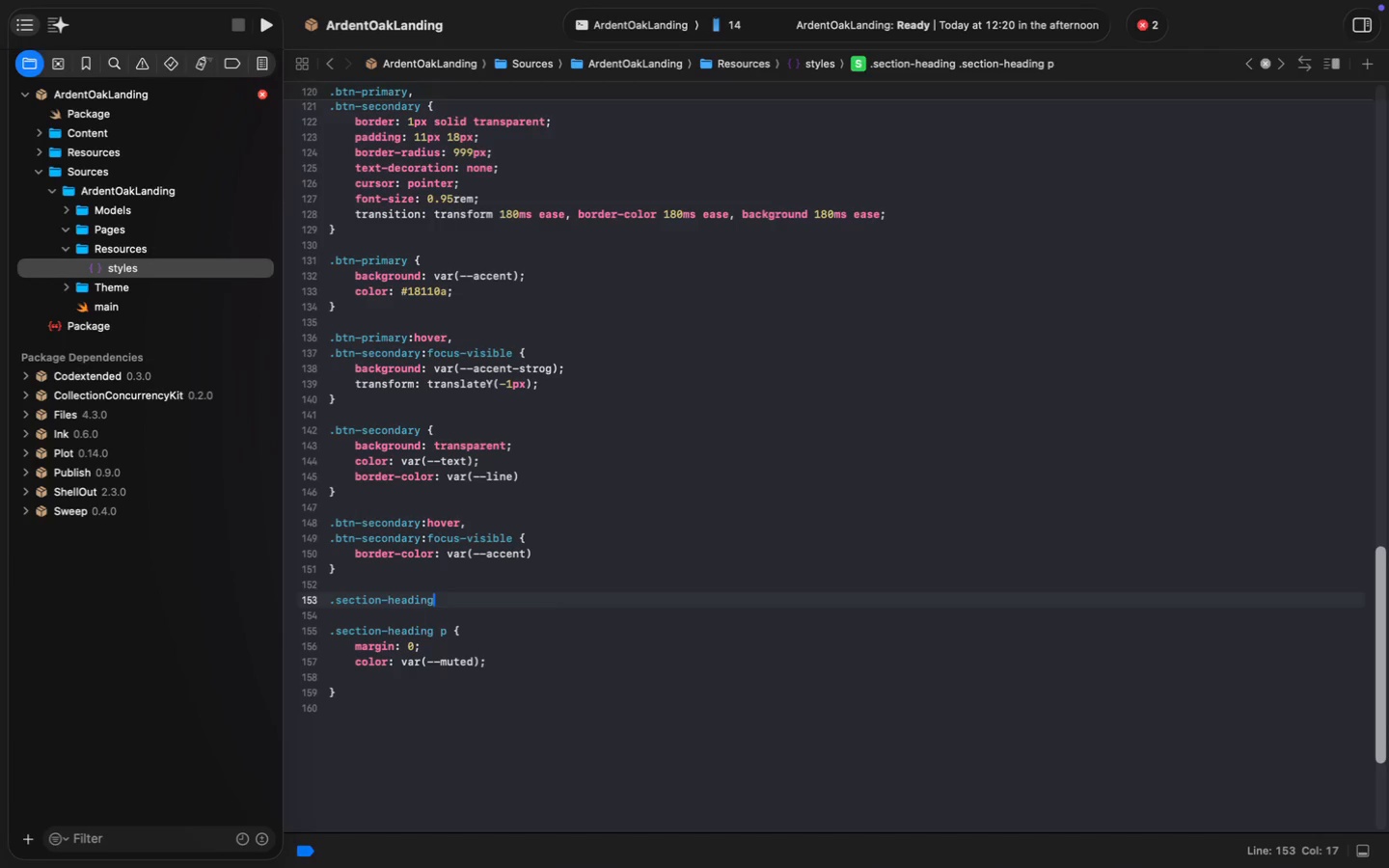 
key(Enter)
 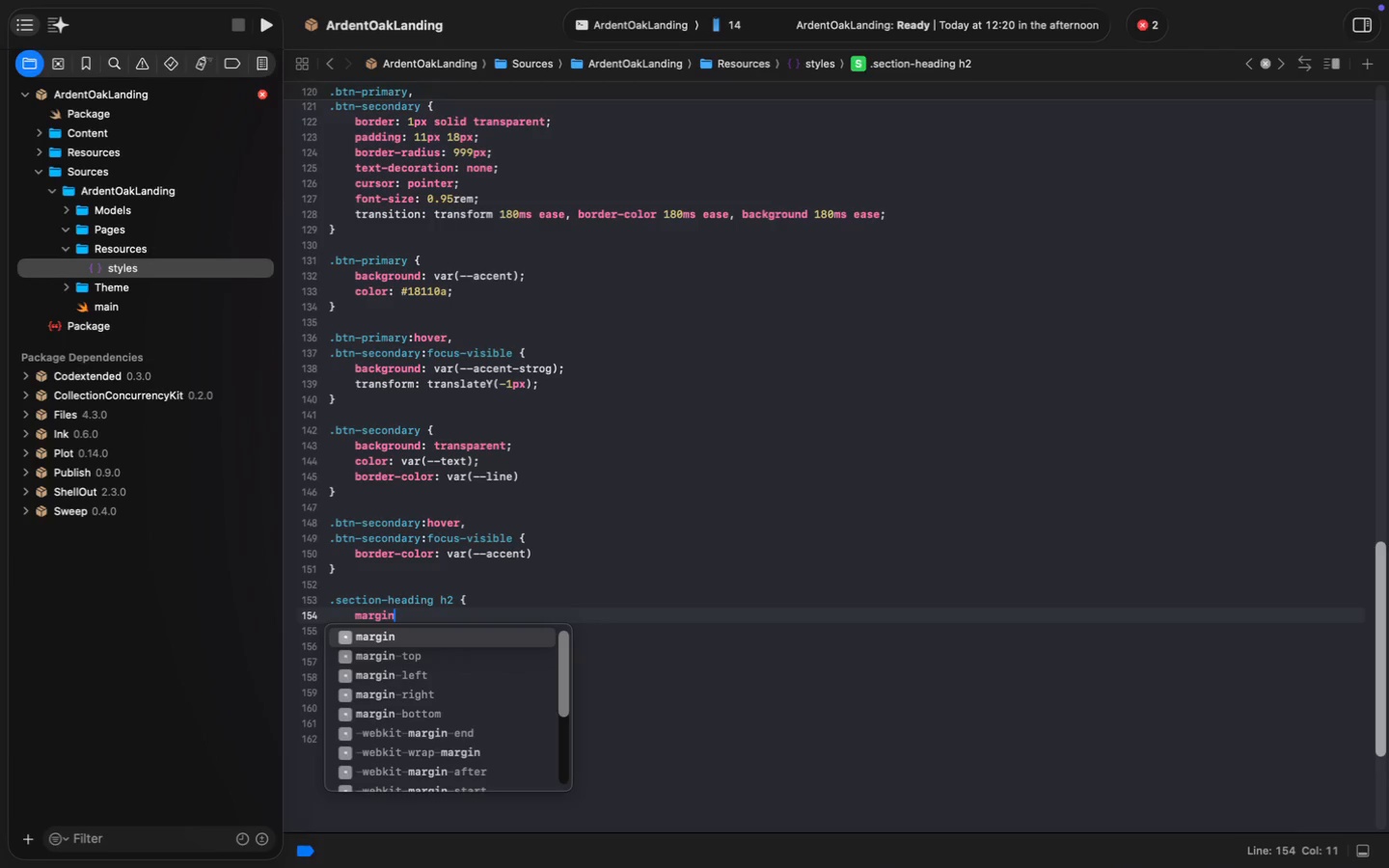 
type(margin: 0 0 8px;)
 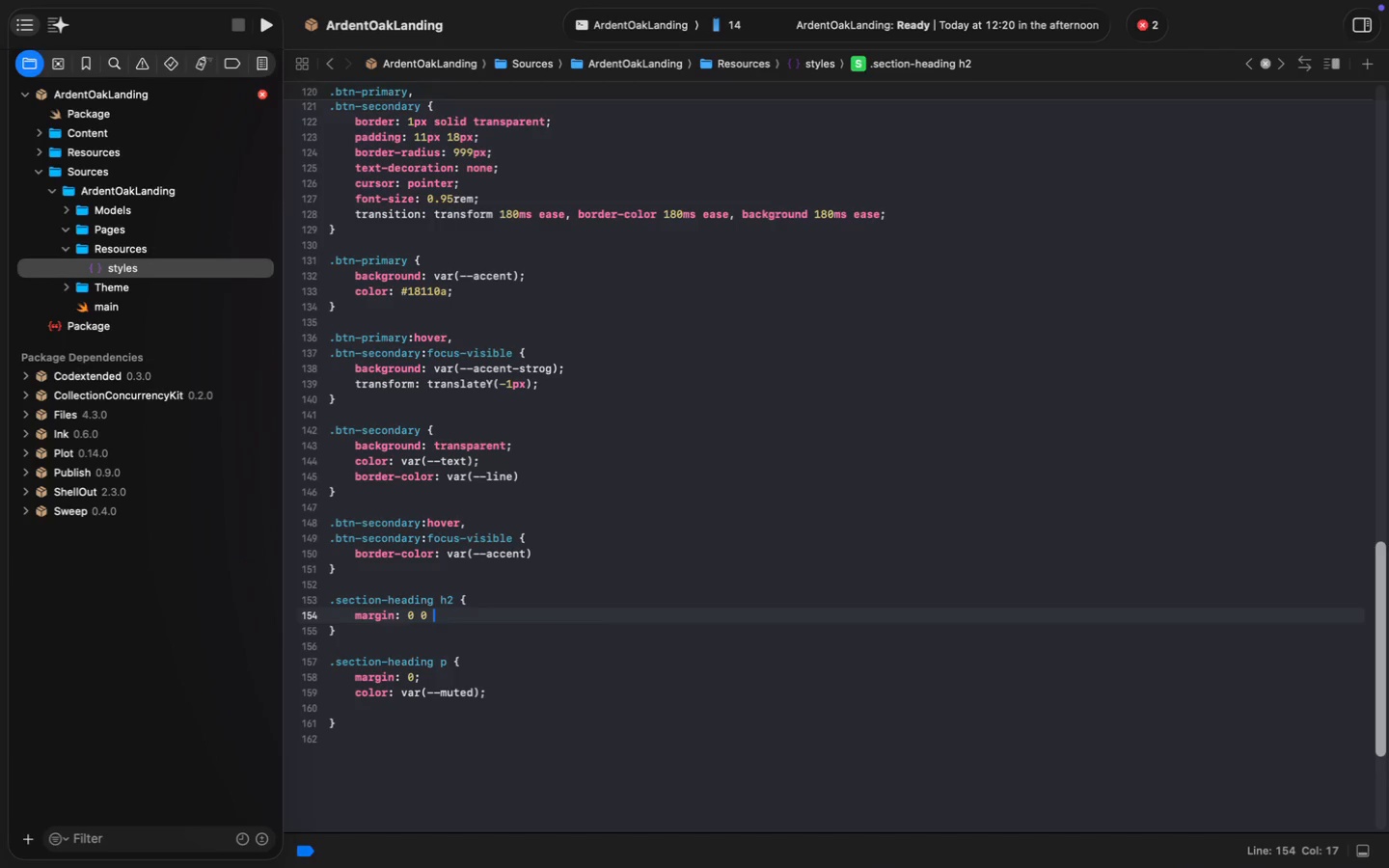 
key(Enter)
 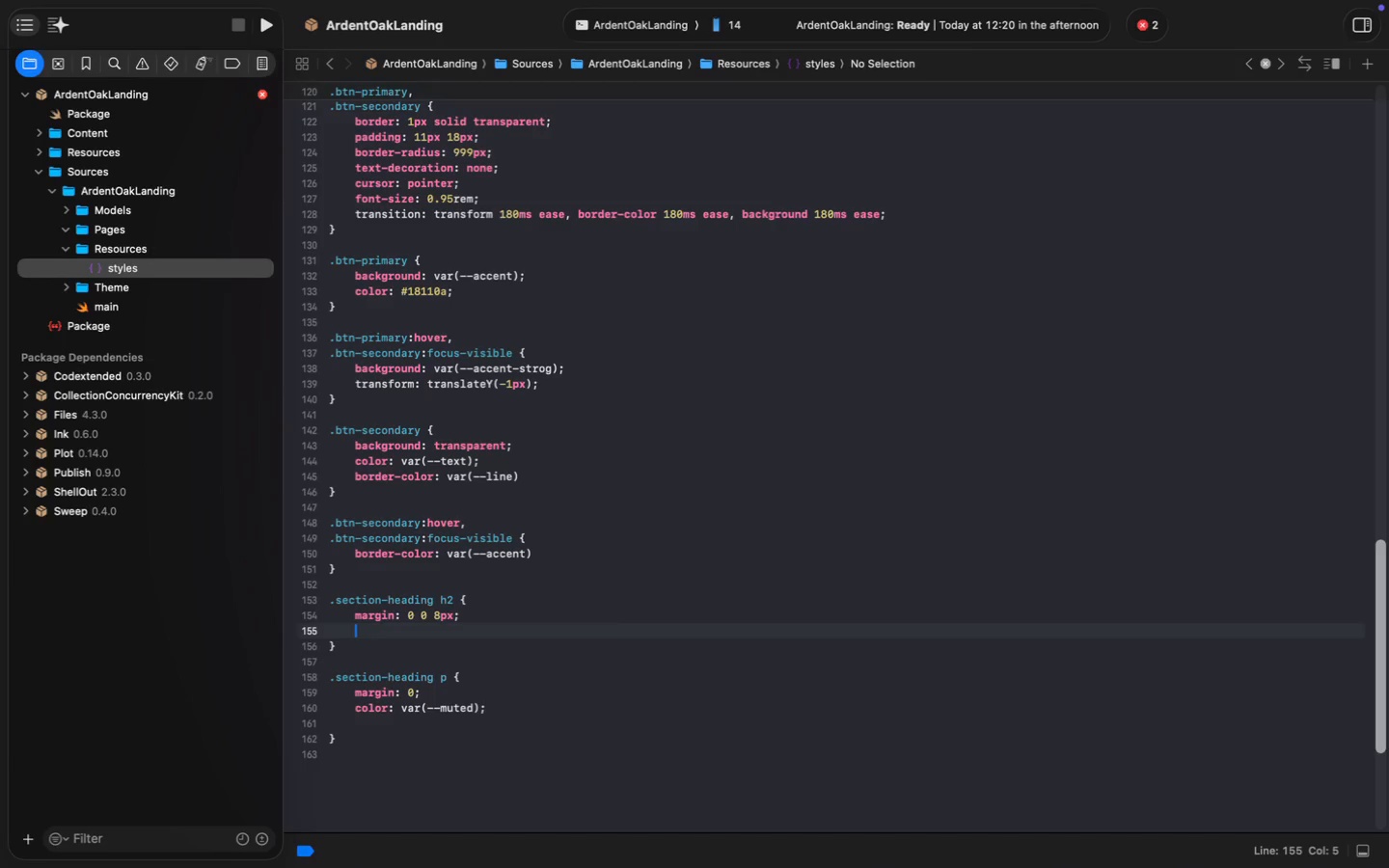 
type(font-s)
 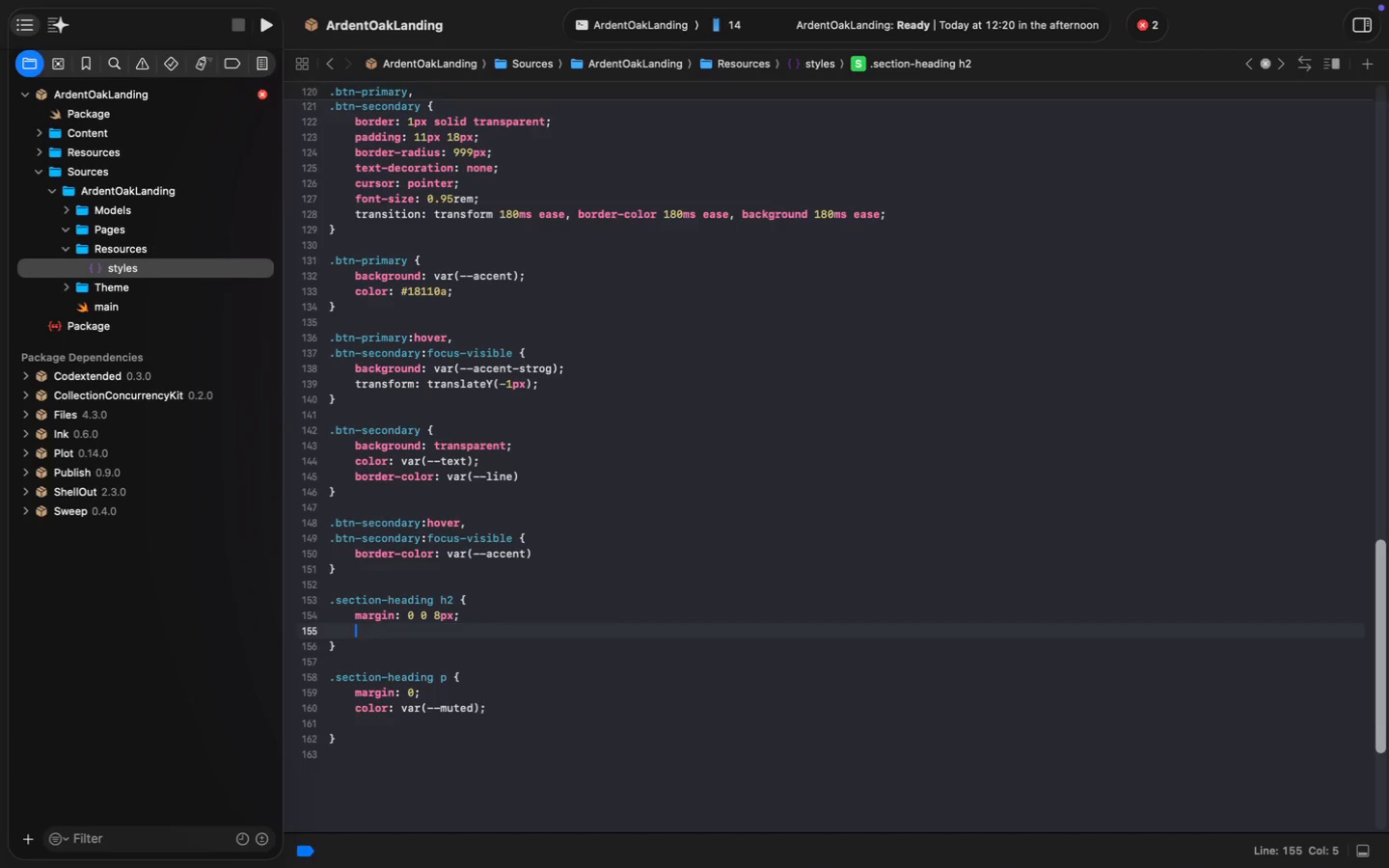 
key(Enter)
 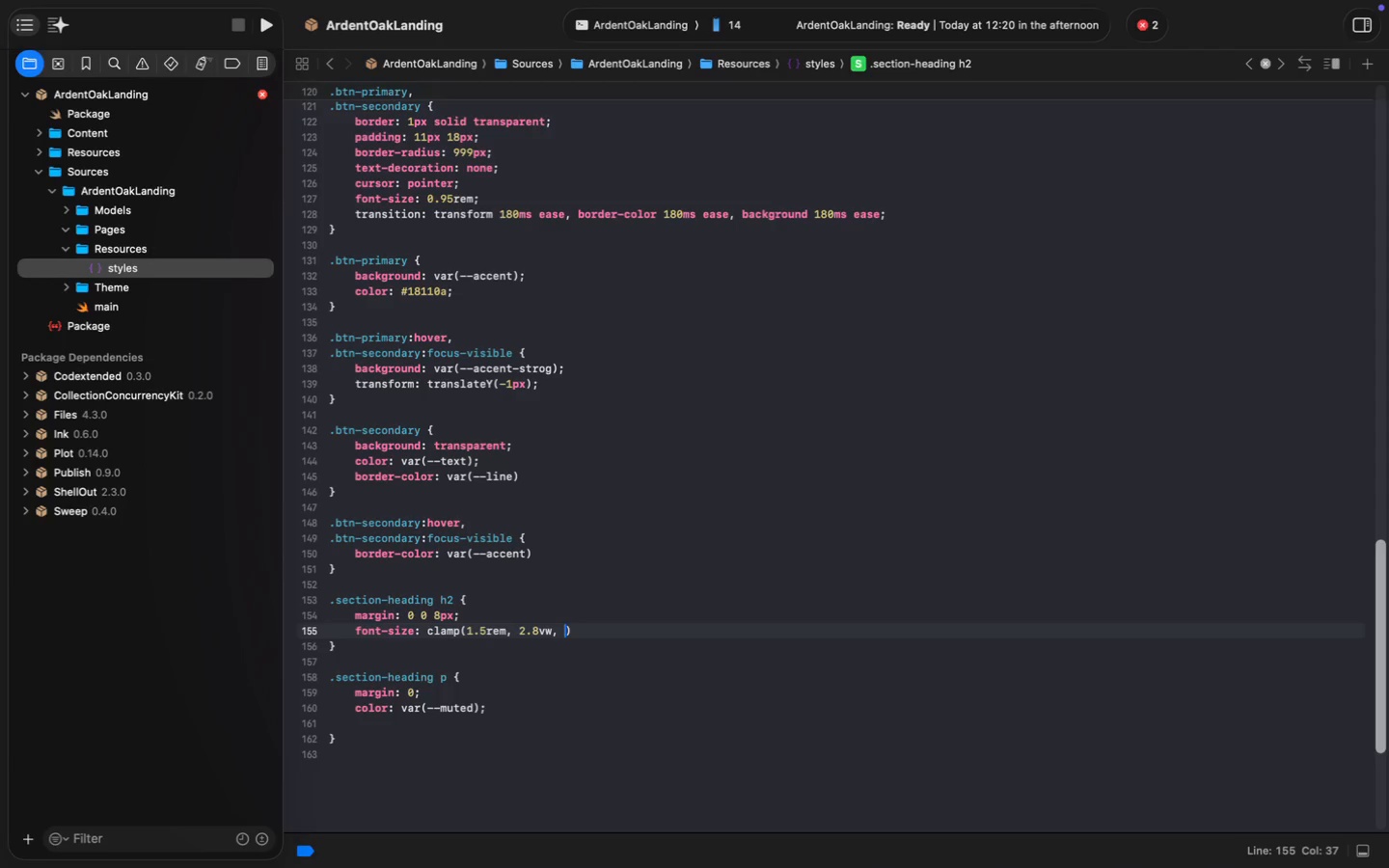 
type(: clamp(1.5rem, 2.8r)
key(Backspace)
type(vw, 2.3rem)
 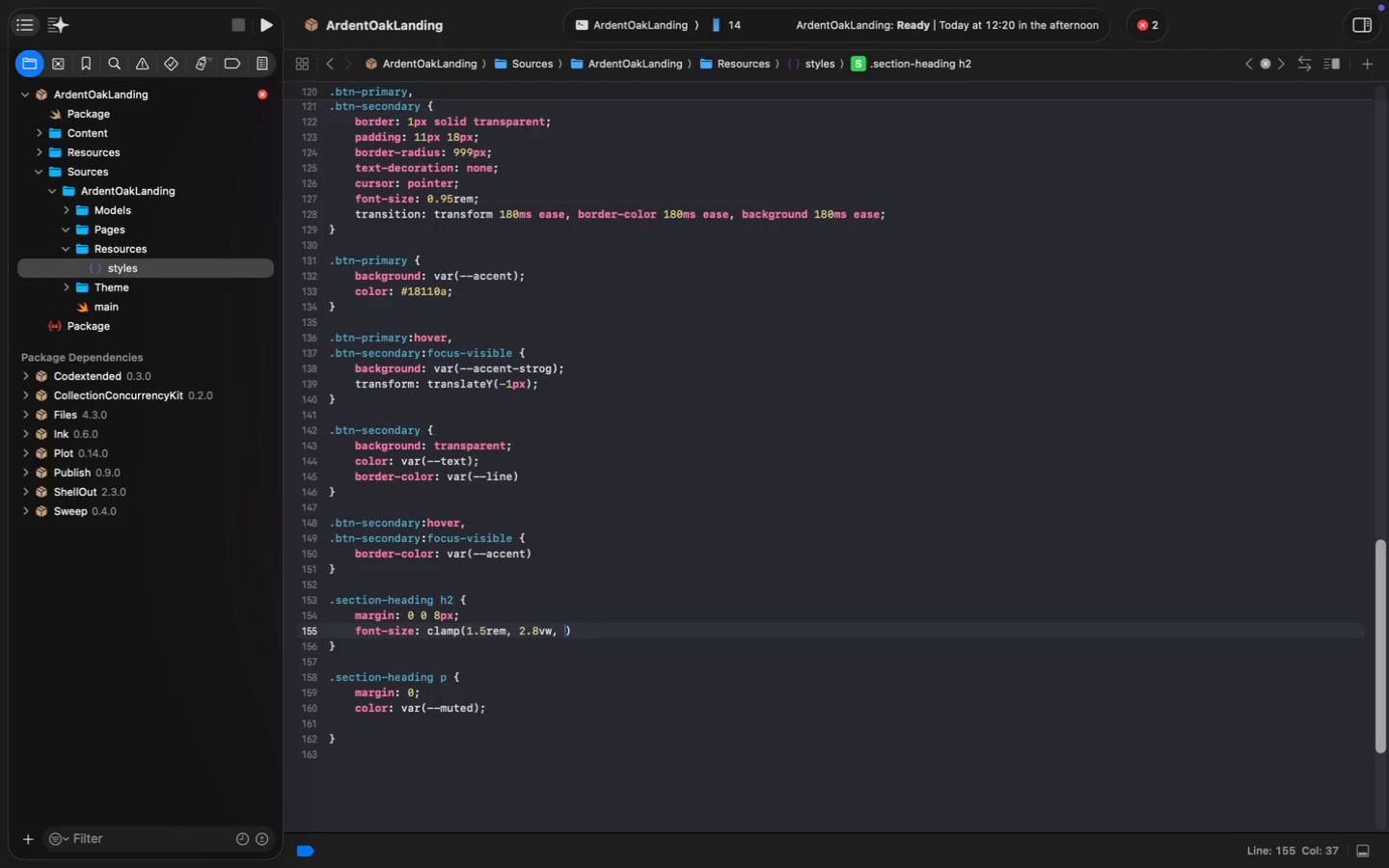 
key(Meta+MetaRight)
 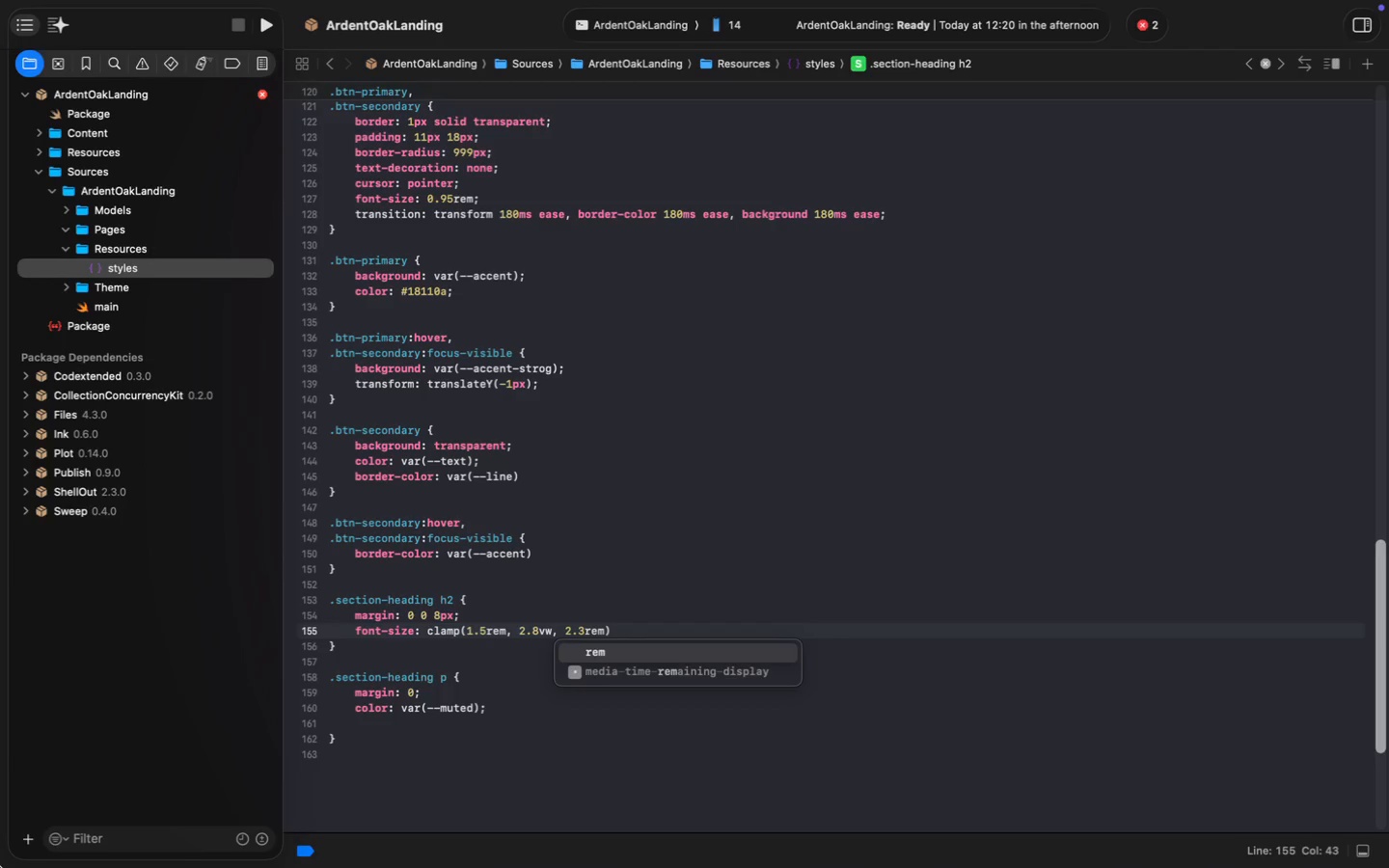 
wait(8.62)
 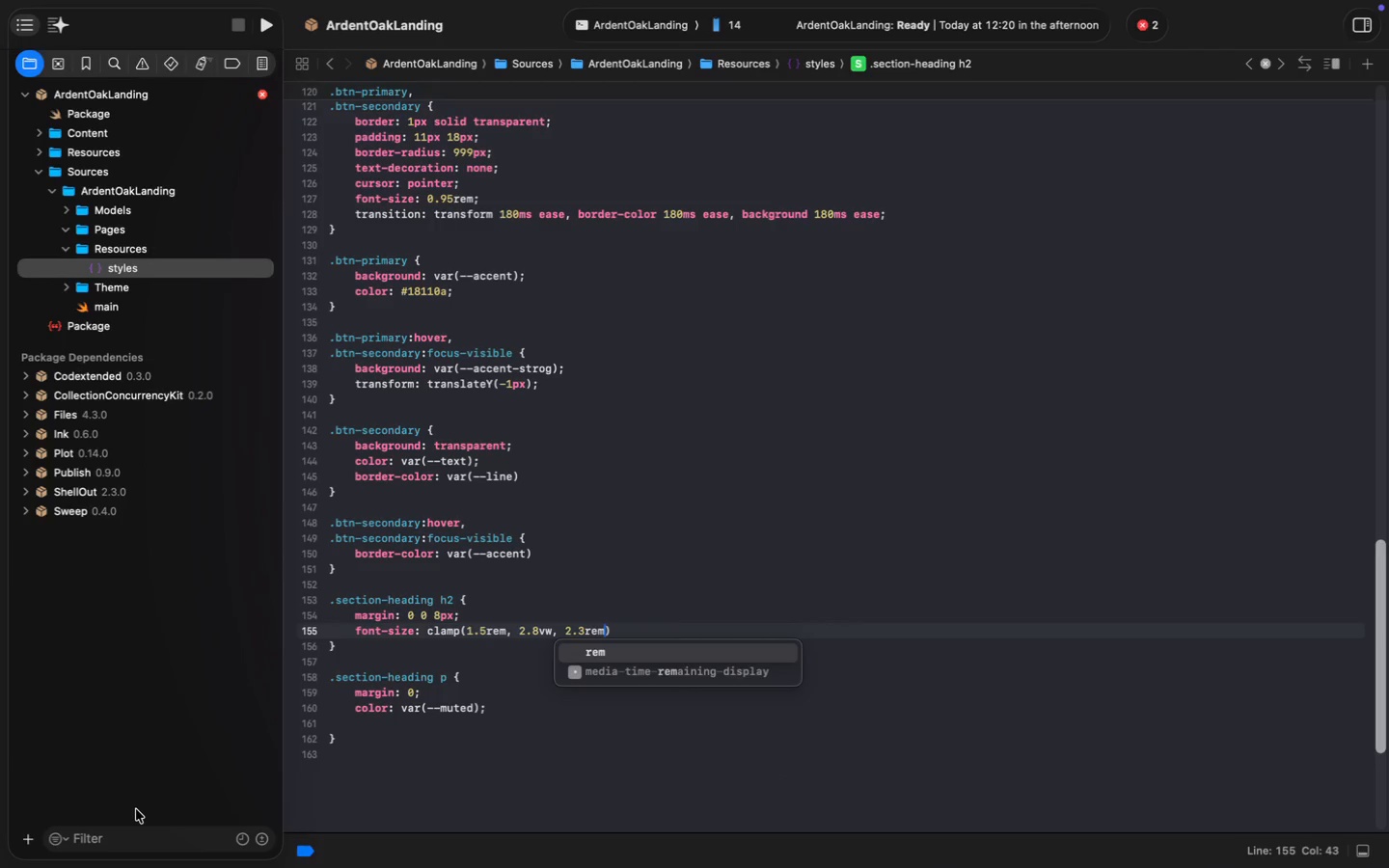 
left_click([504, 713])
 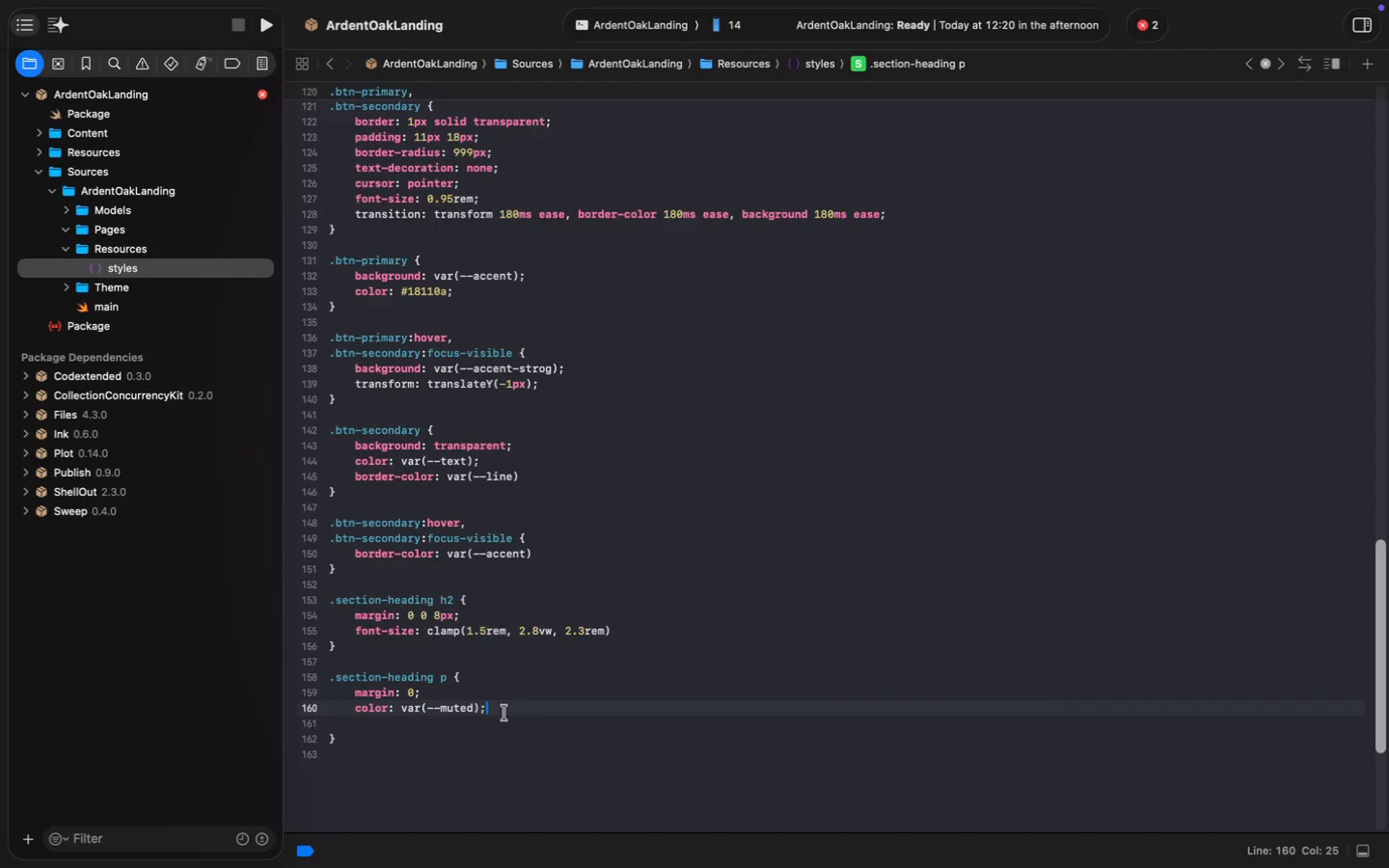 
key(Enter)
 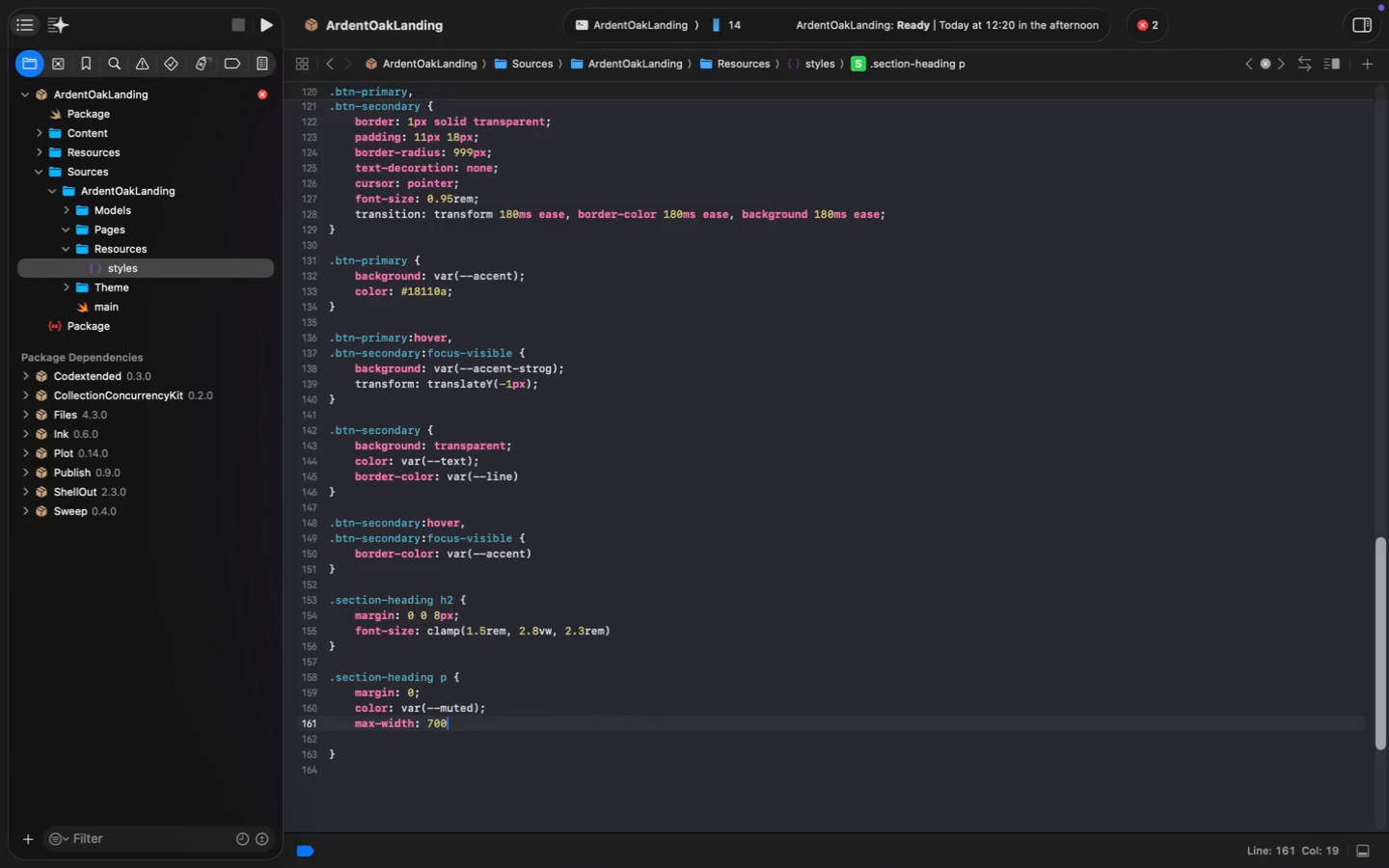 
type(maxw)
key(Tab)
type(: 700px;)
 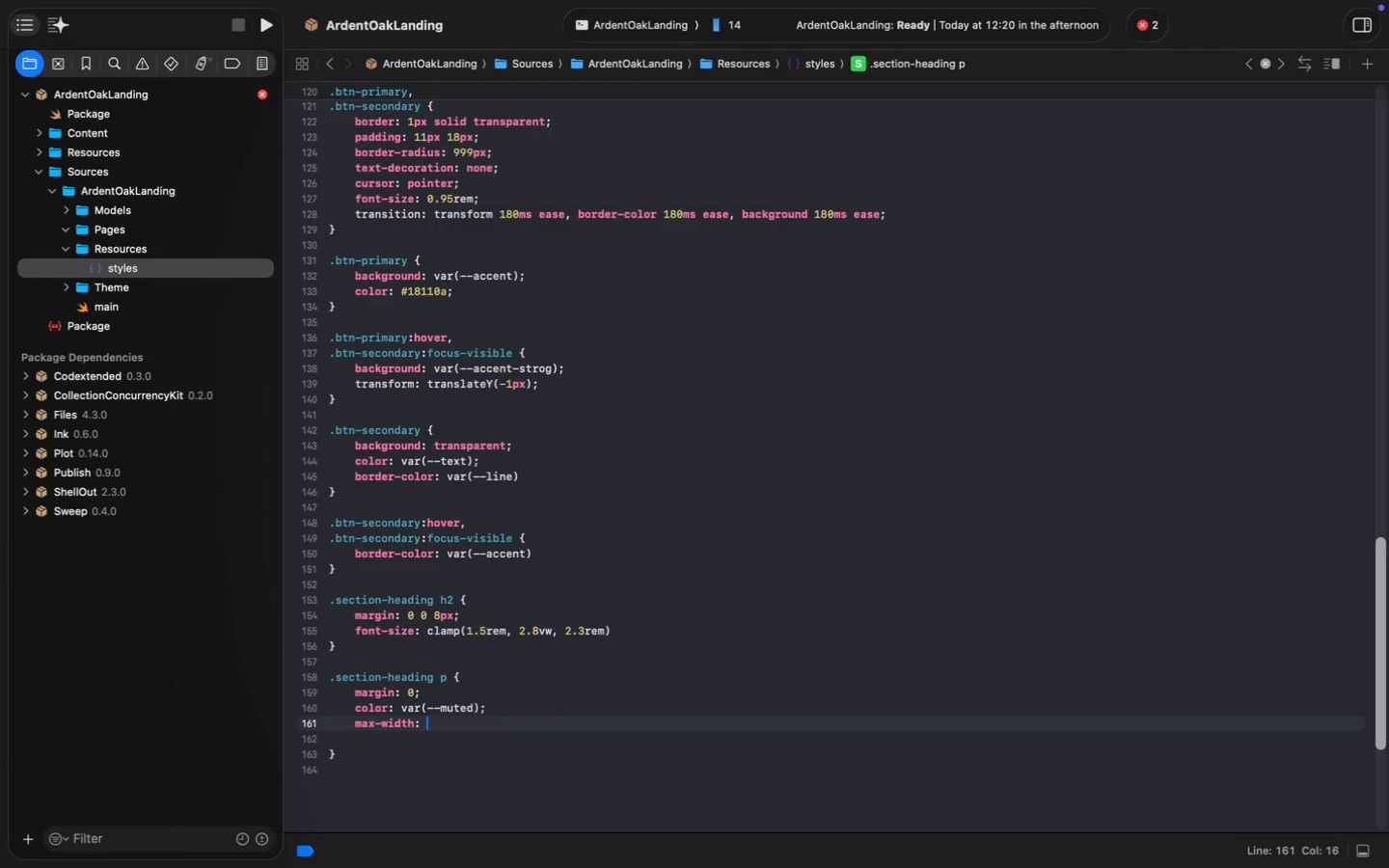 
left_click([530, 476])
 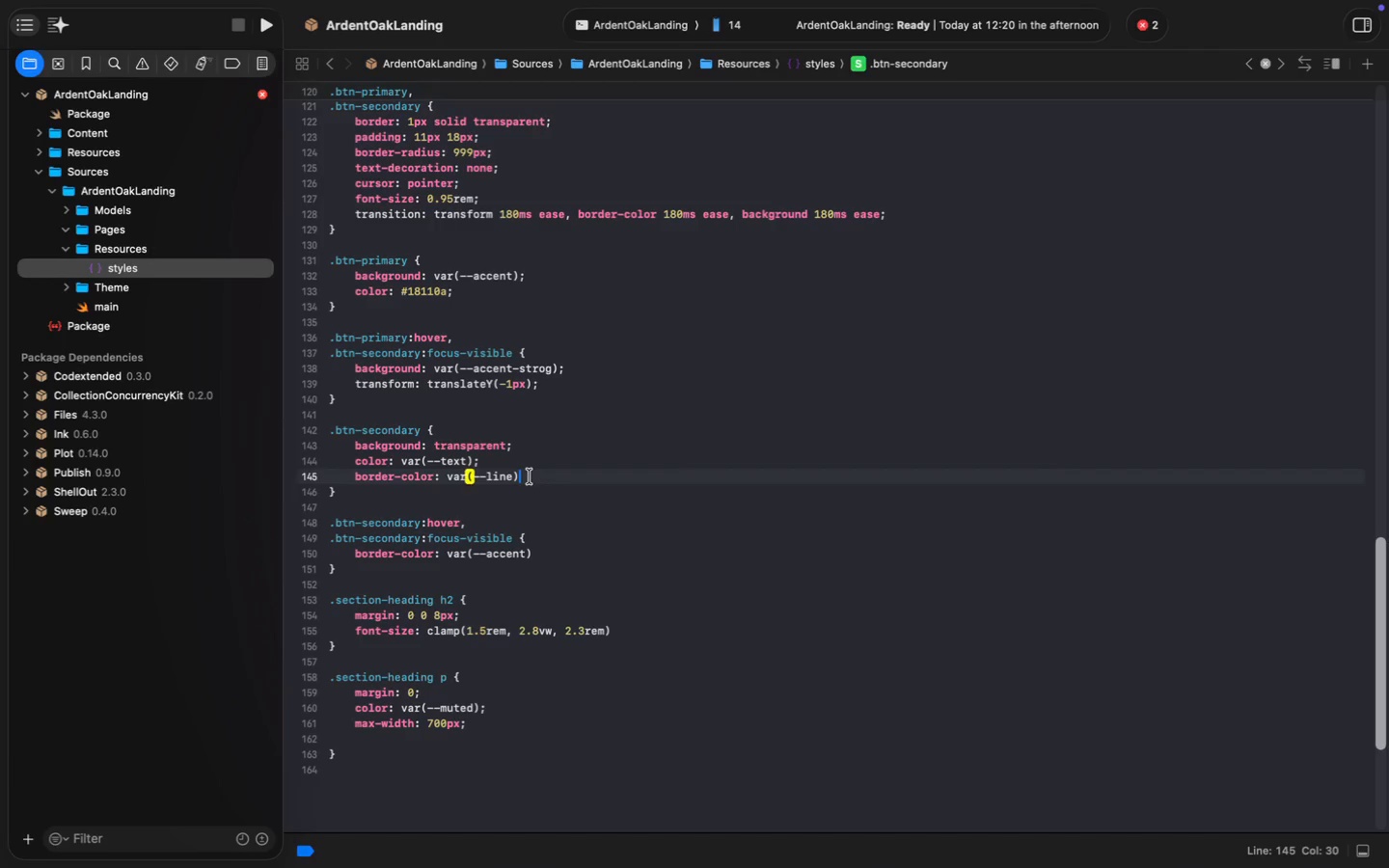 
key(Semicolon)
 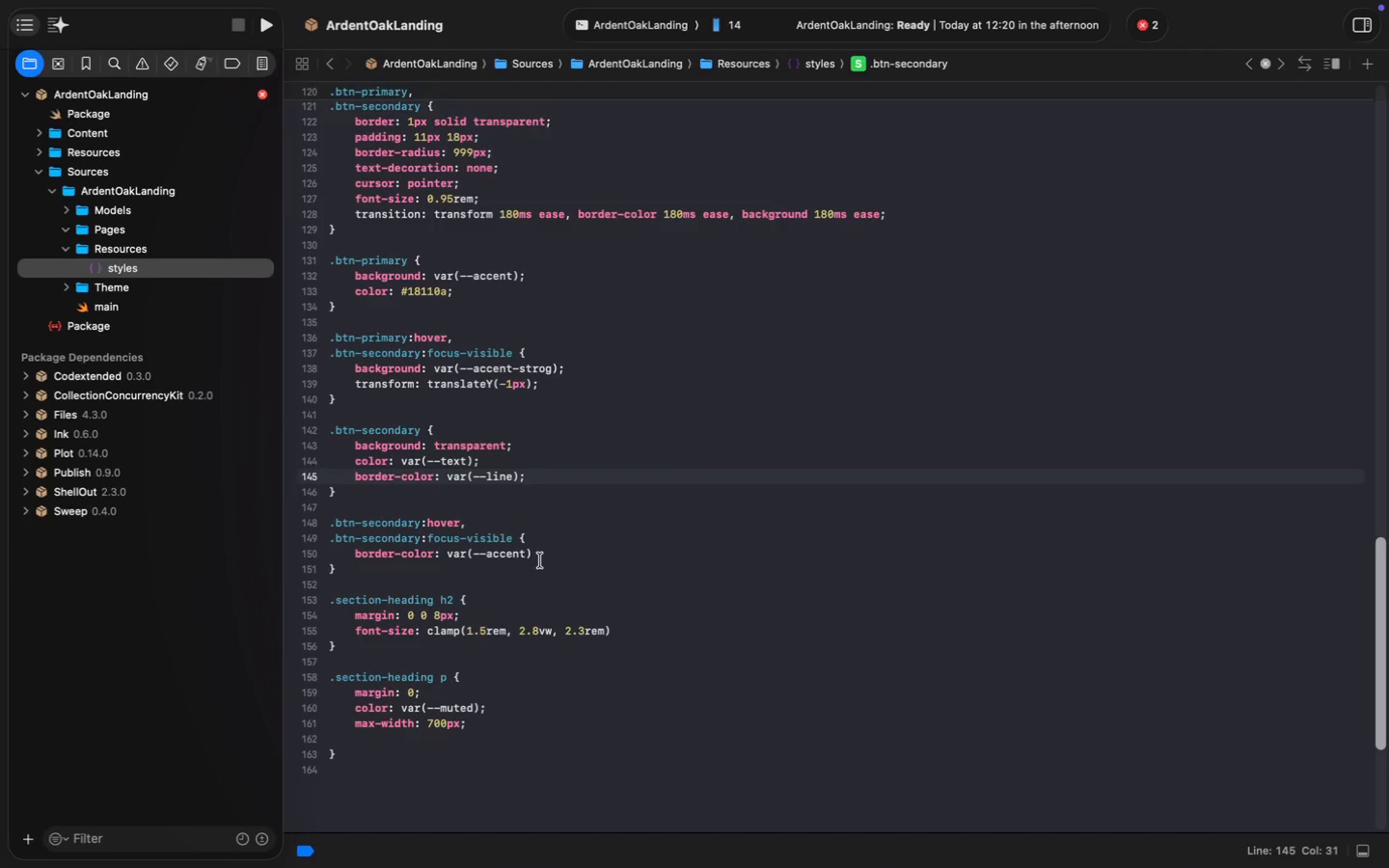 
key(Semicolon)
 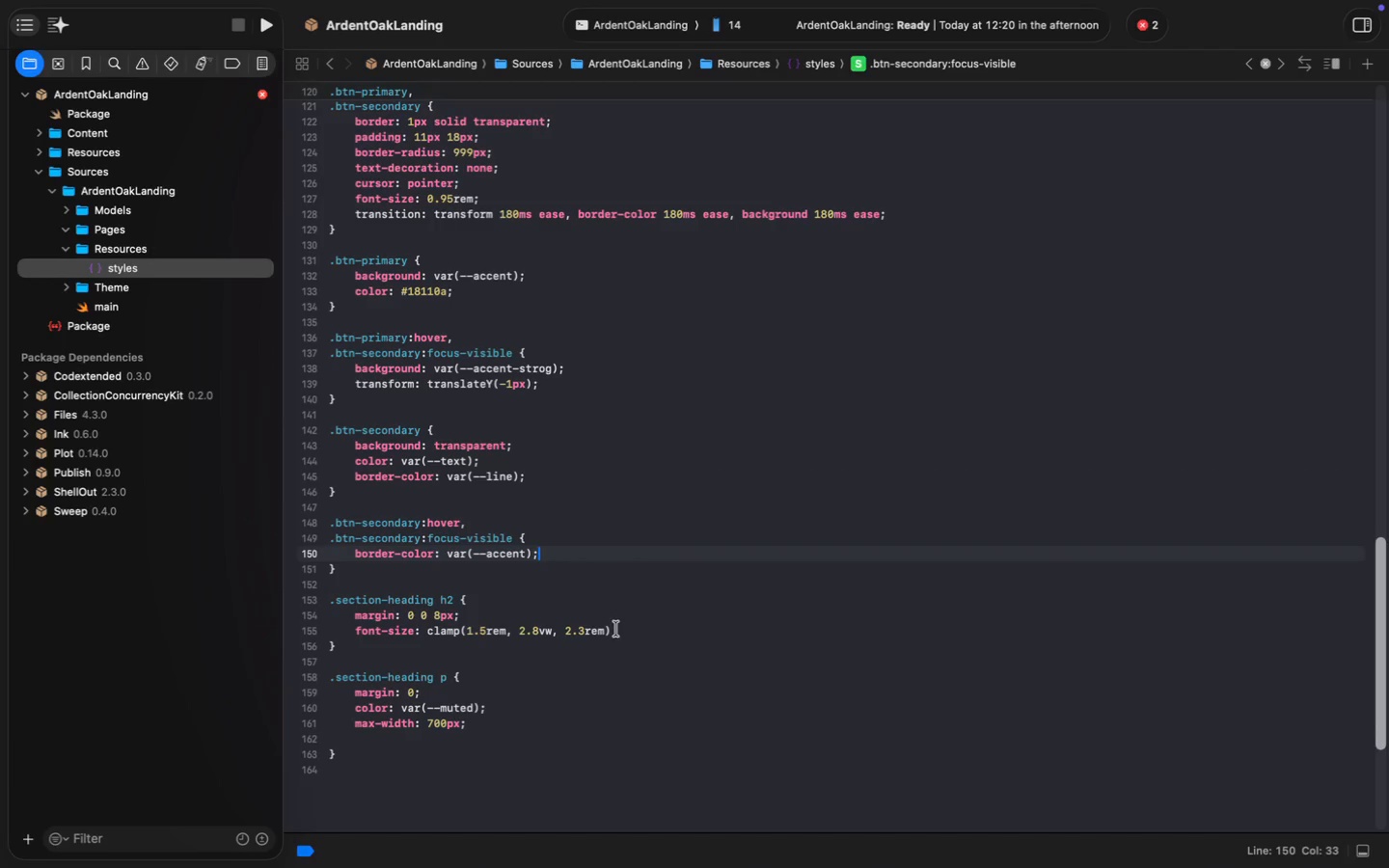 
left_click([622, 635])
 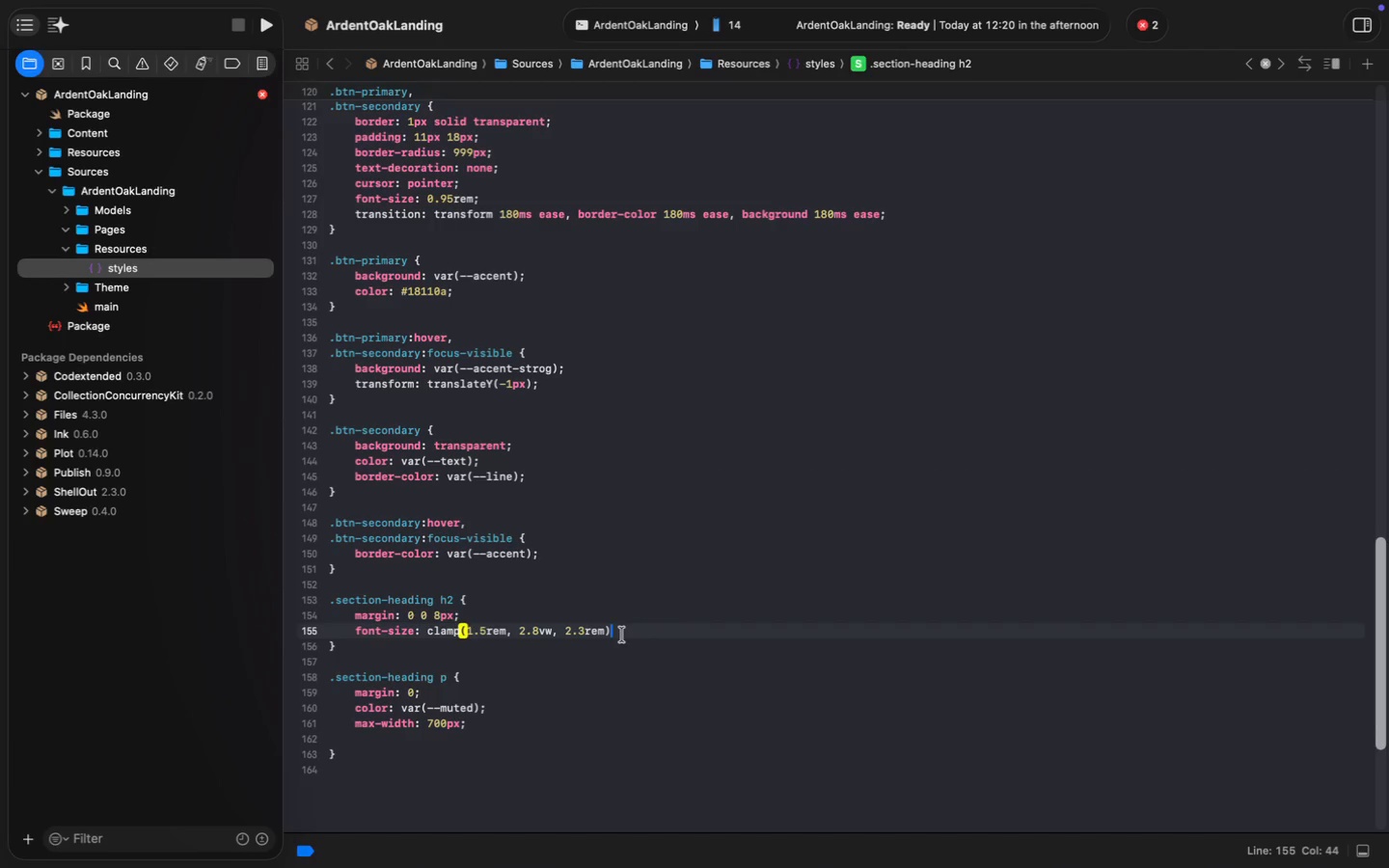 
key(Semicolon)
 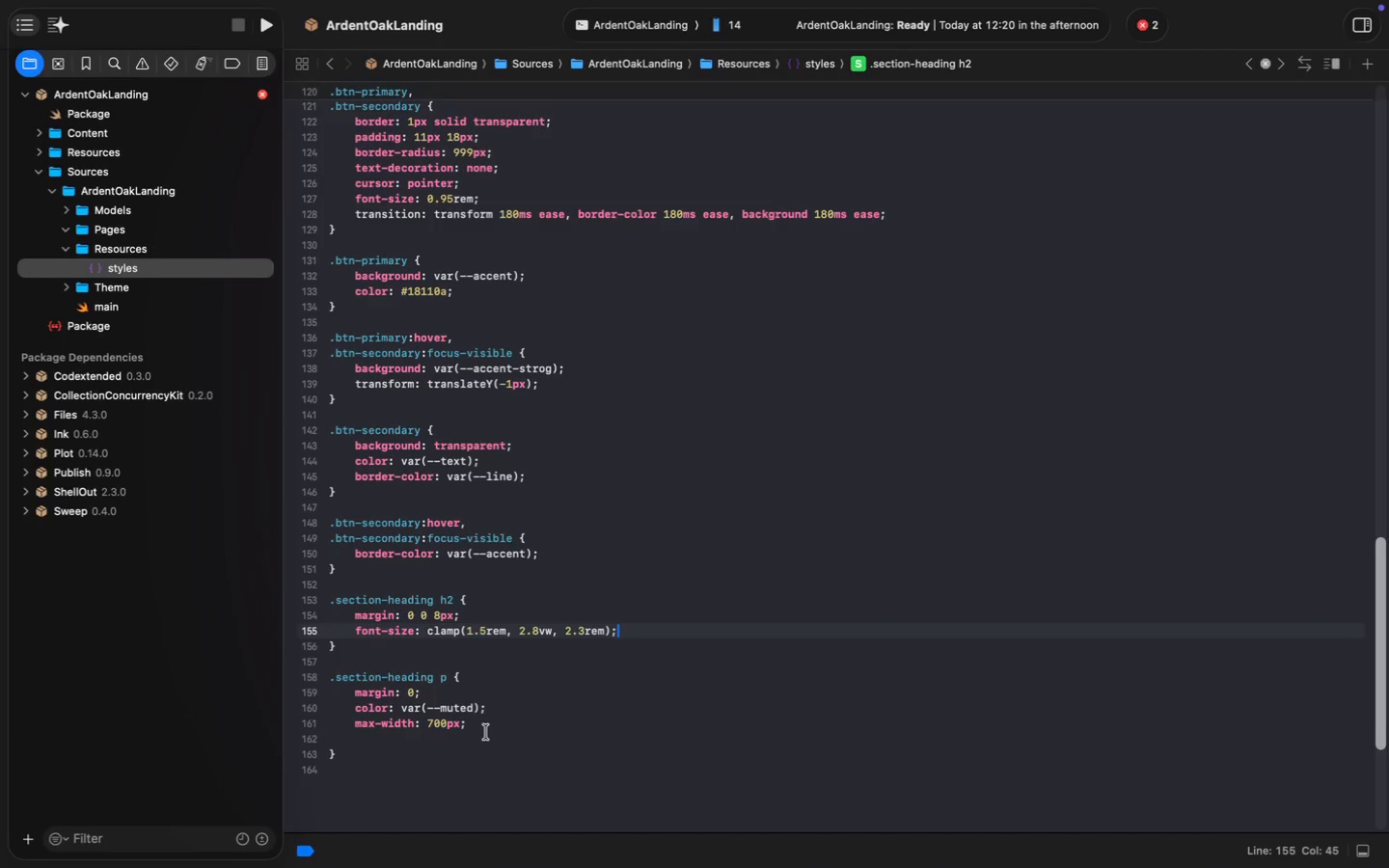 
left_click([456, 743])
 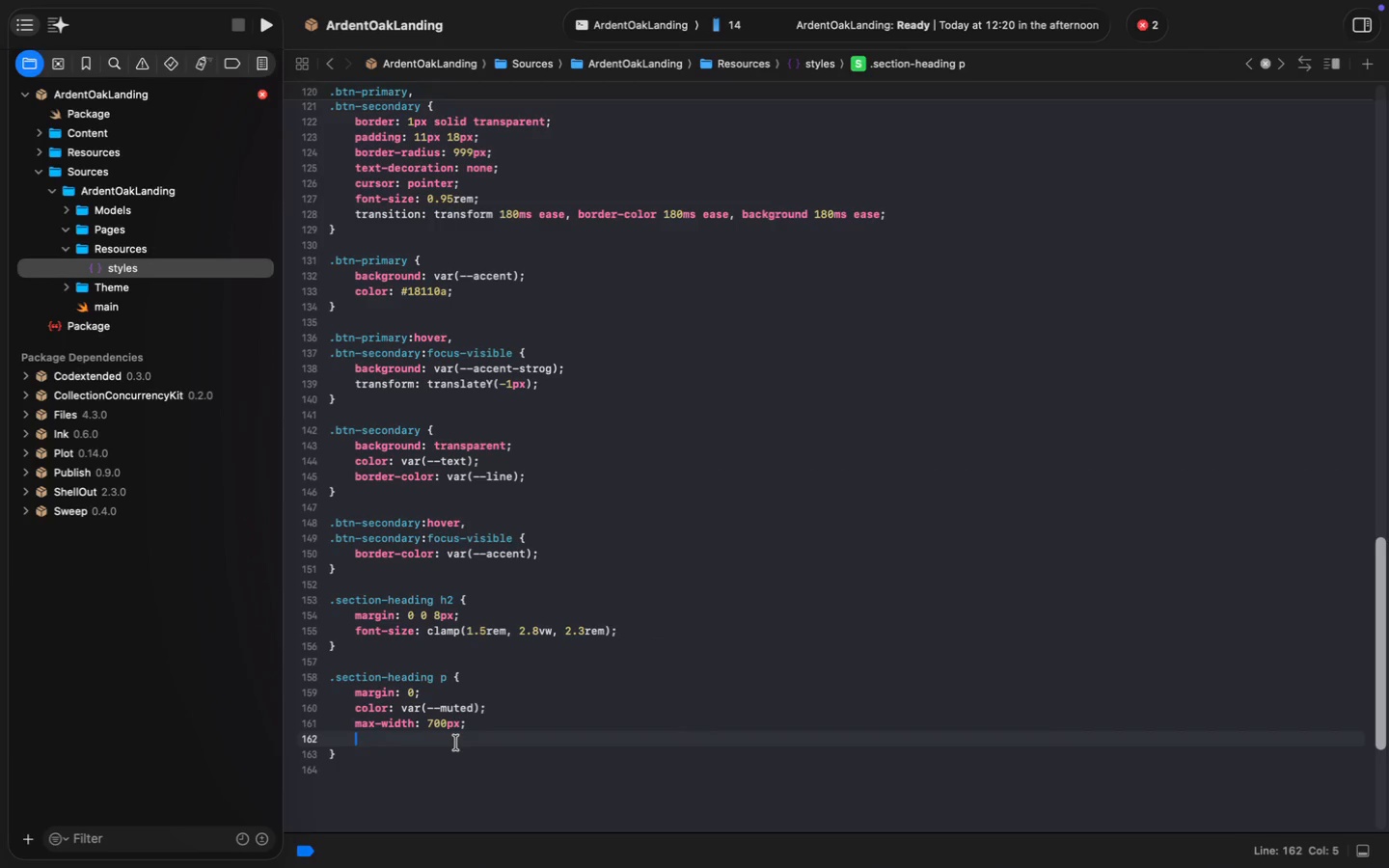 
key(Backspace)
 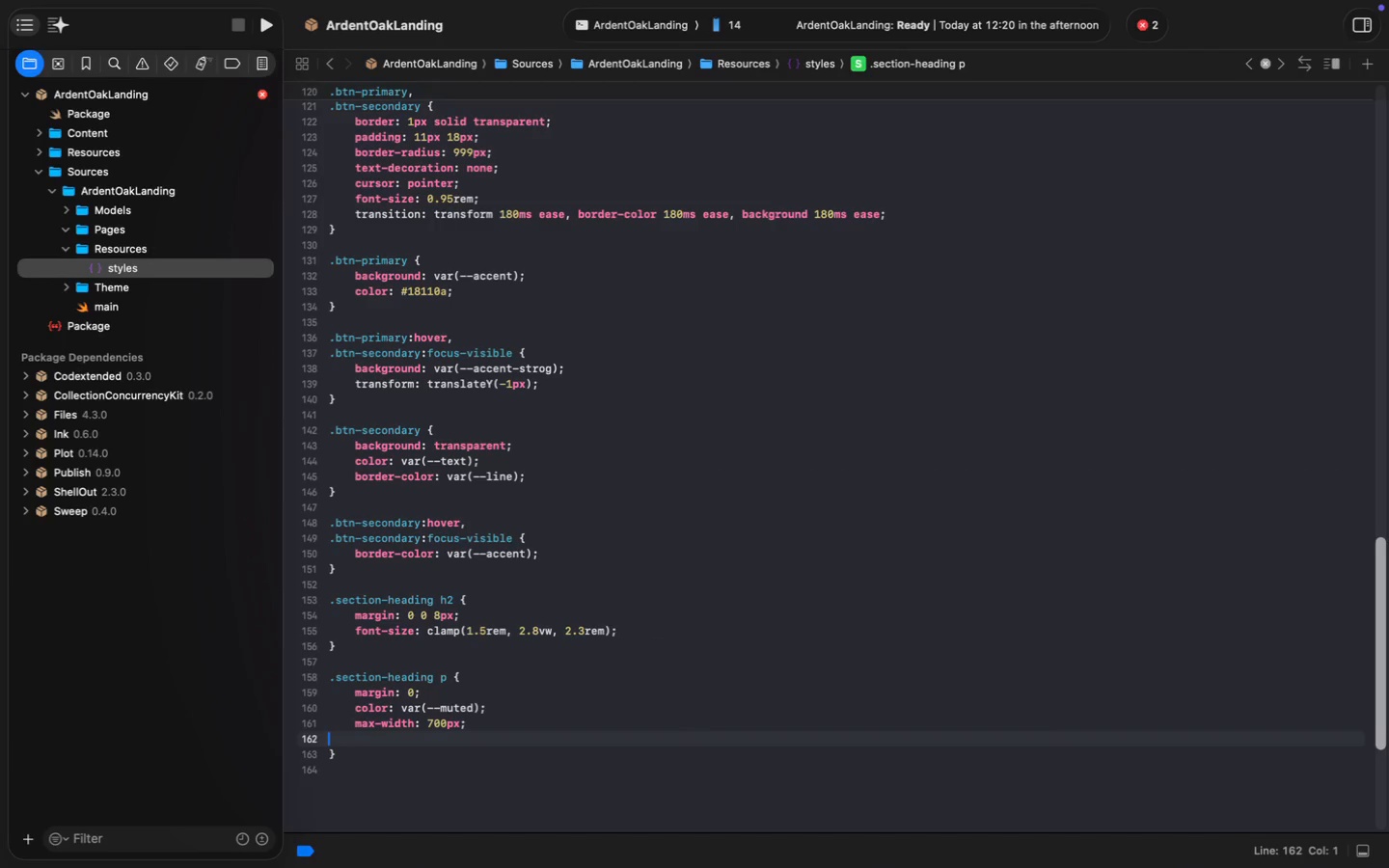 
key(Backspace)
 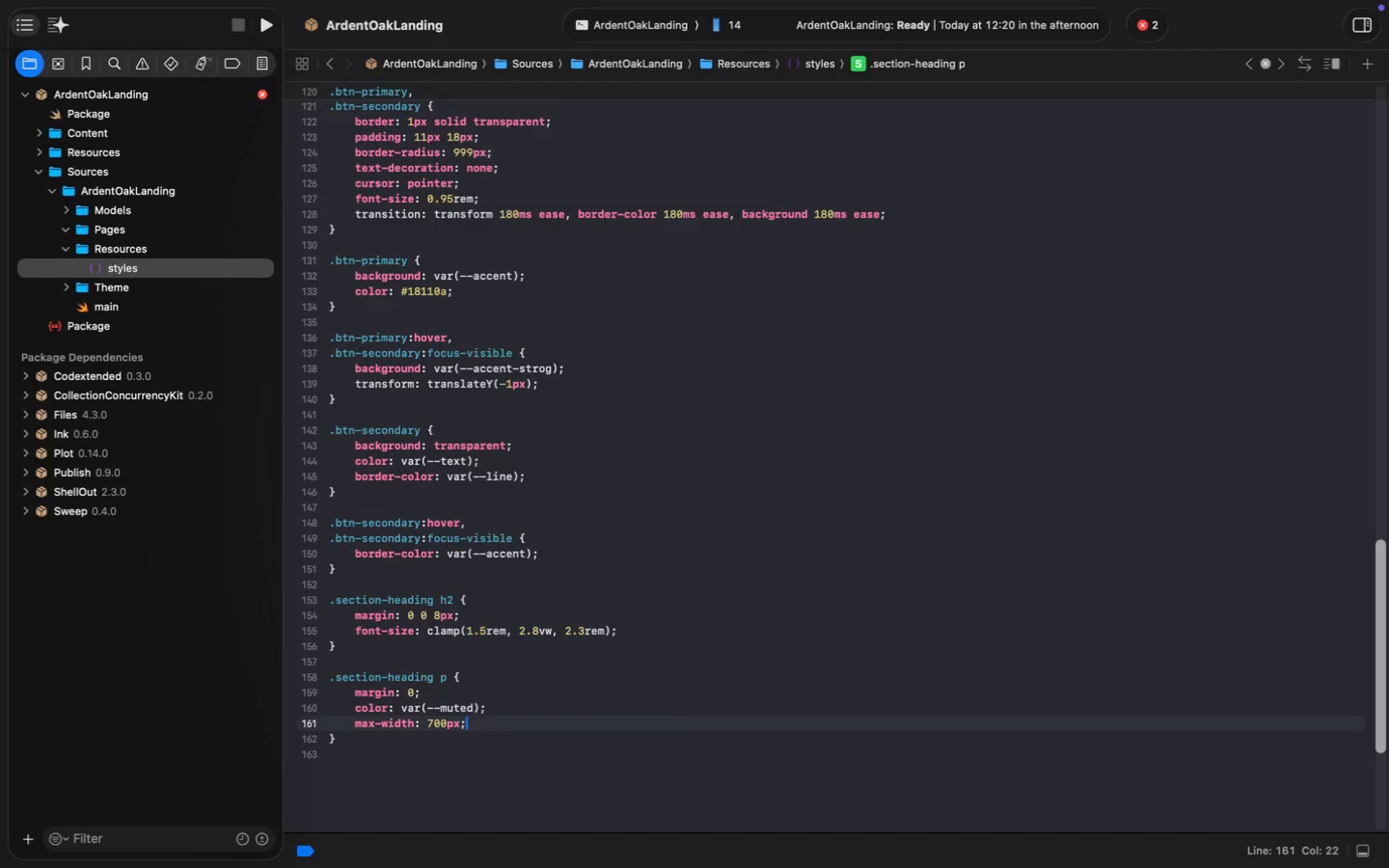 
key(ArrowDown)
 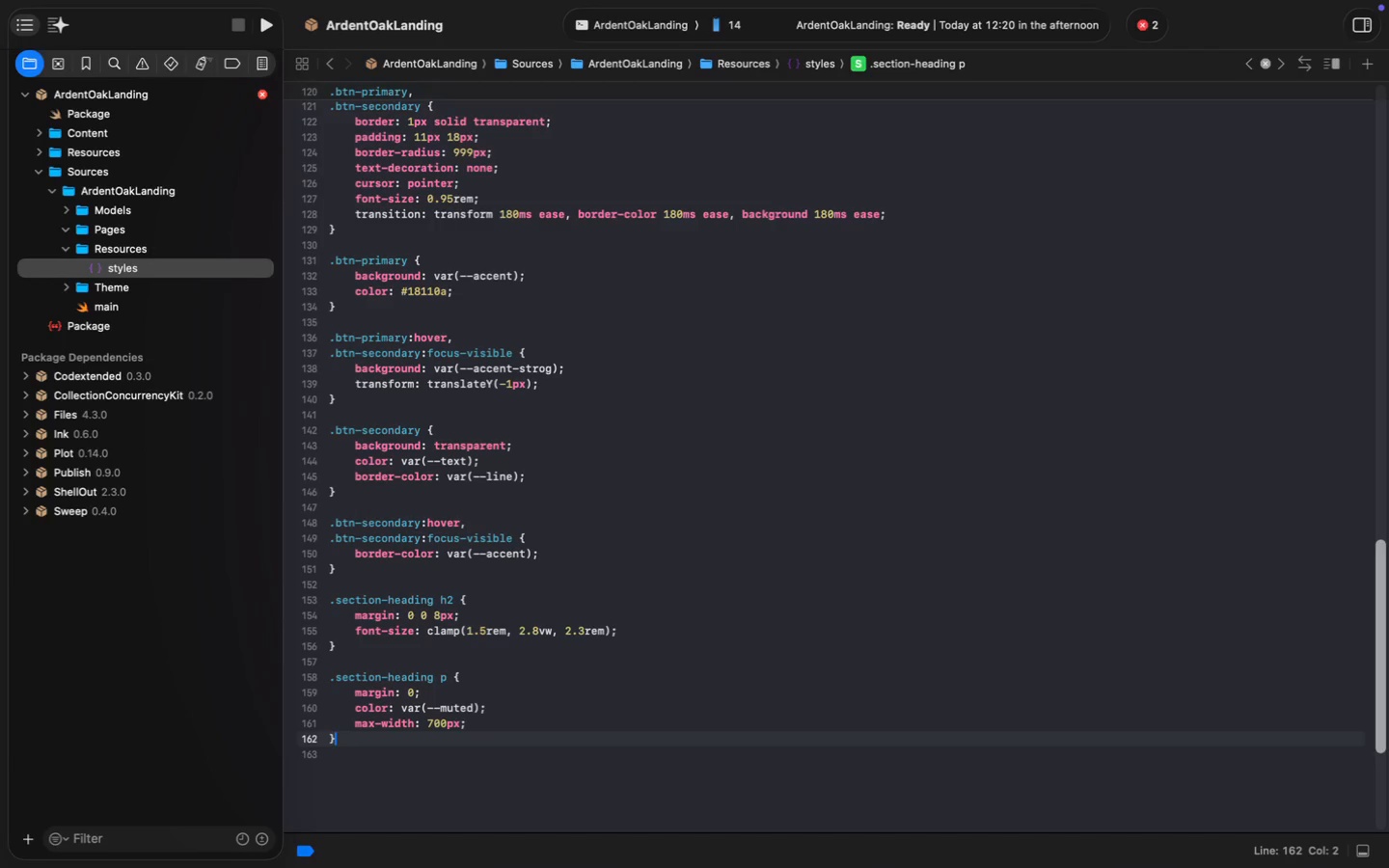 
key(Enter)
 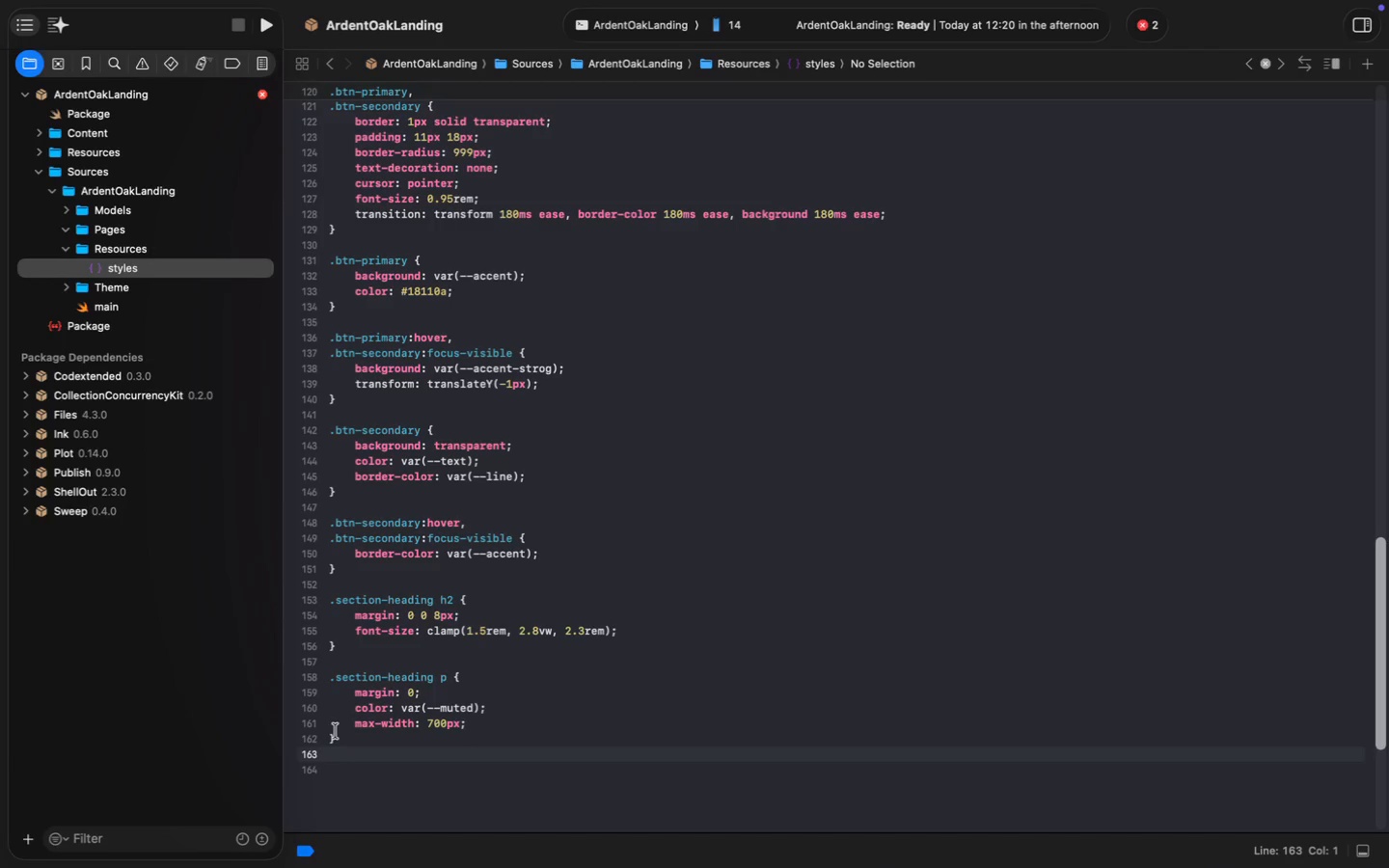 
wait(7.22)
 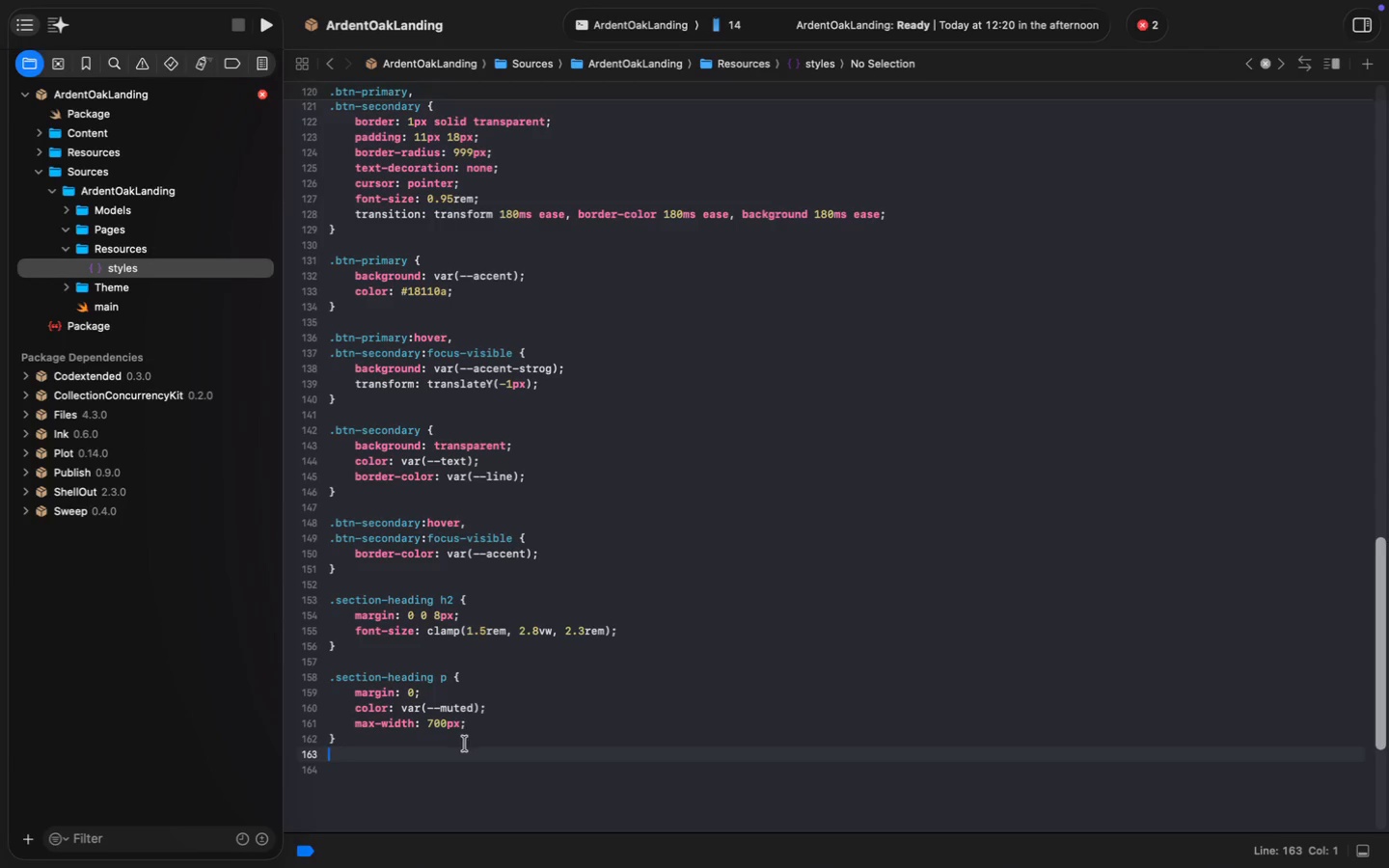 
key(Enter)
 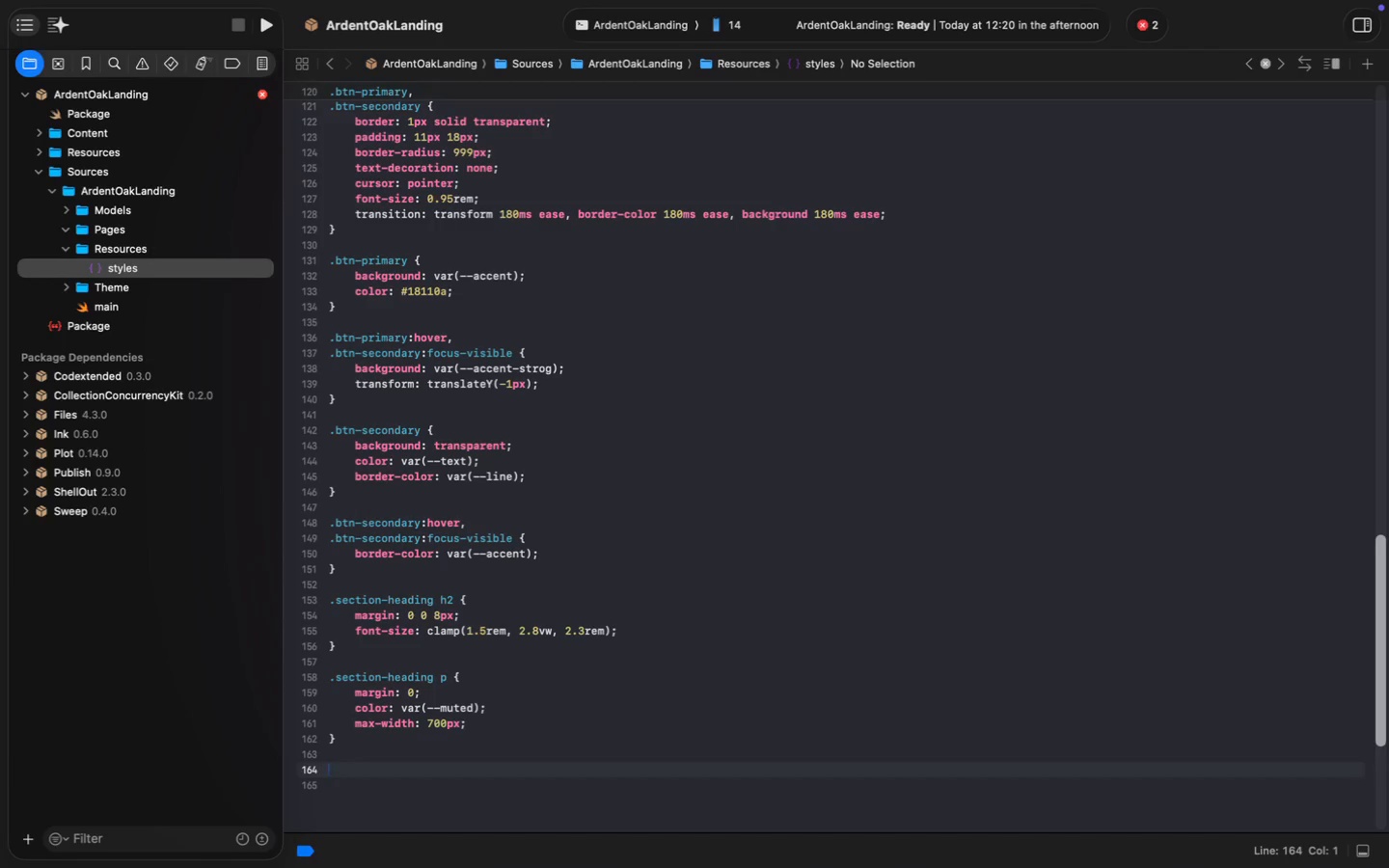 
wait(7.14)
 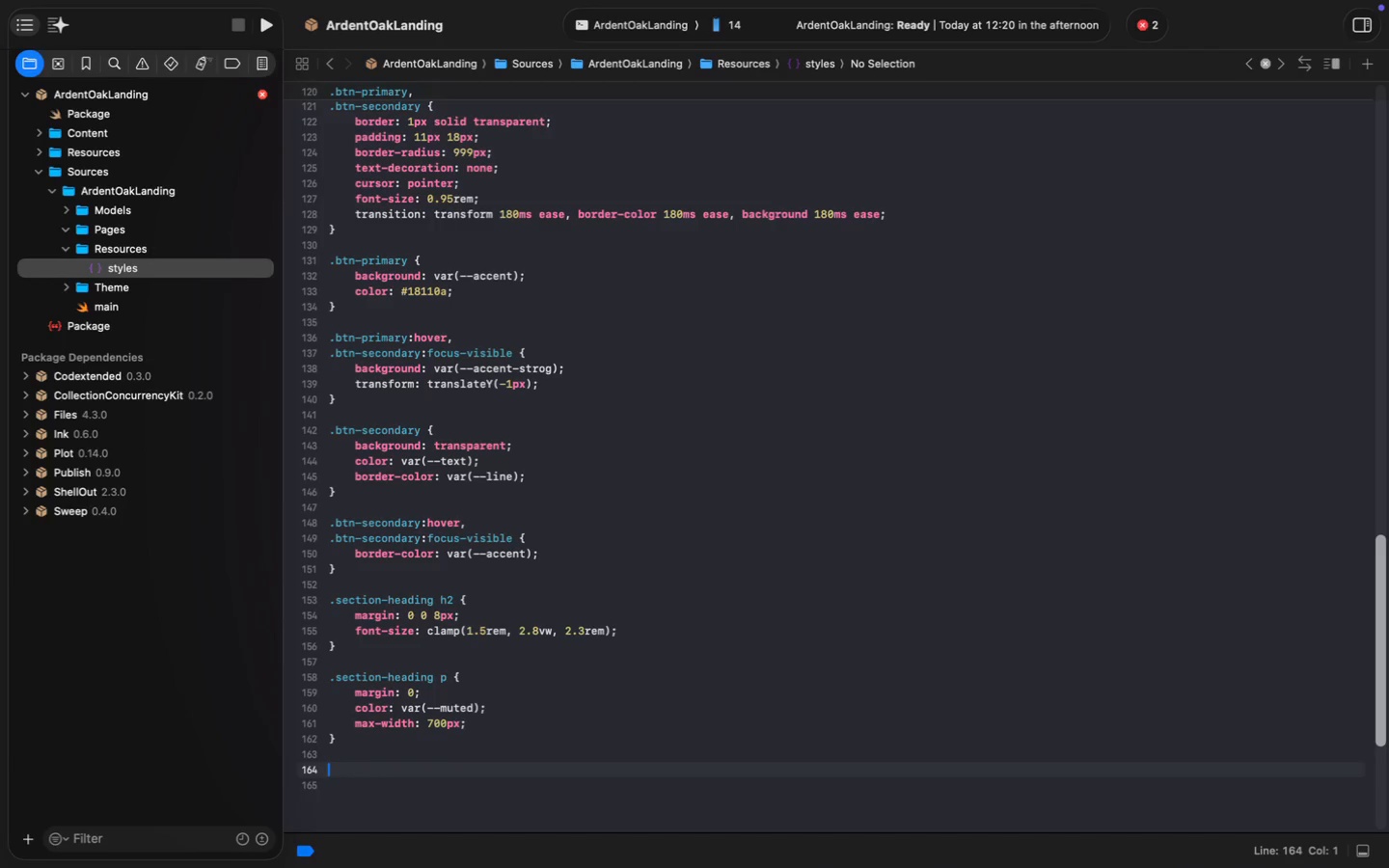 
type(.botanical-gridm)
key(Backspace)
type(,)
 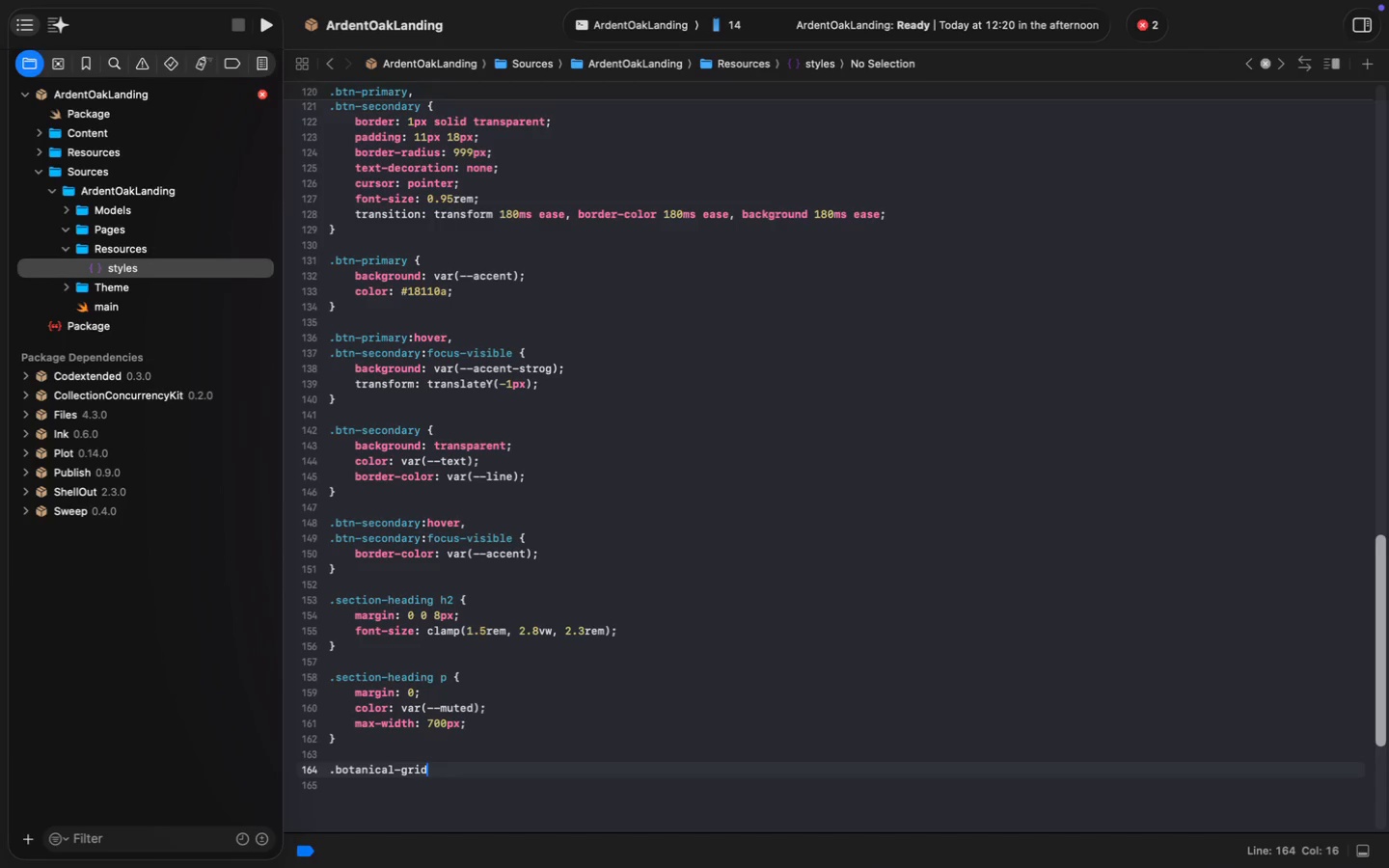 
key(Enter)
 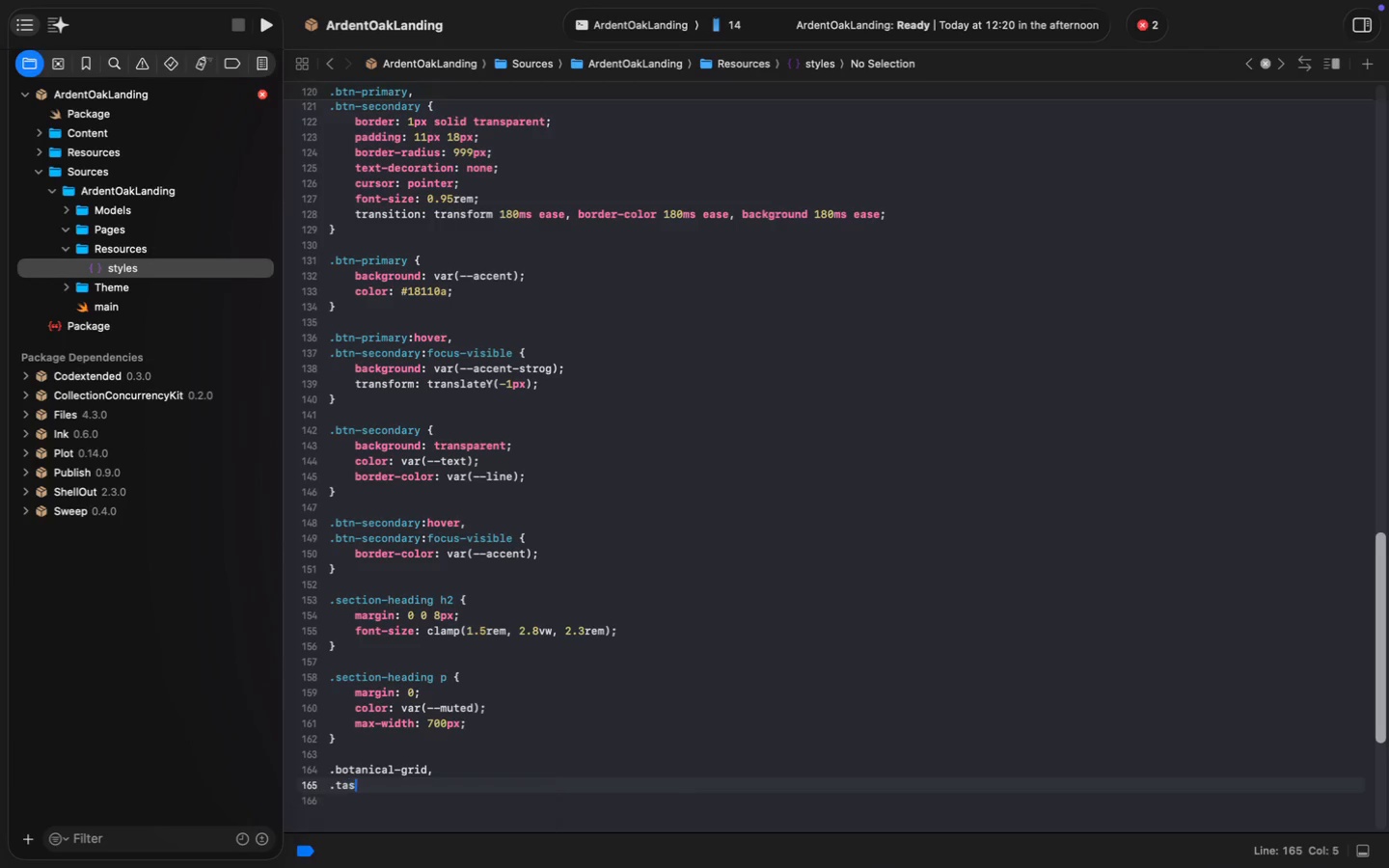 
type(.tasting-grid {)
 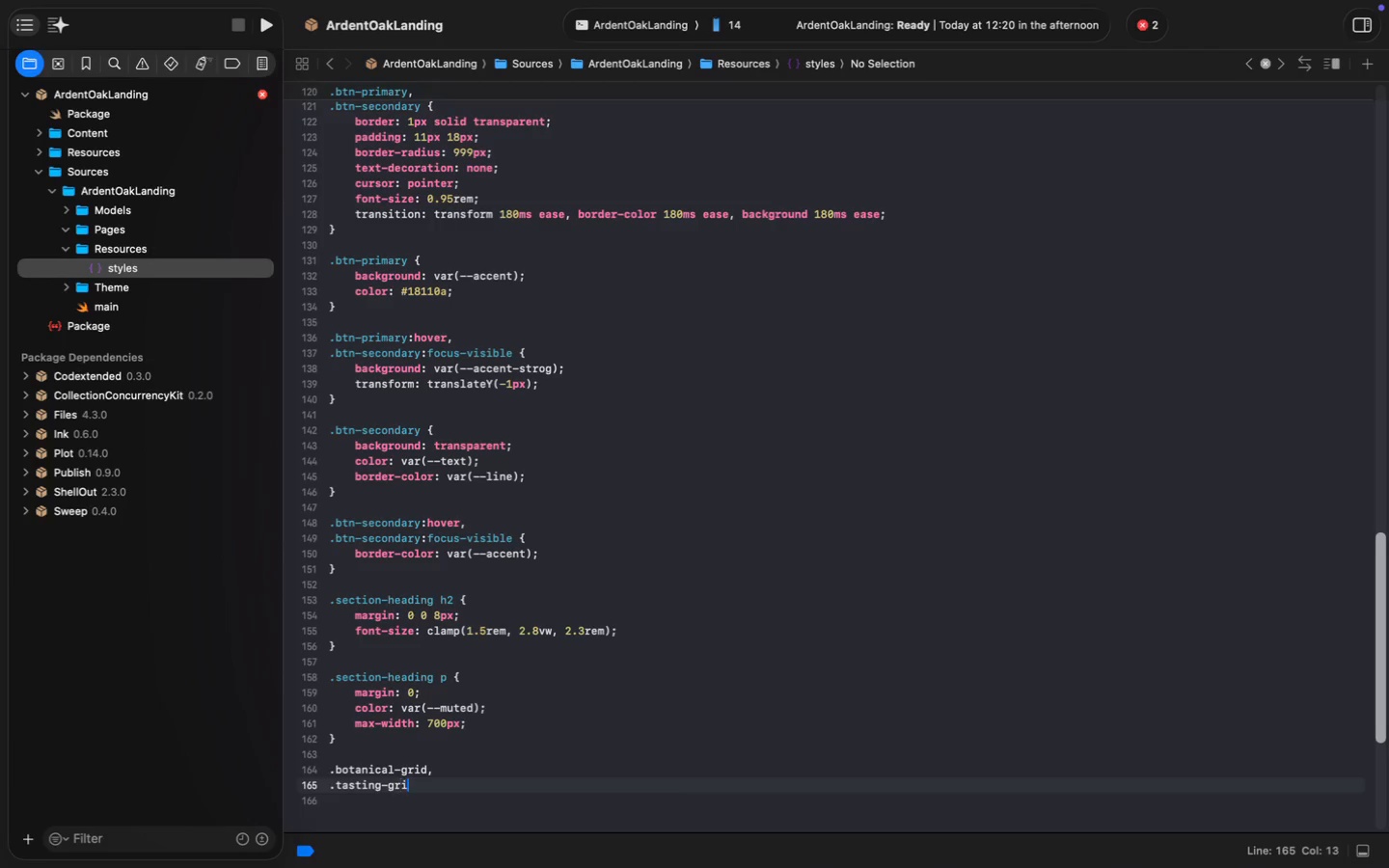 
 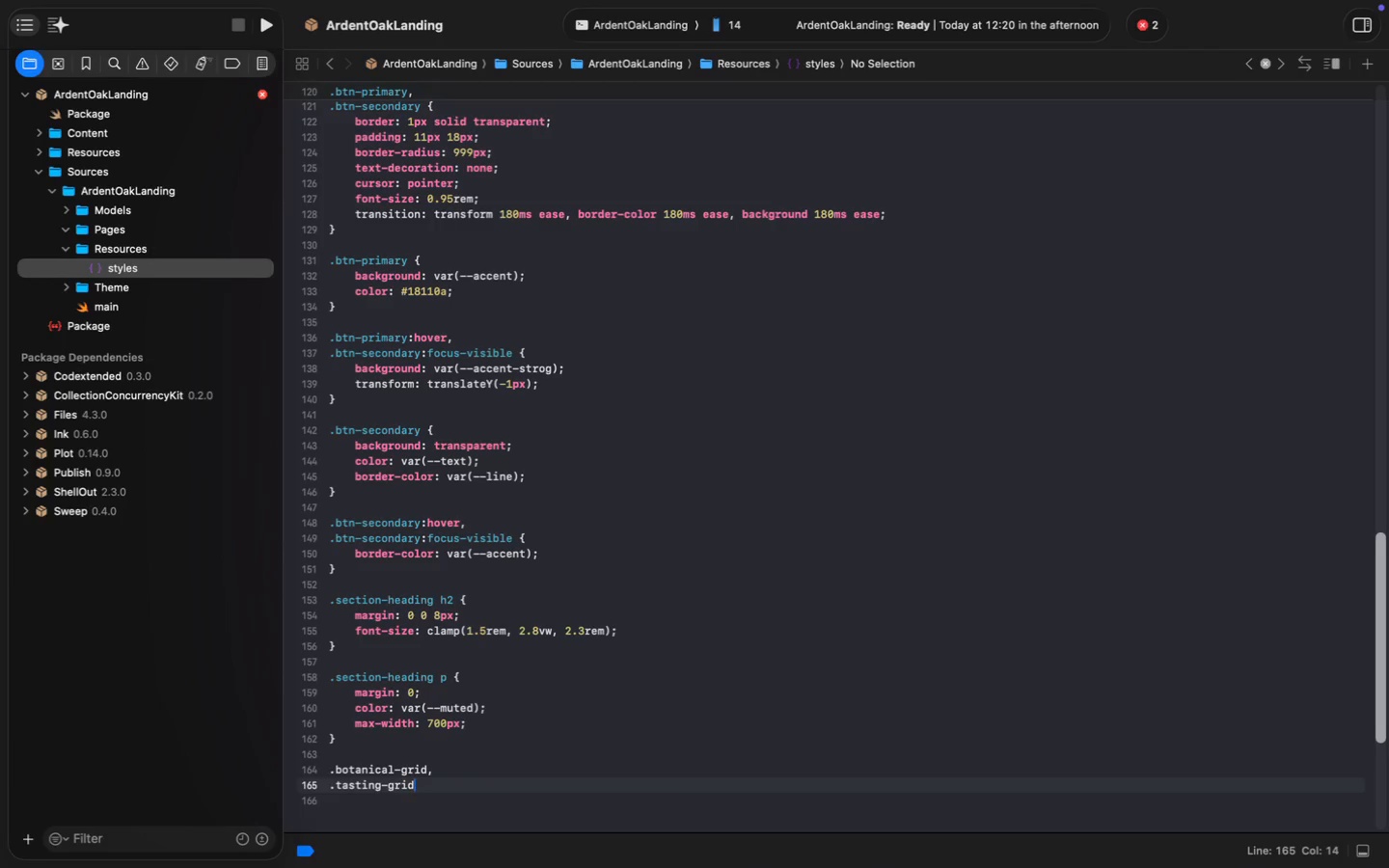 
key(Enter)
 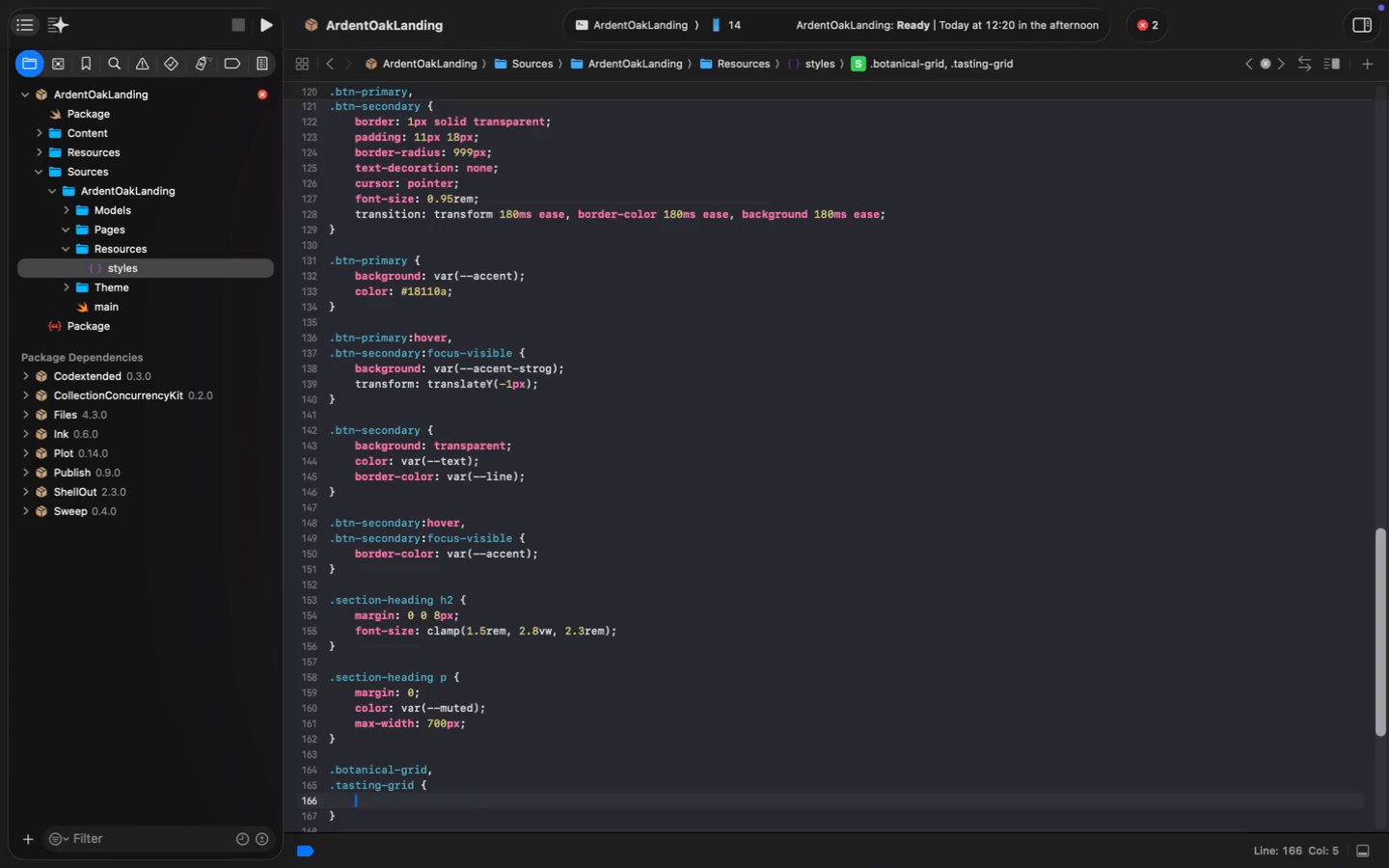 
wait(5.02)
 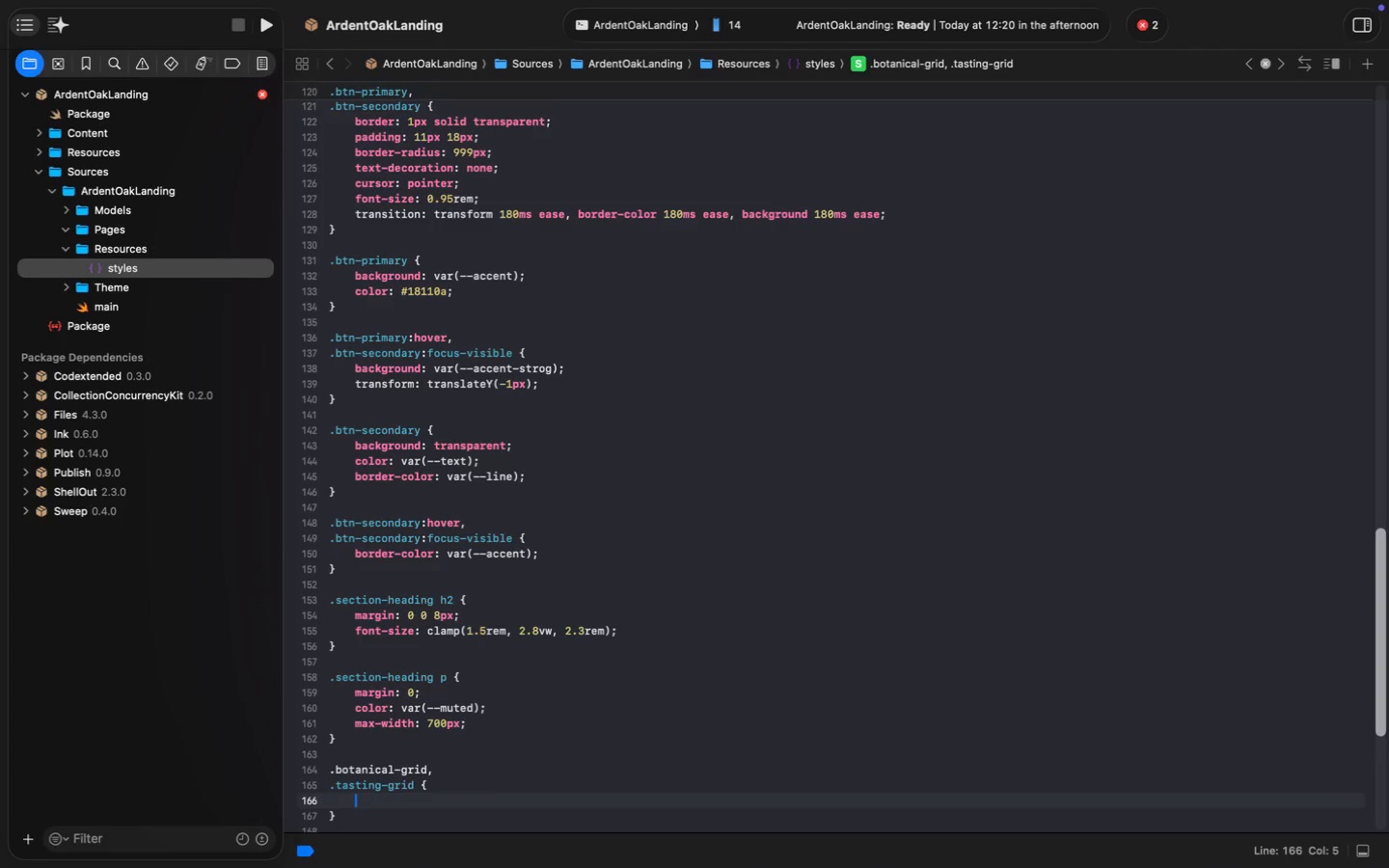 
type(margin)
 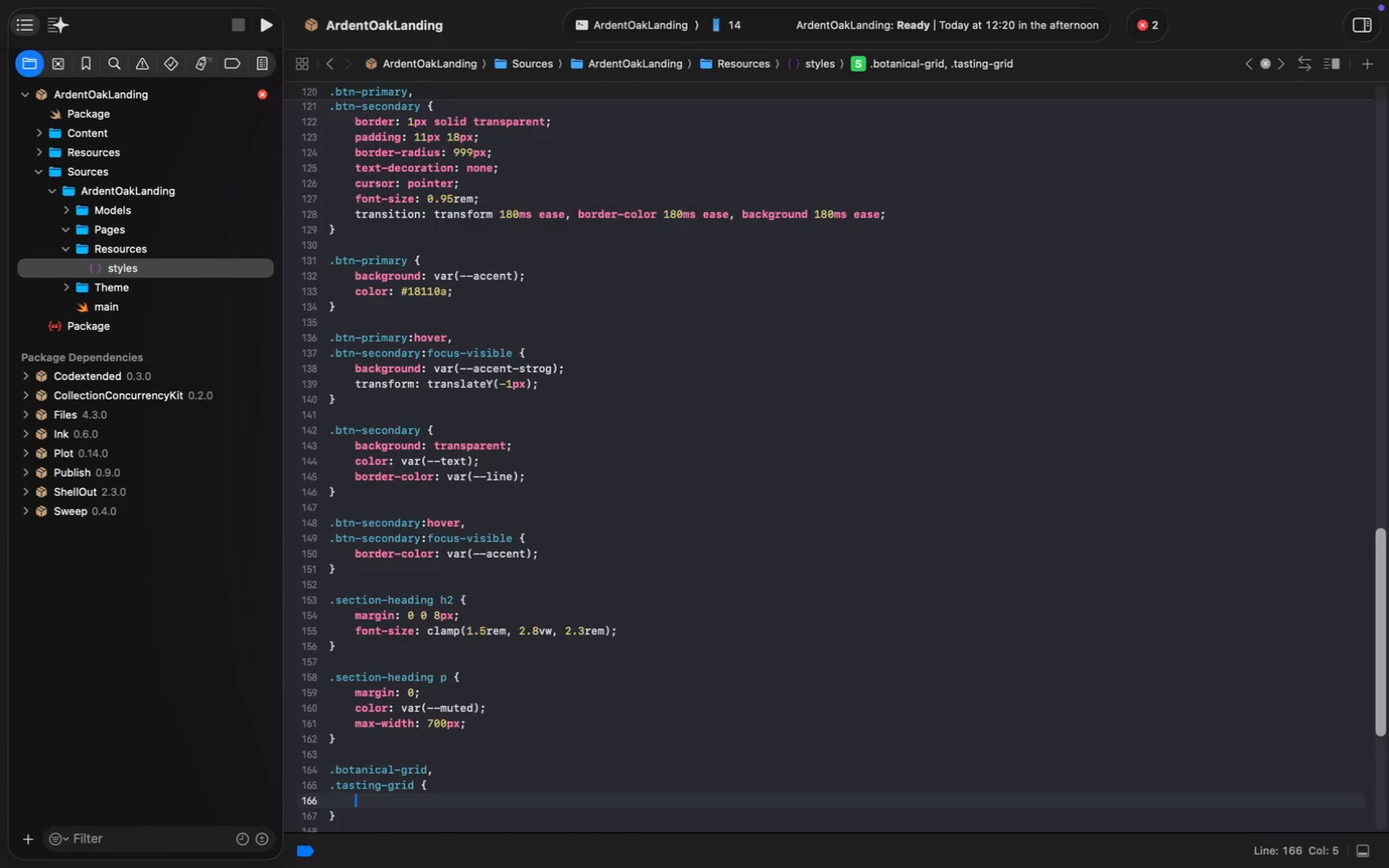 
key(ArrowDown)
 